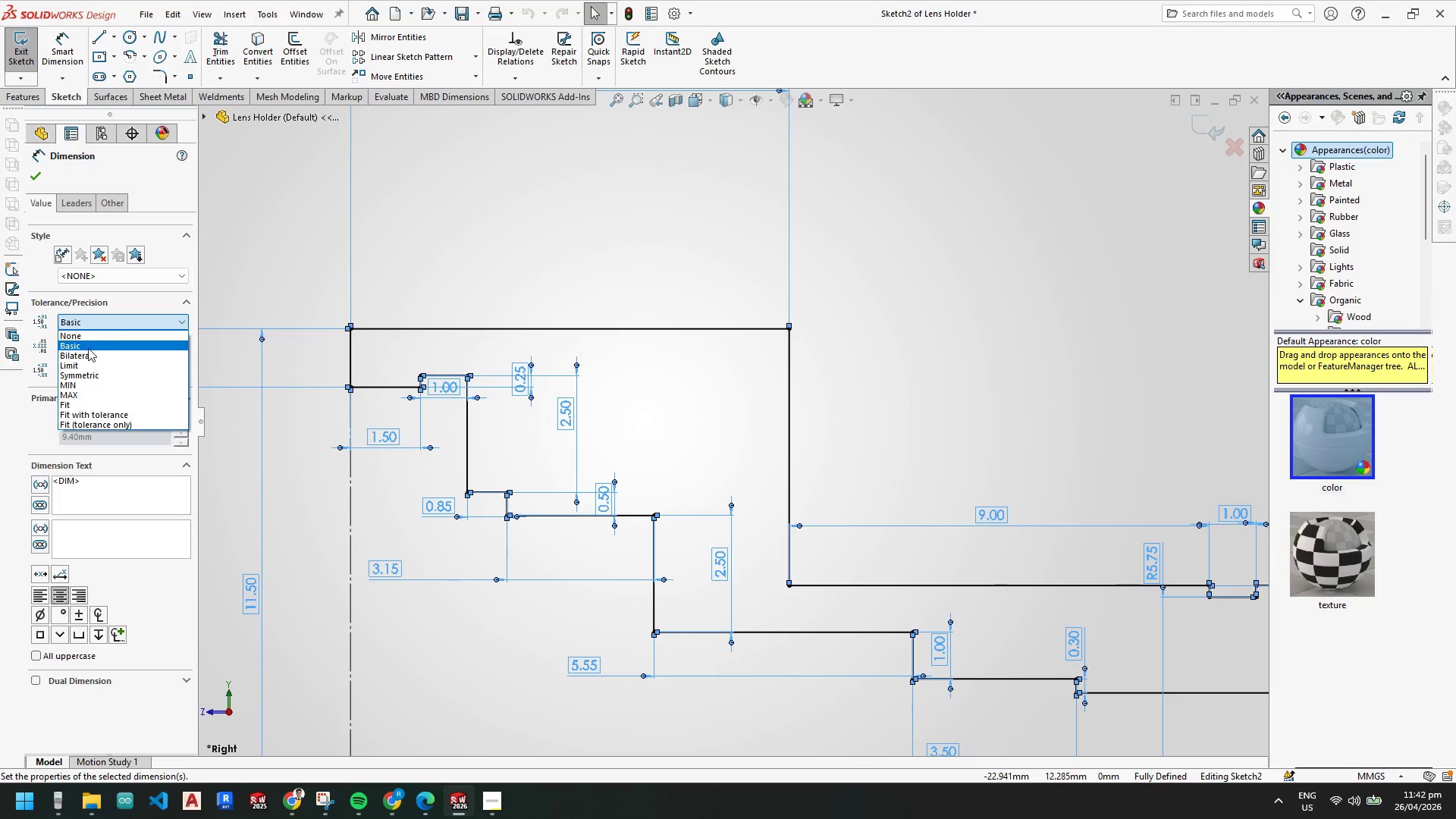 
left_click([87, 355])
 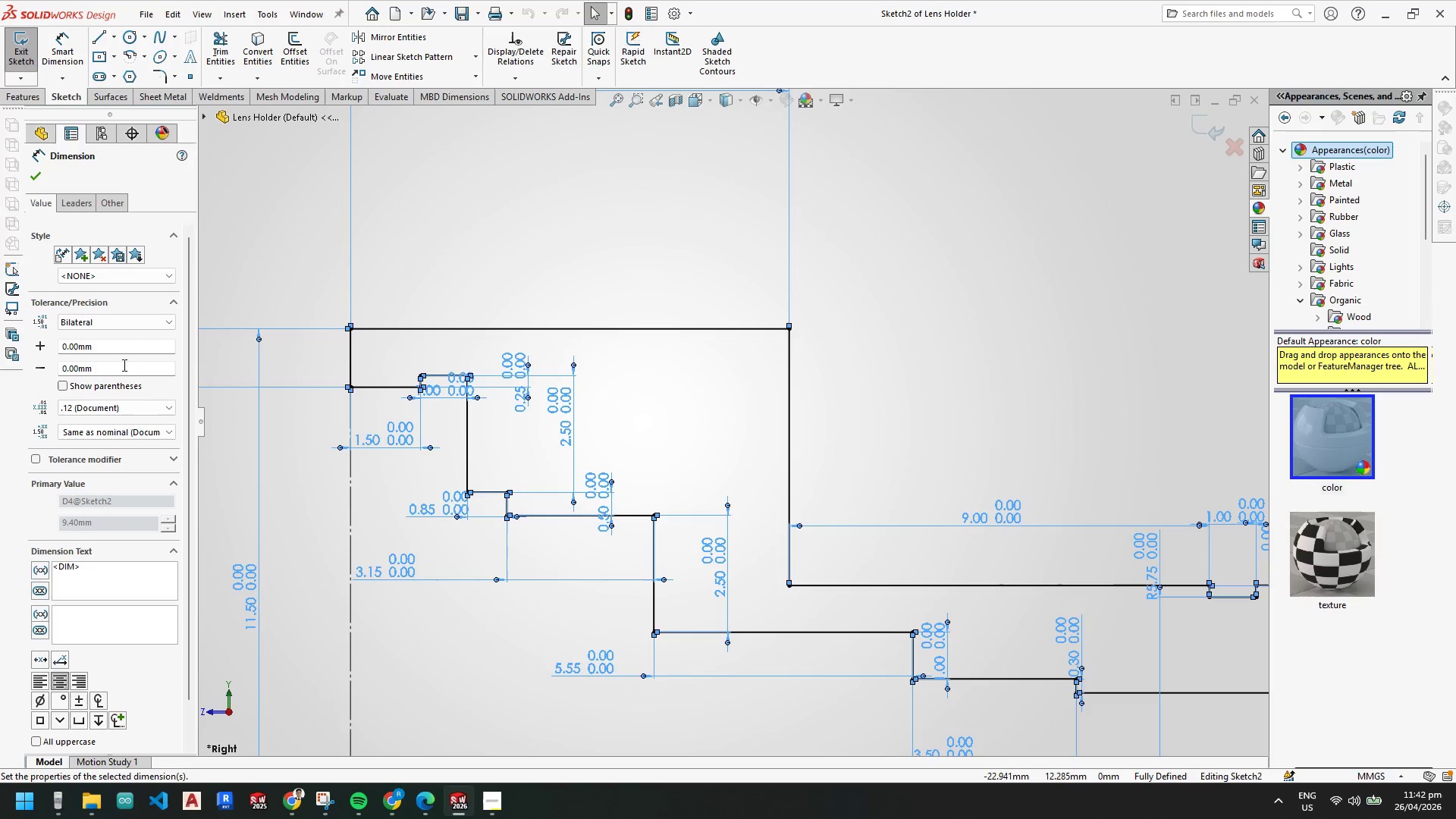 
left_click_drag(start_coordinate=[121, 367], to_coordinate=[33, 368])
 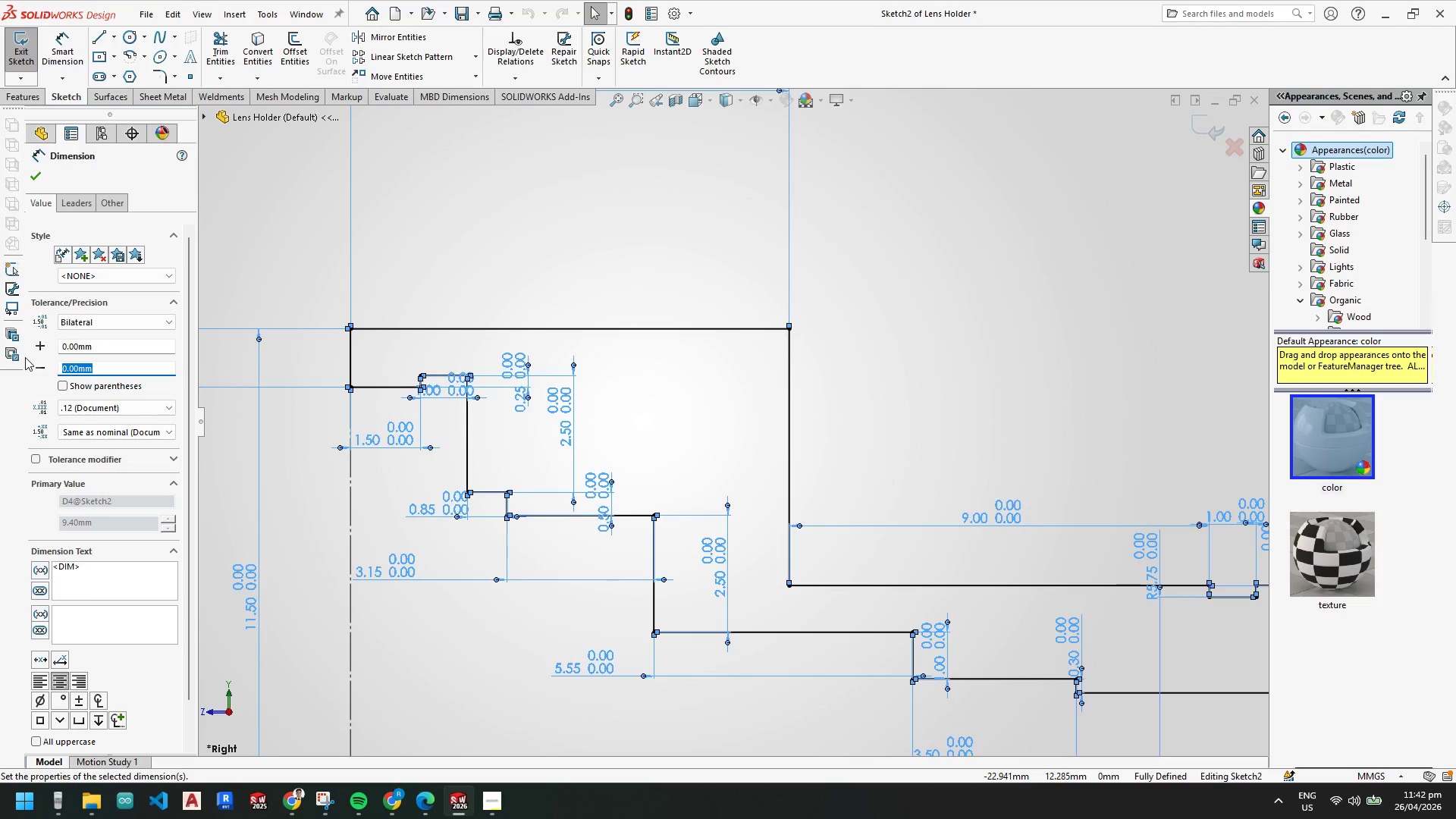 
key(Numpad0)
 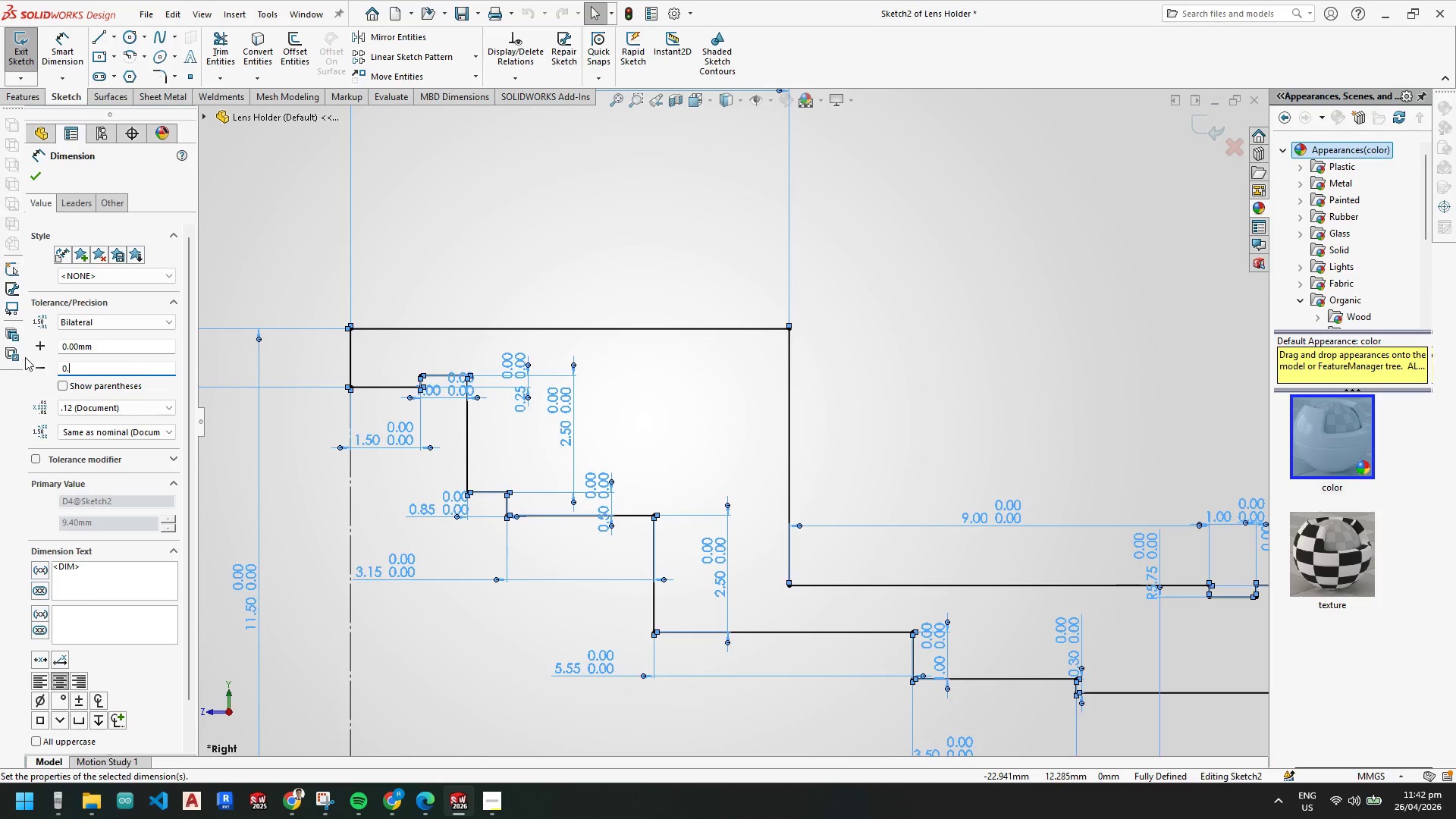 
key(NumpadDecimal)
 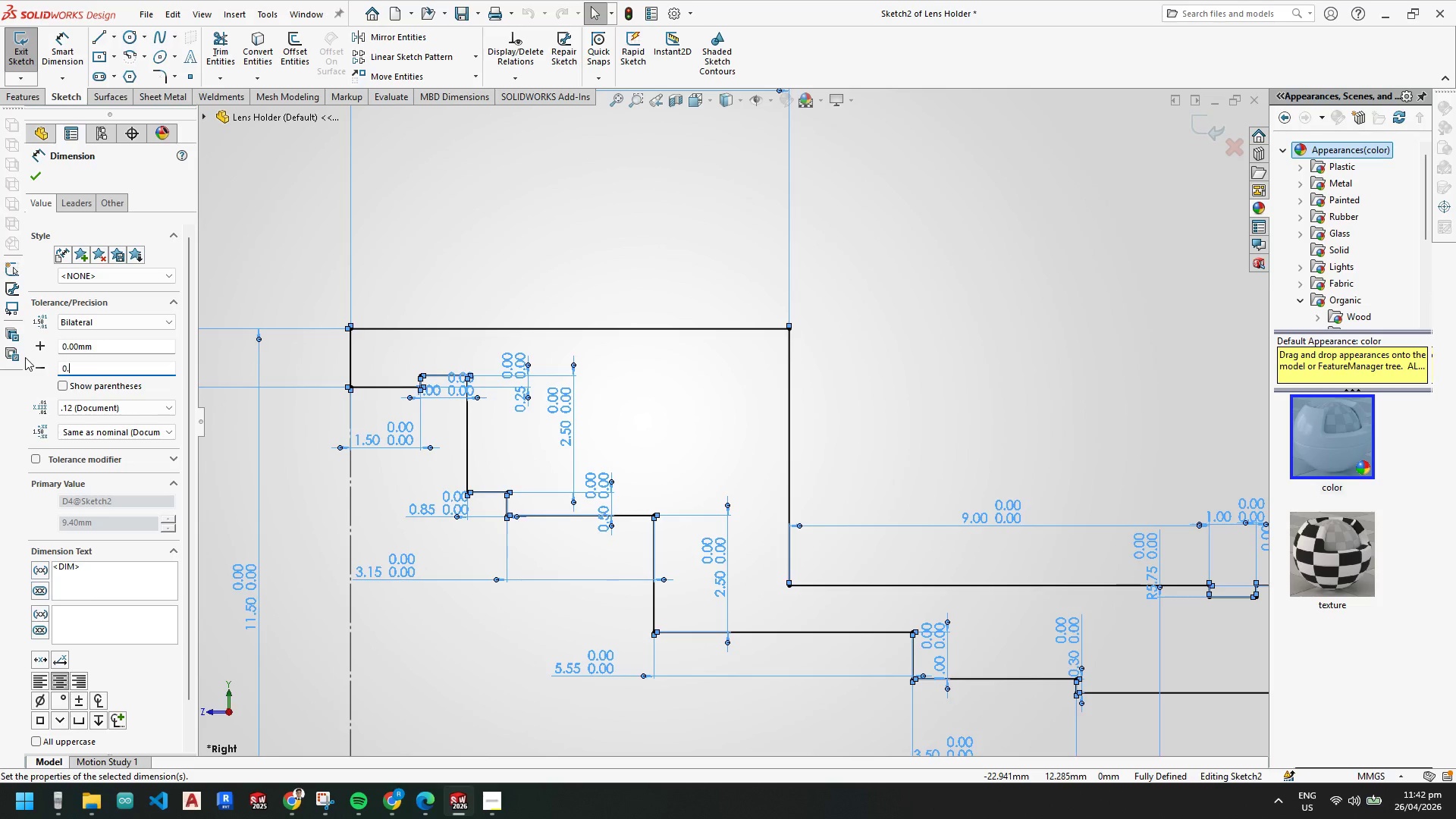 
key(Numpad0)
 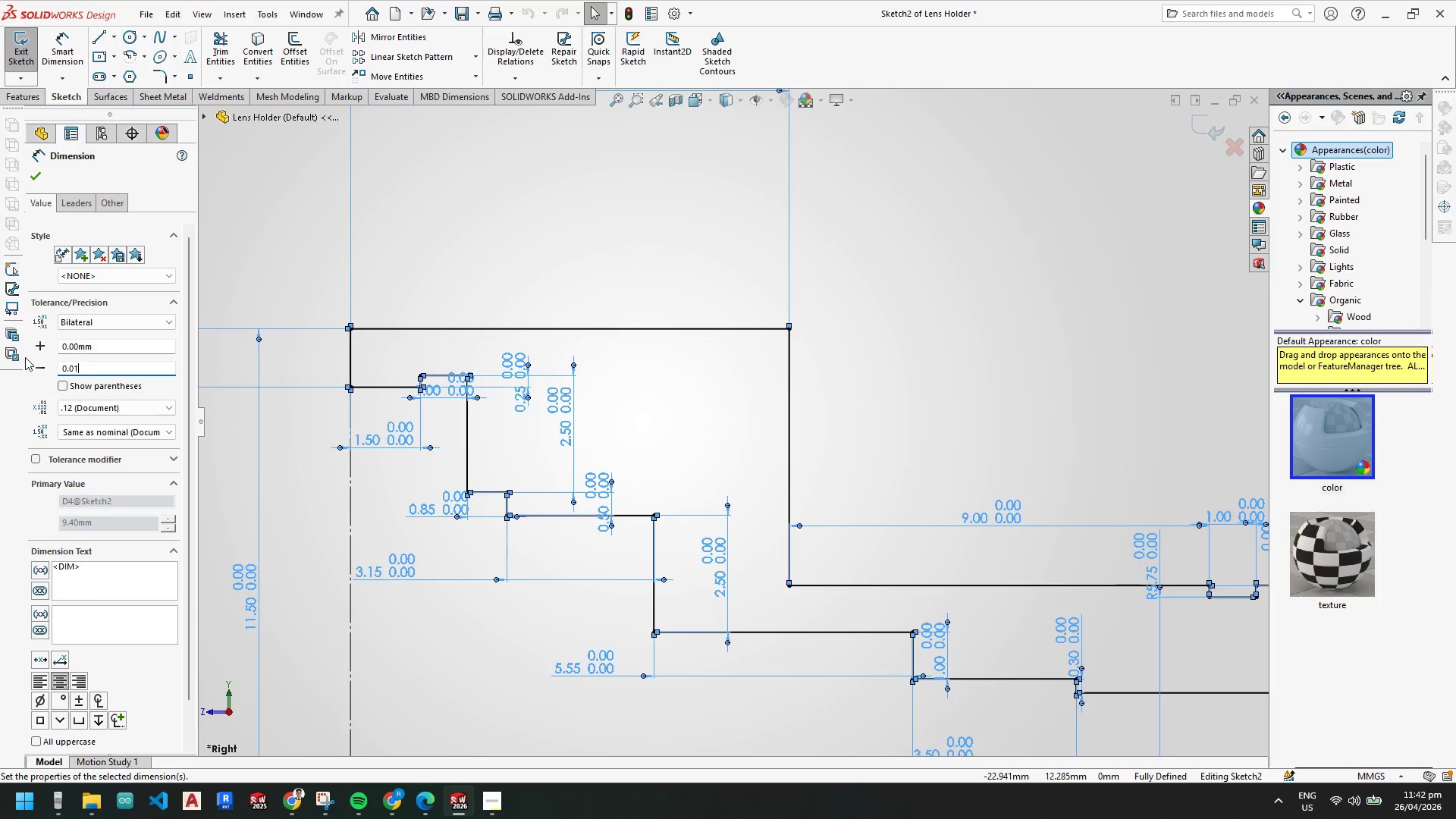 
key(Numpad1)
 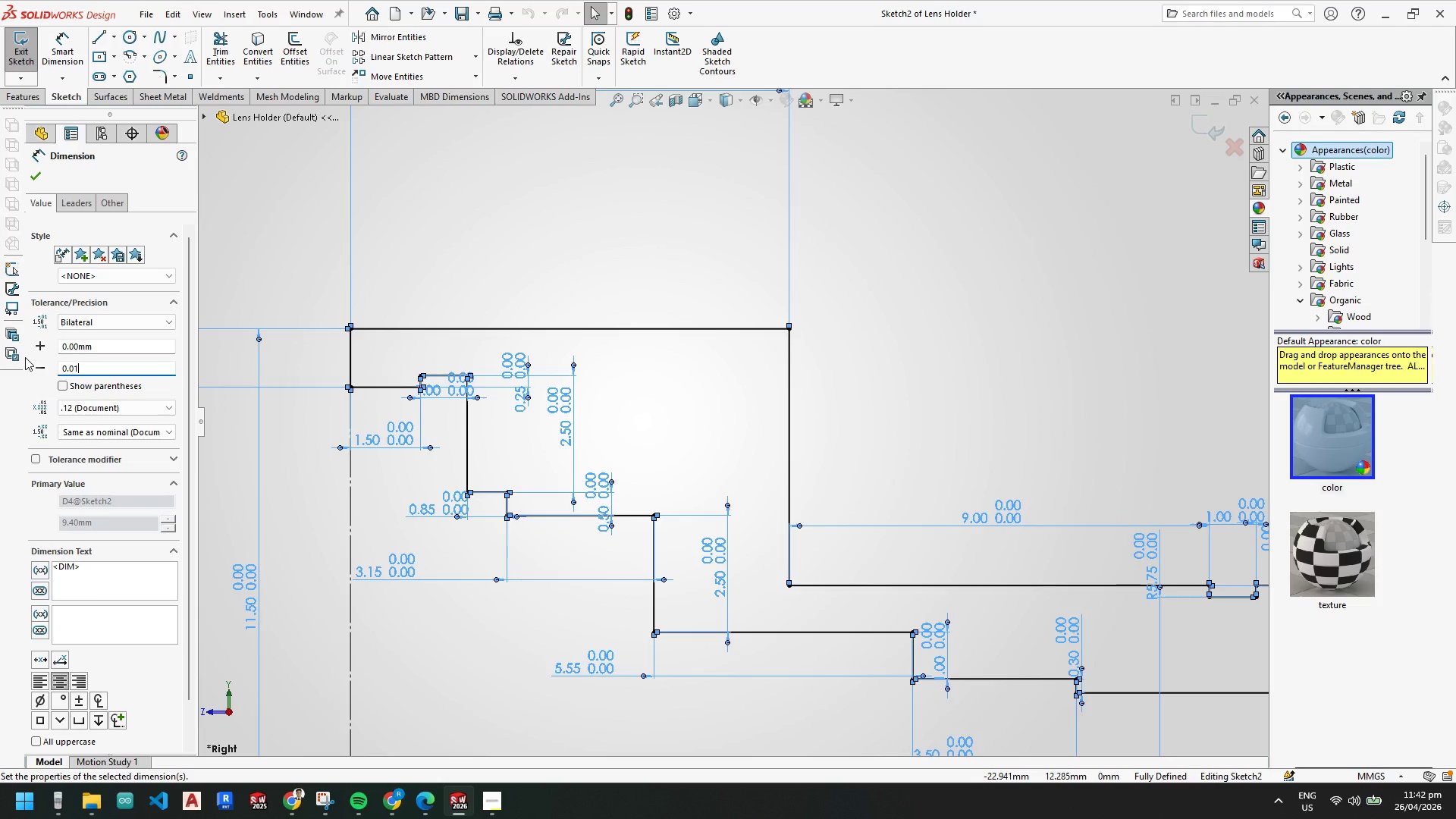 
key(NumpadEnter)
 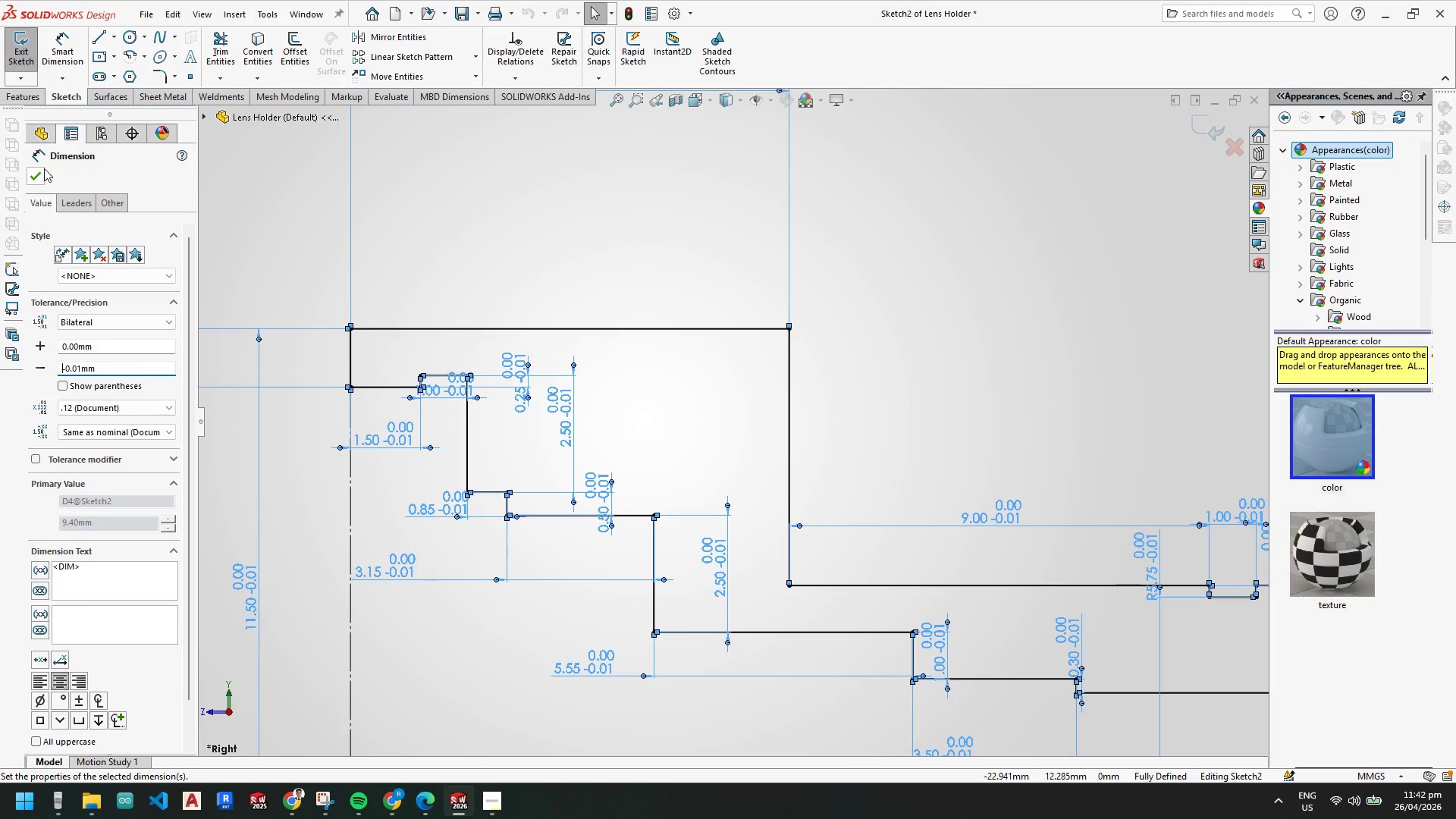 
left_click([39, 173])
 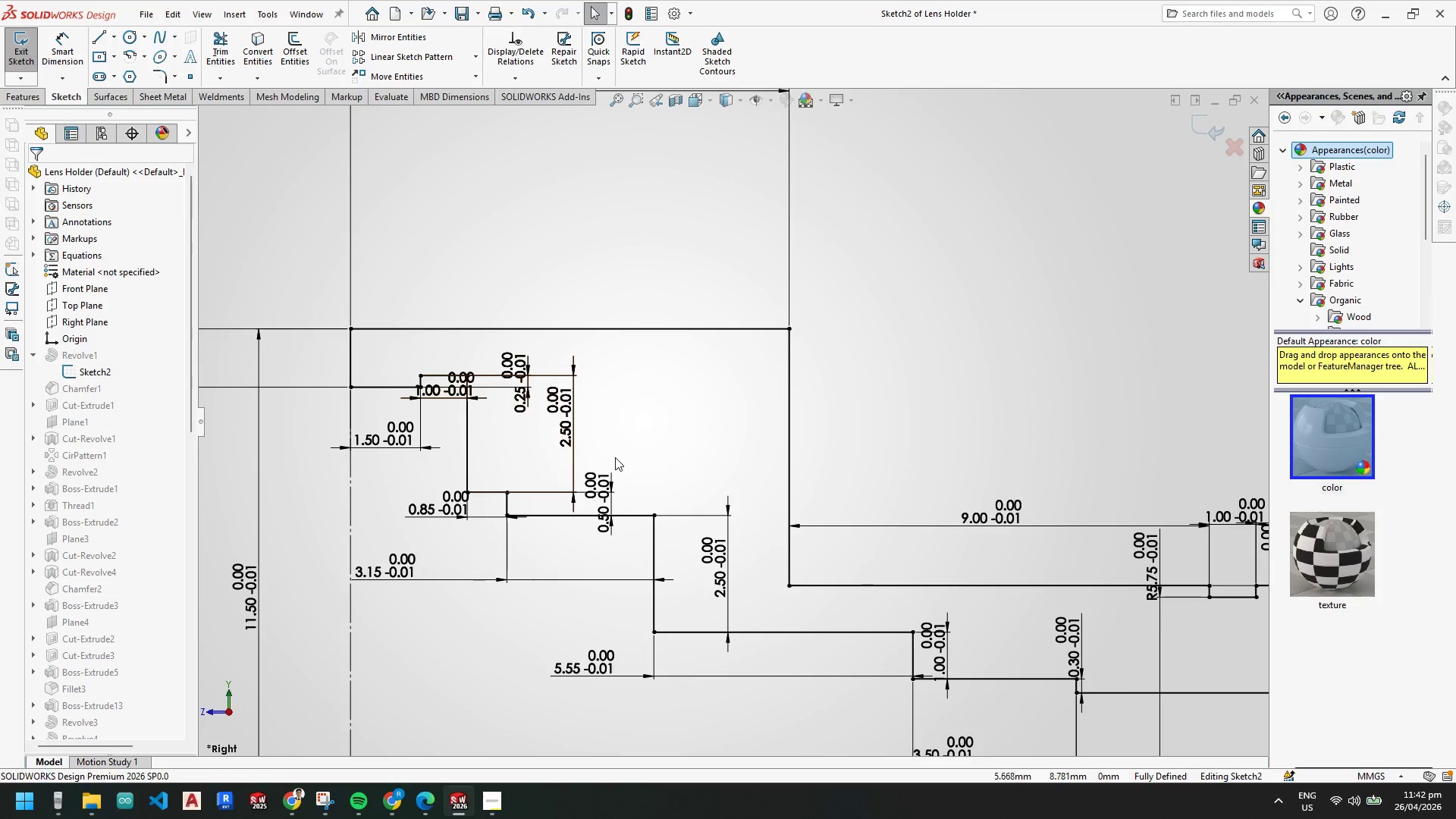 
scroll: coordinate [626, 514], scroll_direction: up, amount: 4.0
 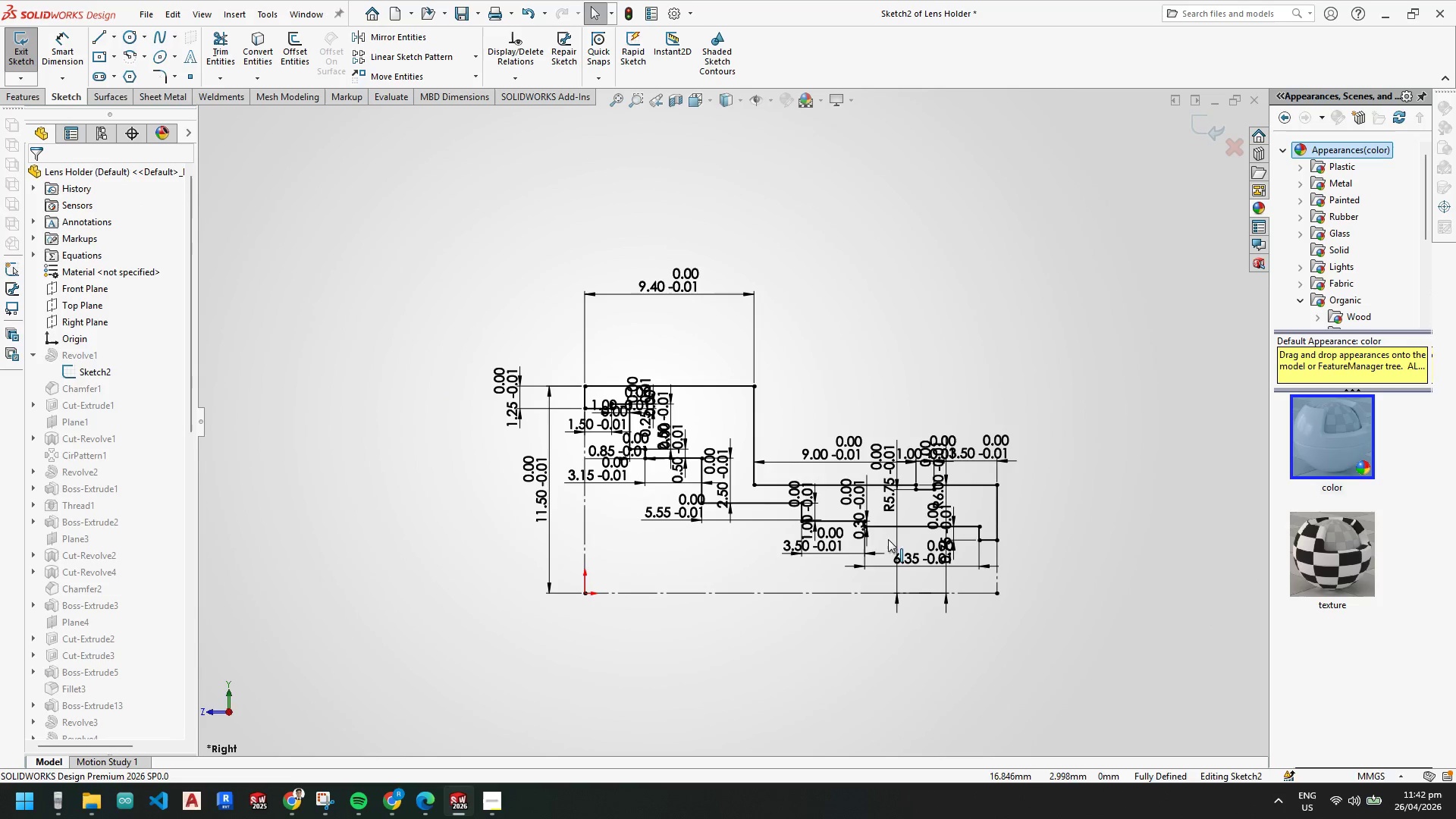 
scroll: coordinate [592, 431], scroll_direction: down, amount: 7.0
 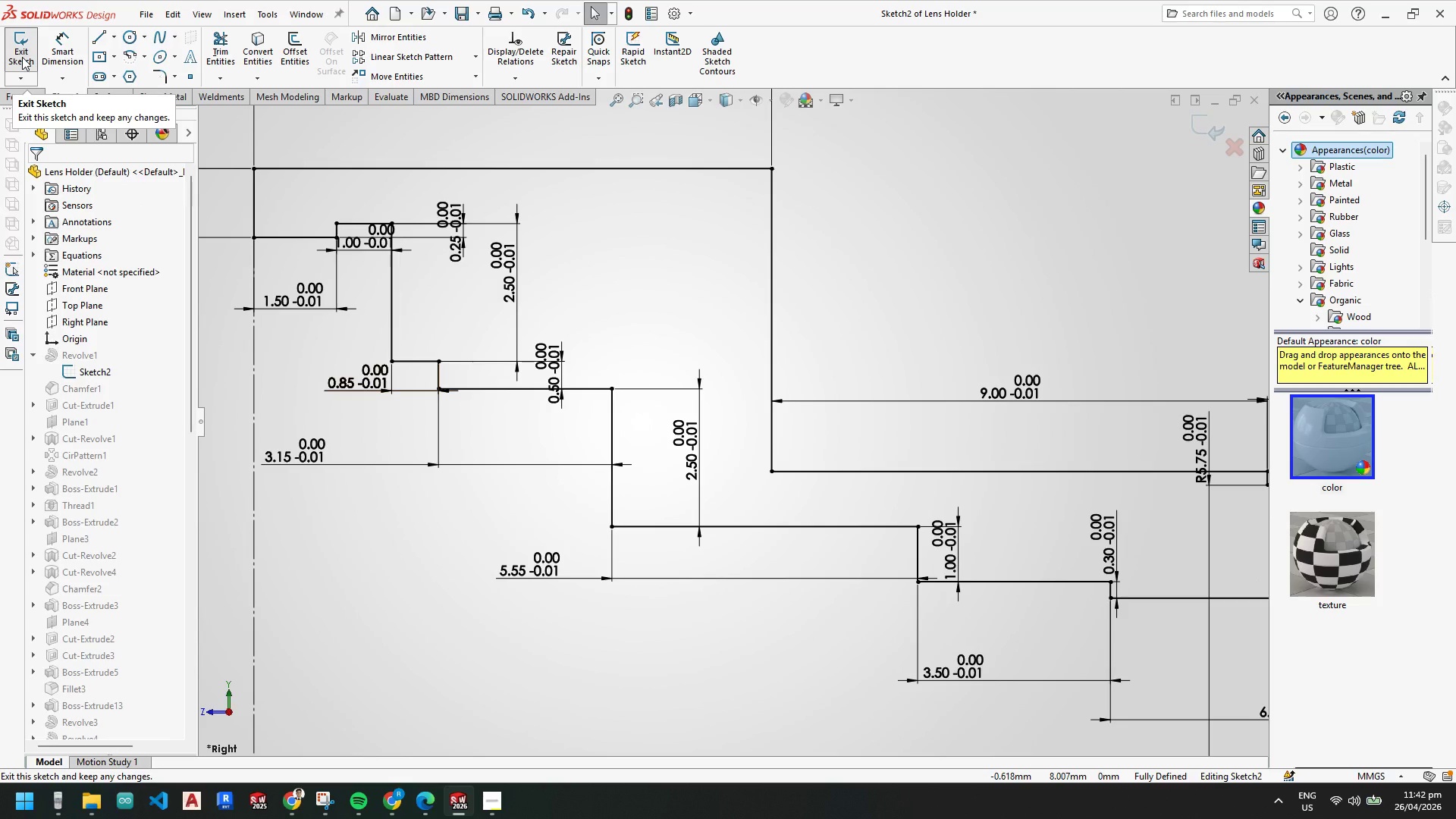 
left_click([22, 57])
 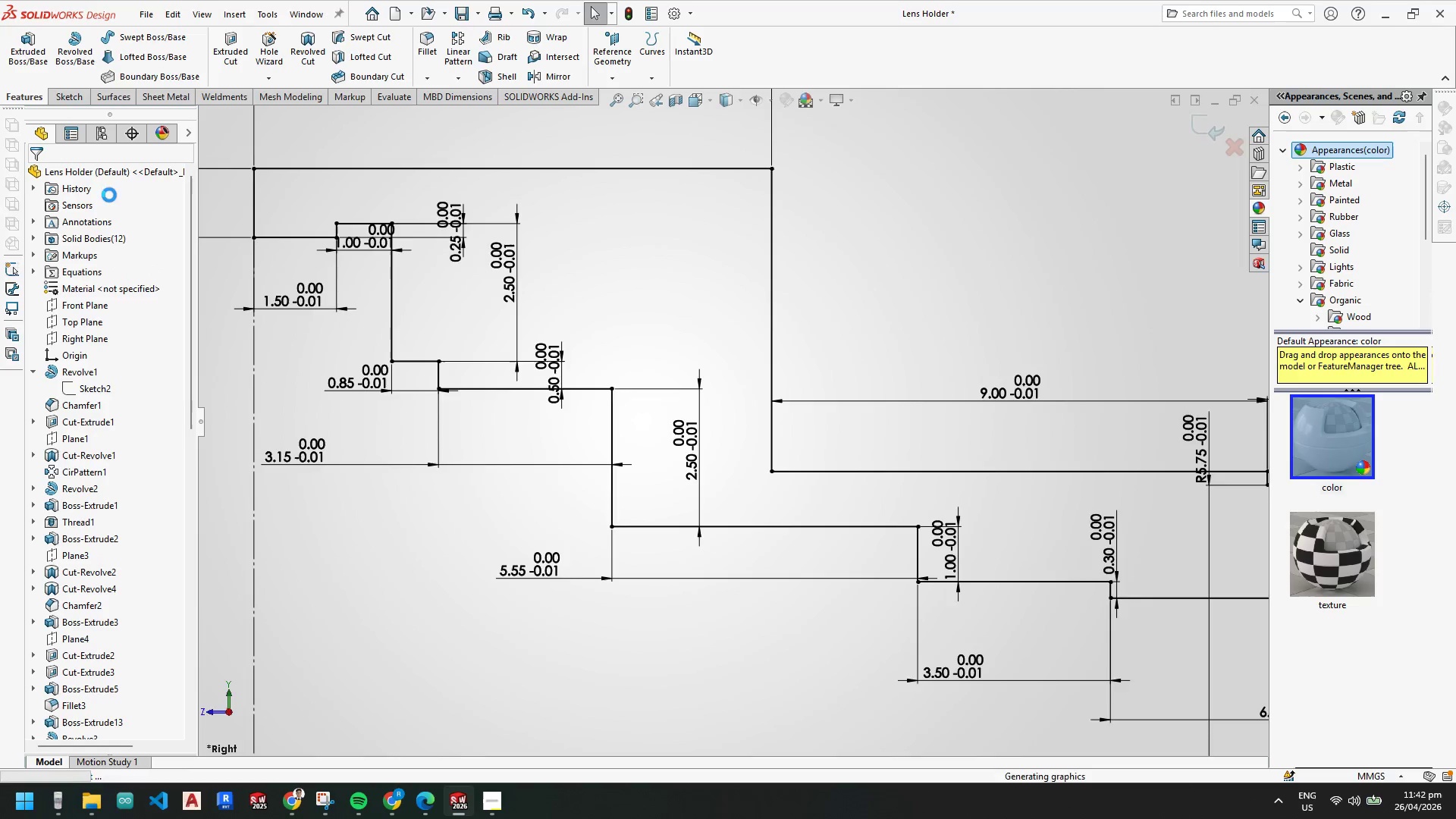 
scroll: coordinate [566, 485], scroll_direction: up, amount: 10.0
 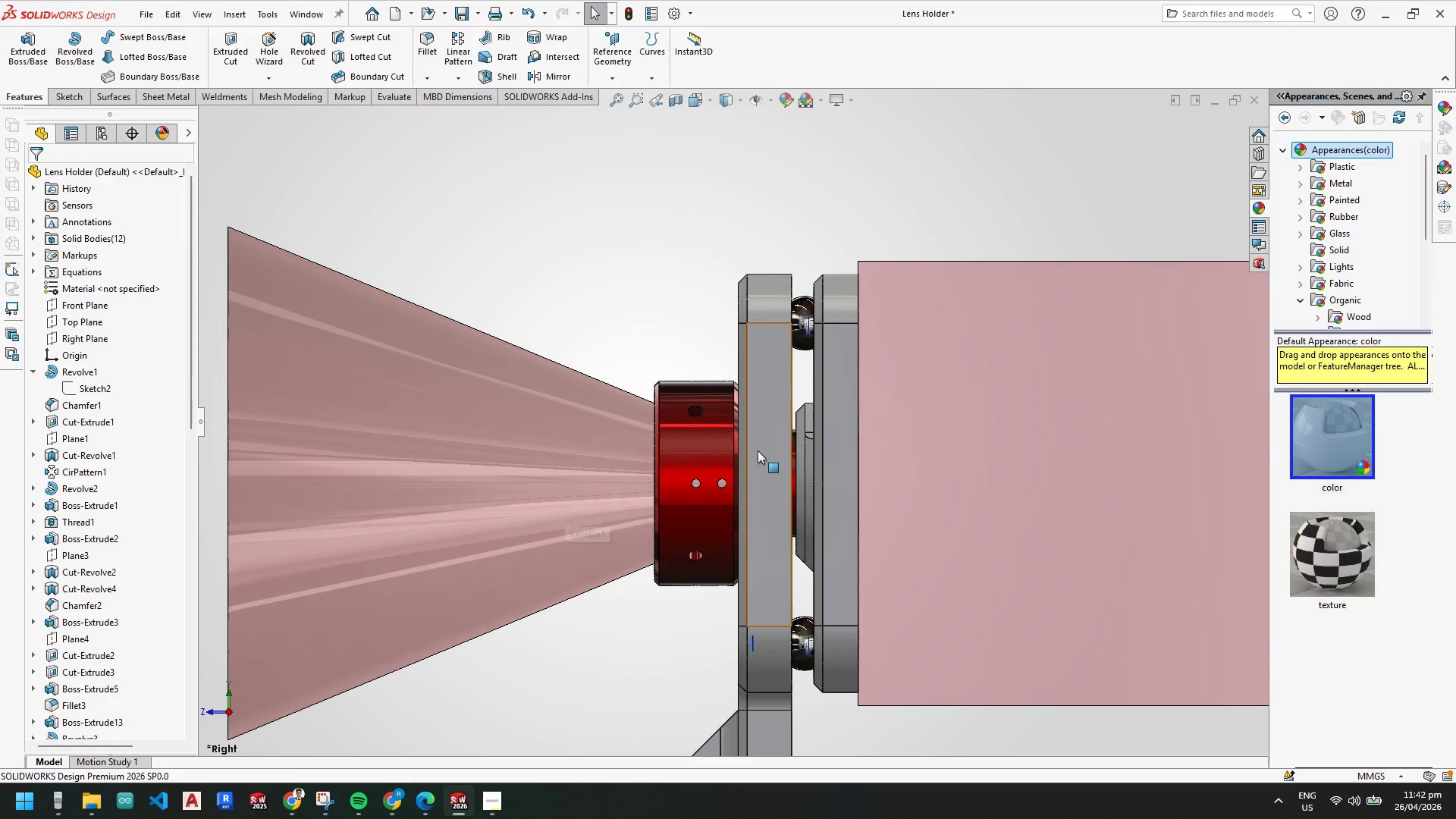 
scroll: coordinate [736, 444], scroll_direction: down, amount: 2.0
 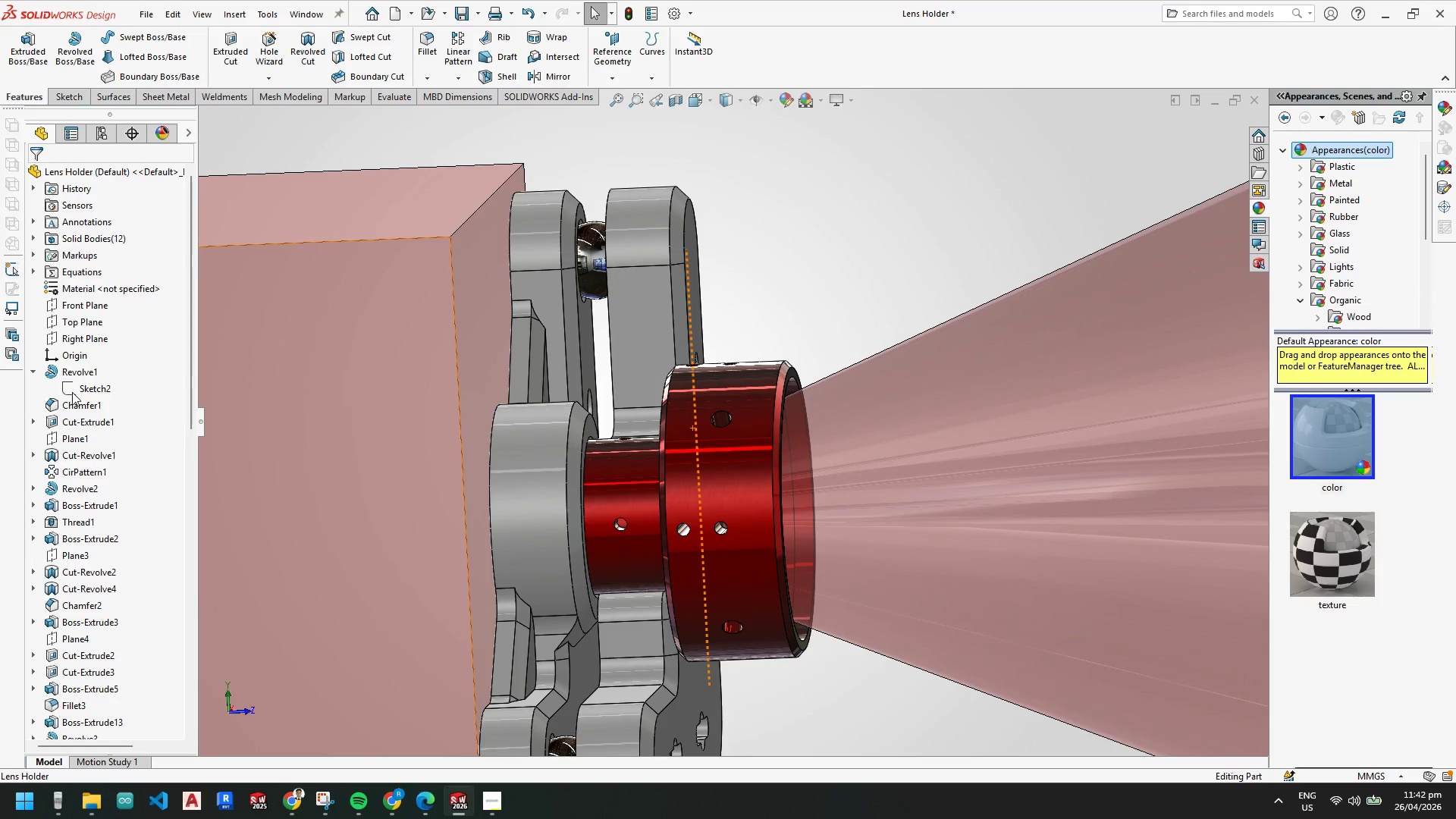 
left_click([91, 387])
 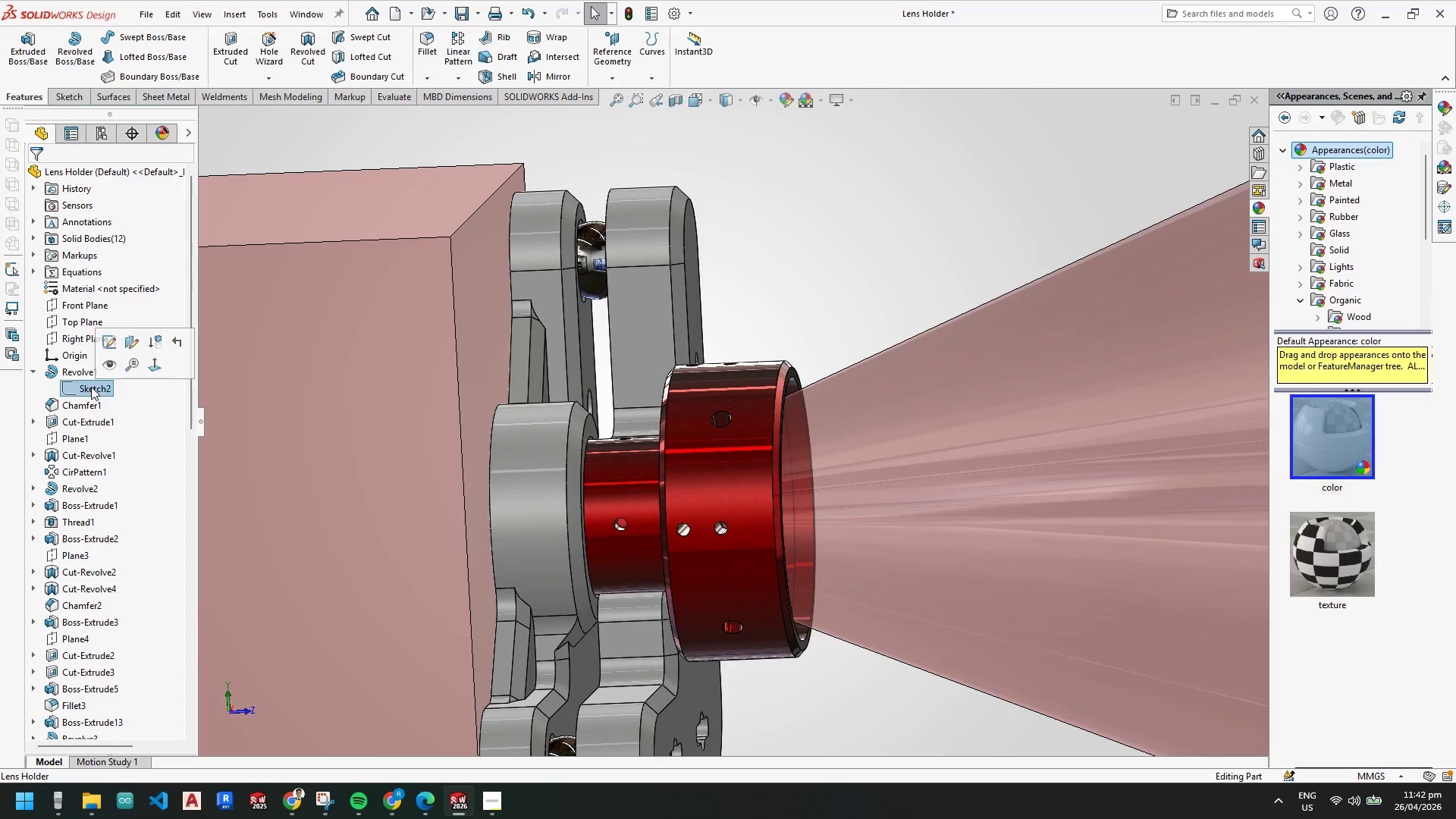 
right_click([91, 387])
 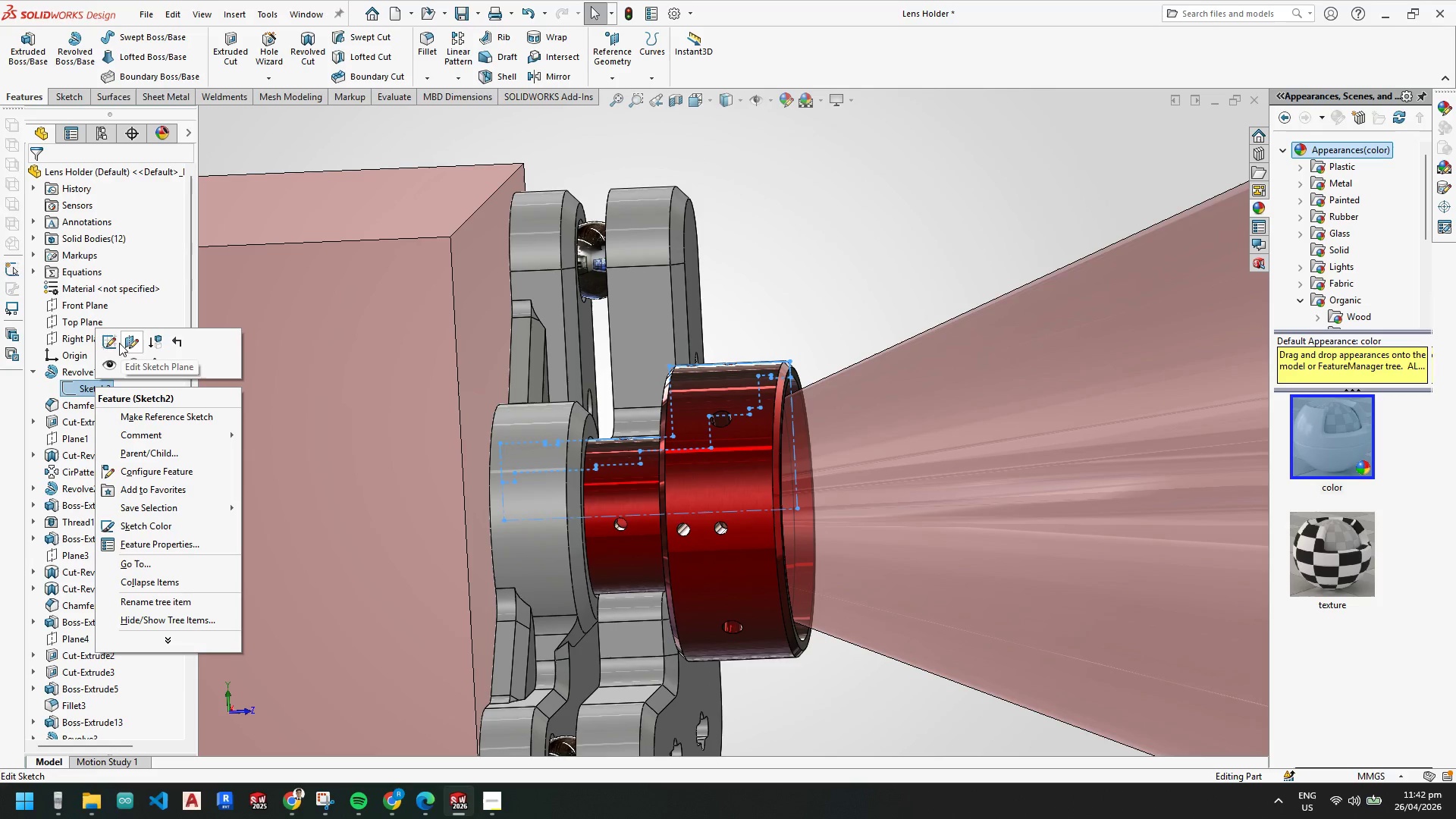 
left_click([114, 344])
 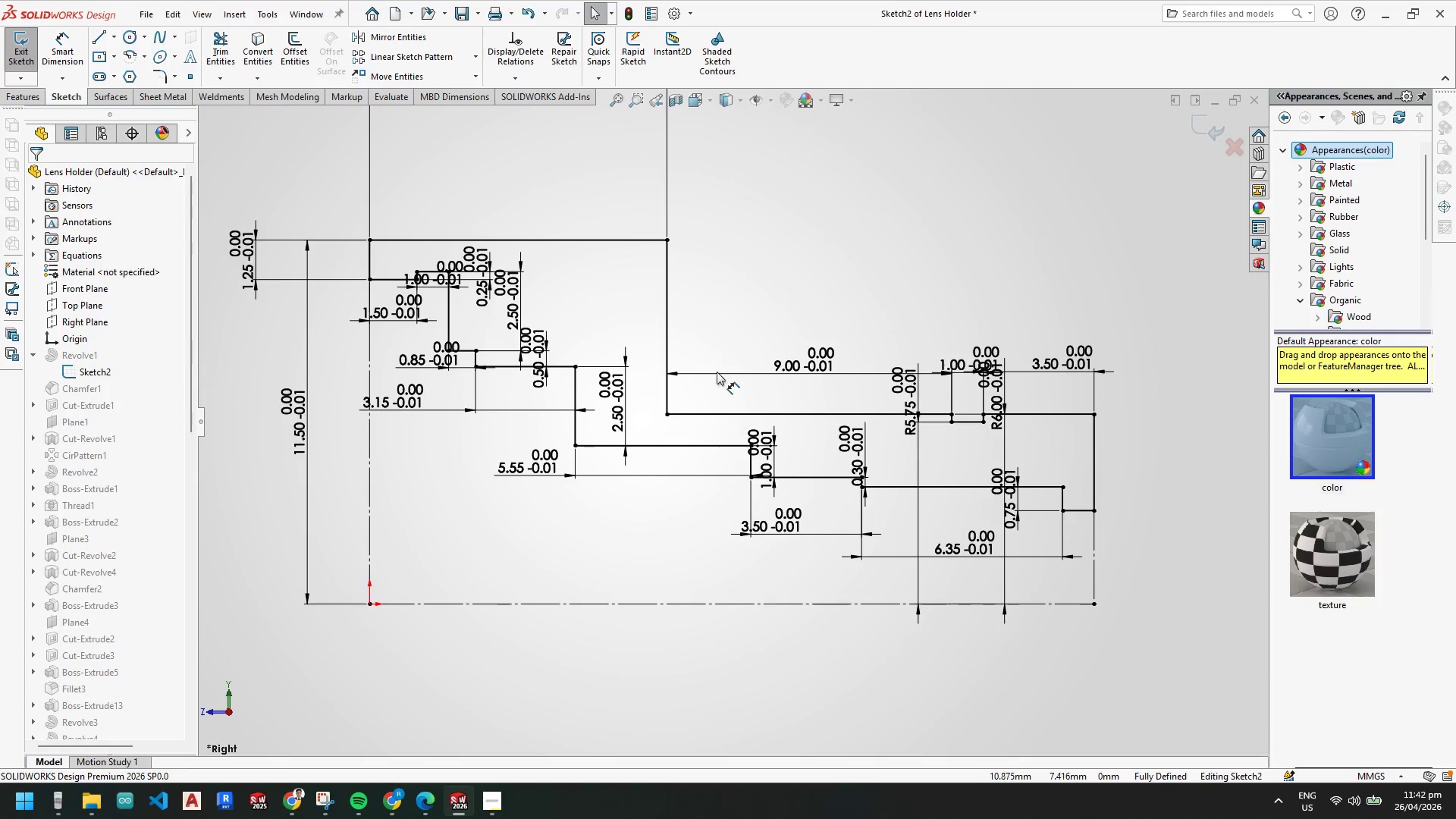 
scroll: coordinate [877, 489], scroll_direction: down, amount: 4.0
 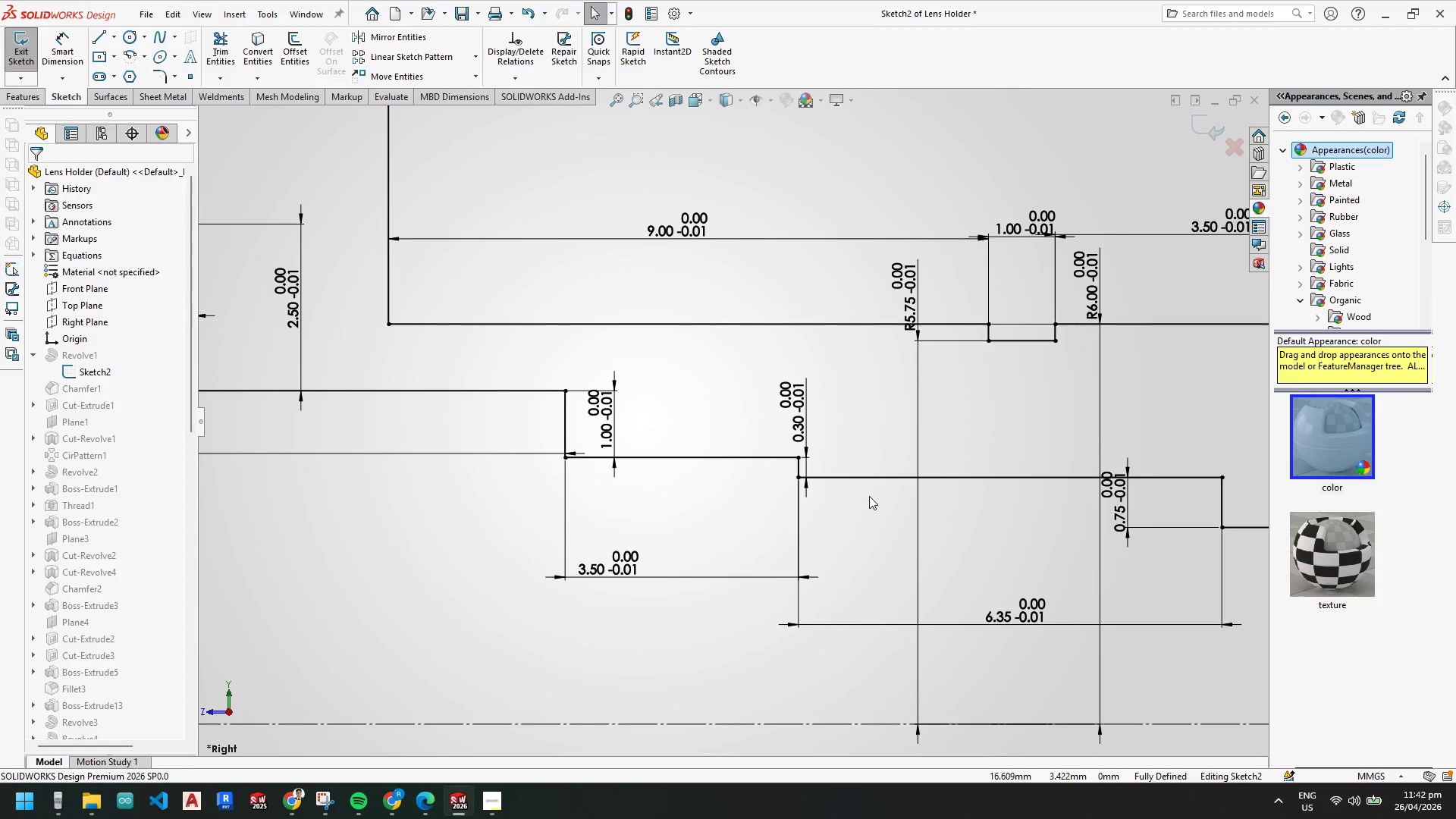 
scroll: coordinate [858, 513], scroll_direction: up, amount: 4.0
 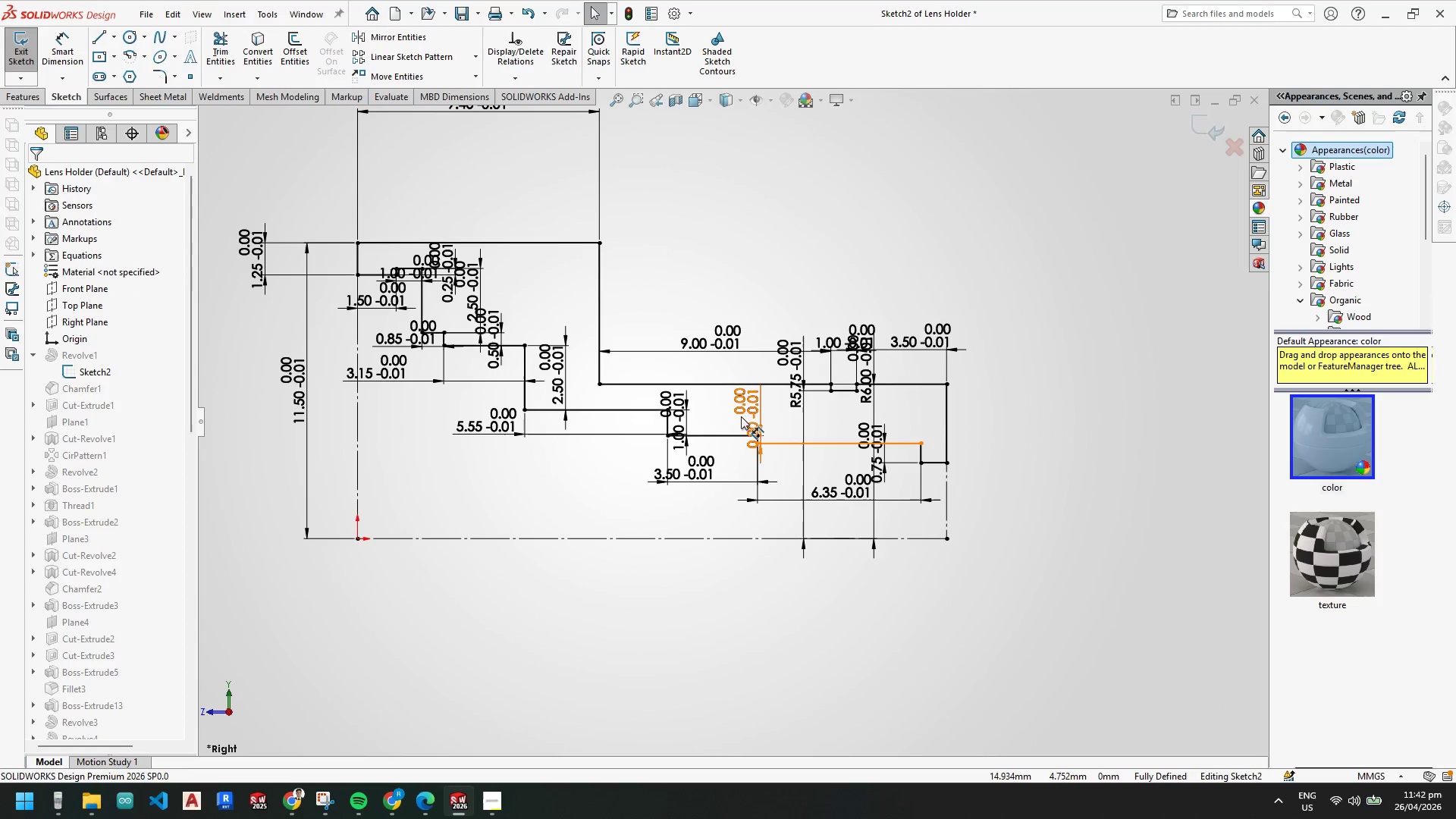 
scroll: coordinate [739, 416], scroll_direction: down, amount: 1.0
 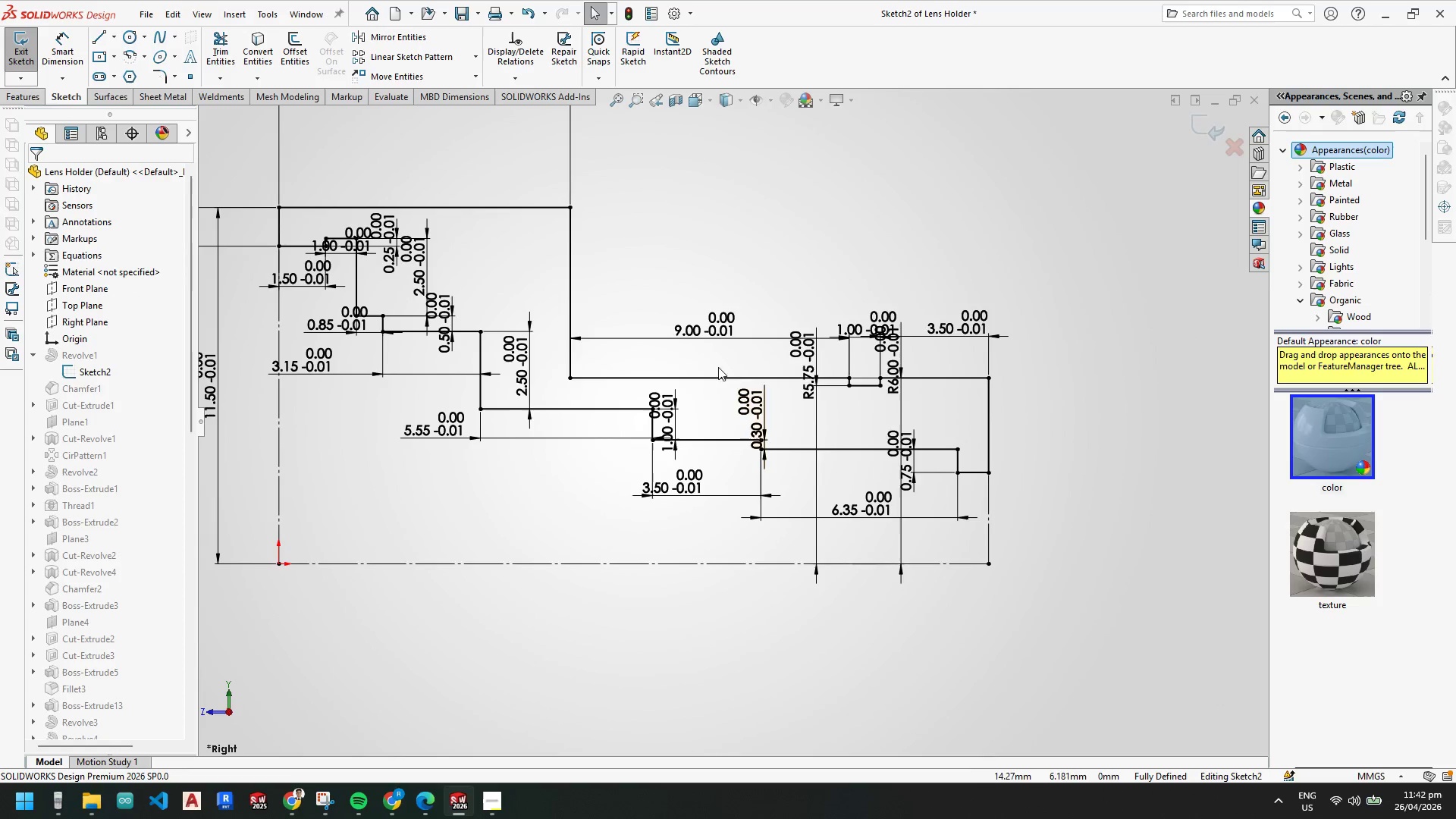 
scroll: coordinate [670, 307], scroll_direction: up, amount: 2.0
 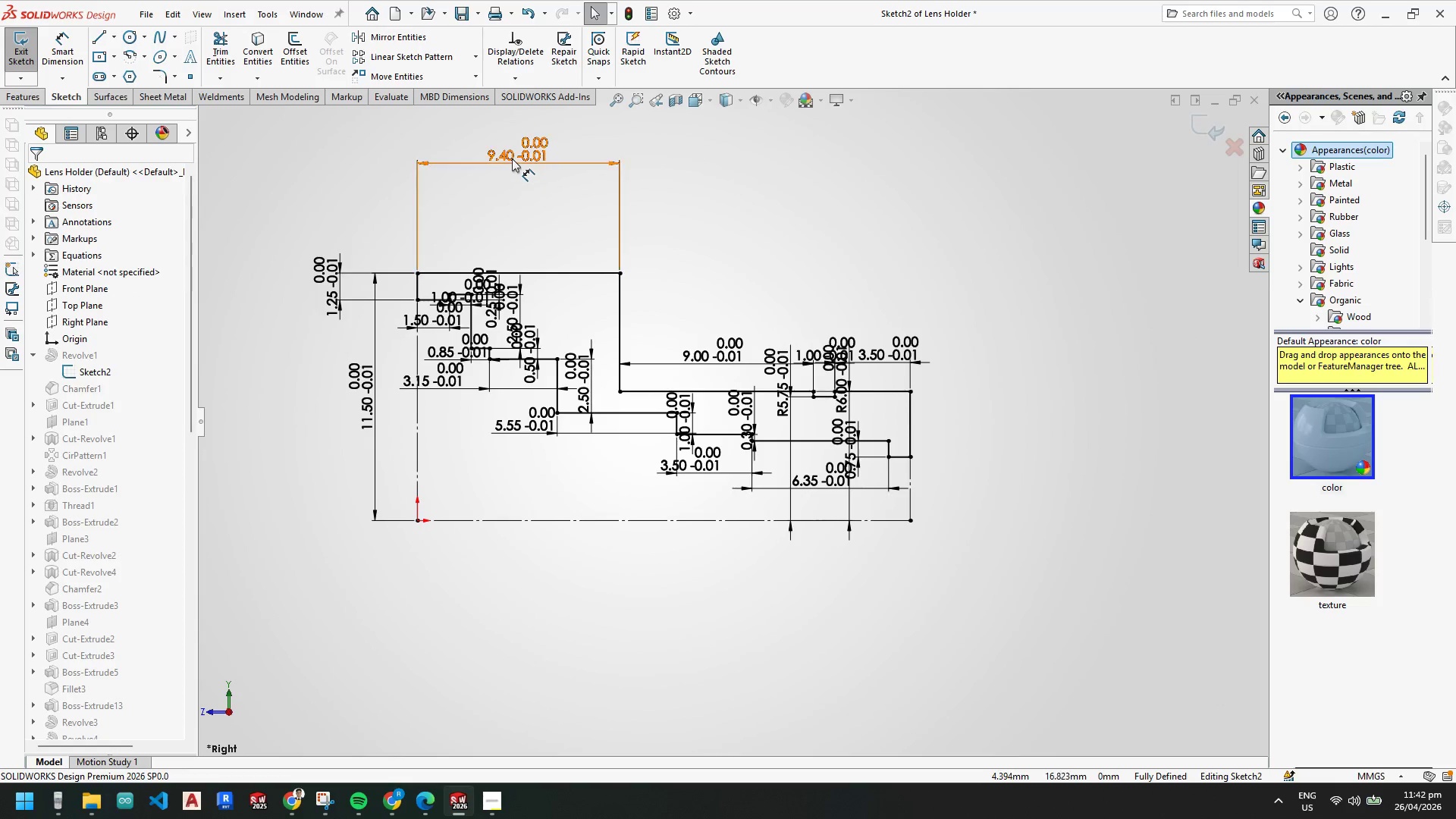 
scroll: coordinate [287, 442], scroll_direction: down, amount: 7.0
 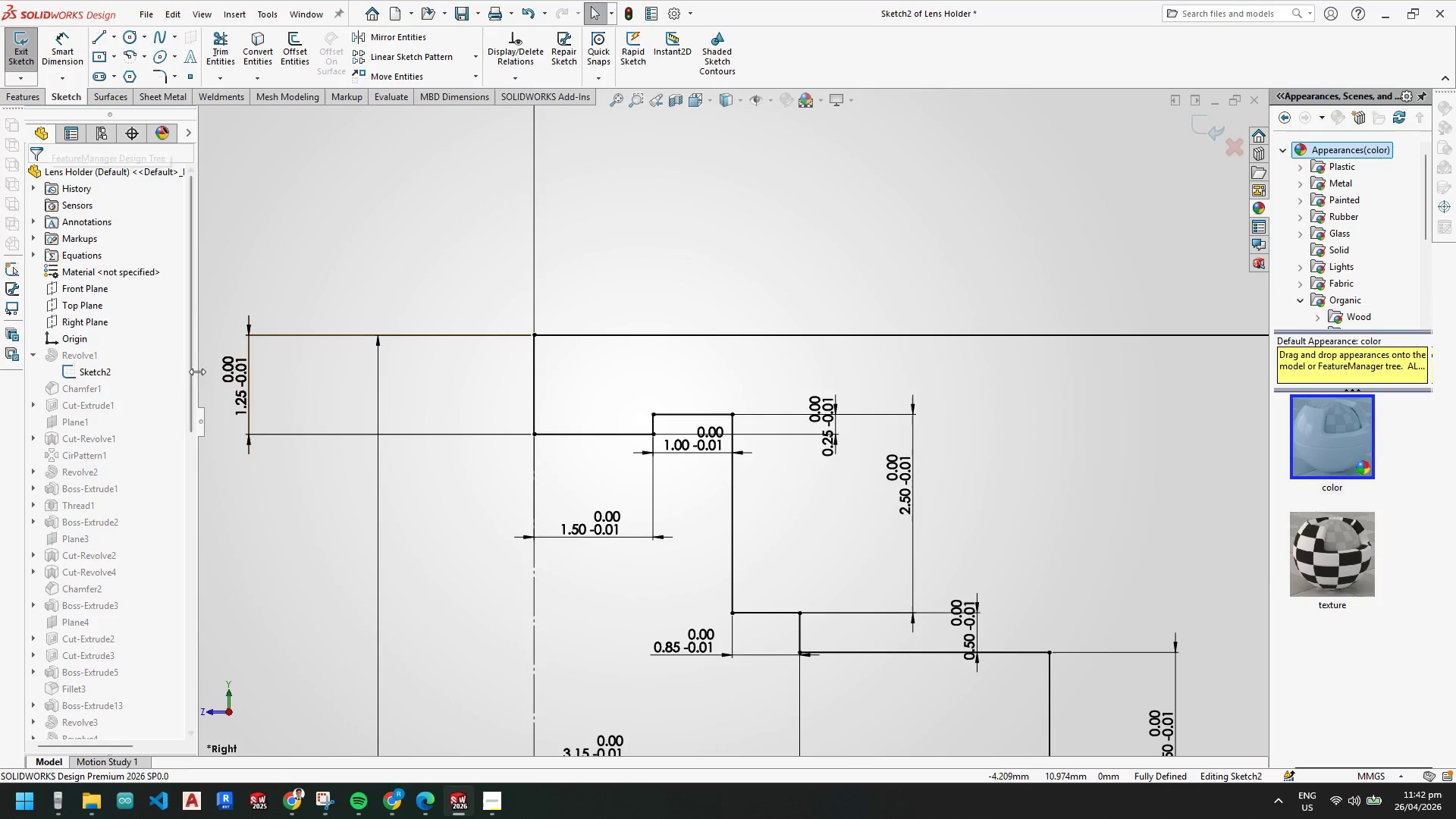 
key(Control+A)
 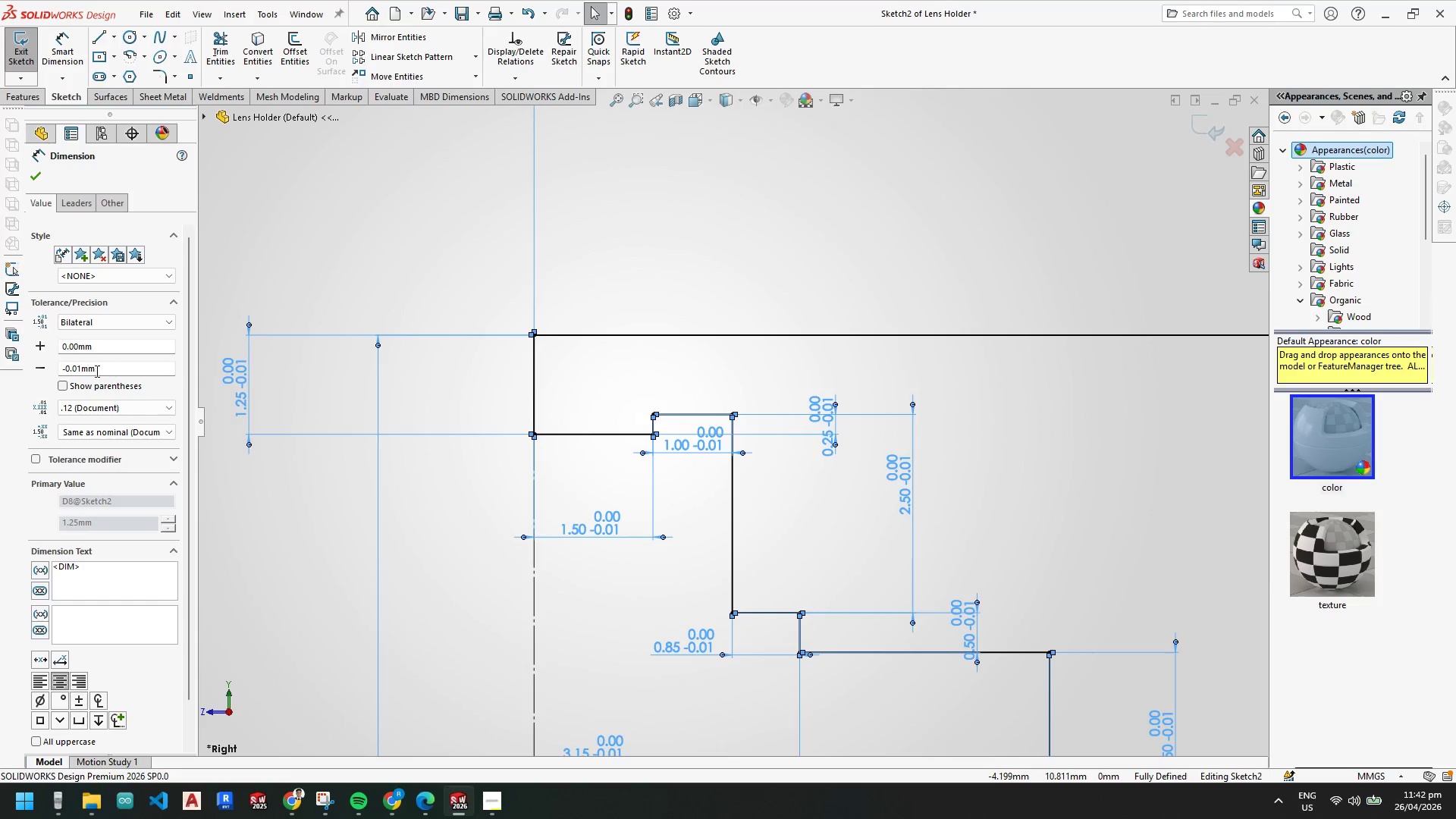 
left_click_drag(start_coordinate=[105, 347], to_coordinate=[20, 340])
 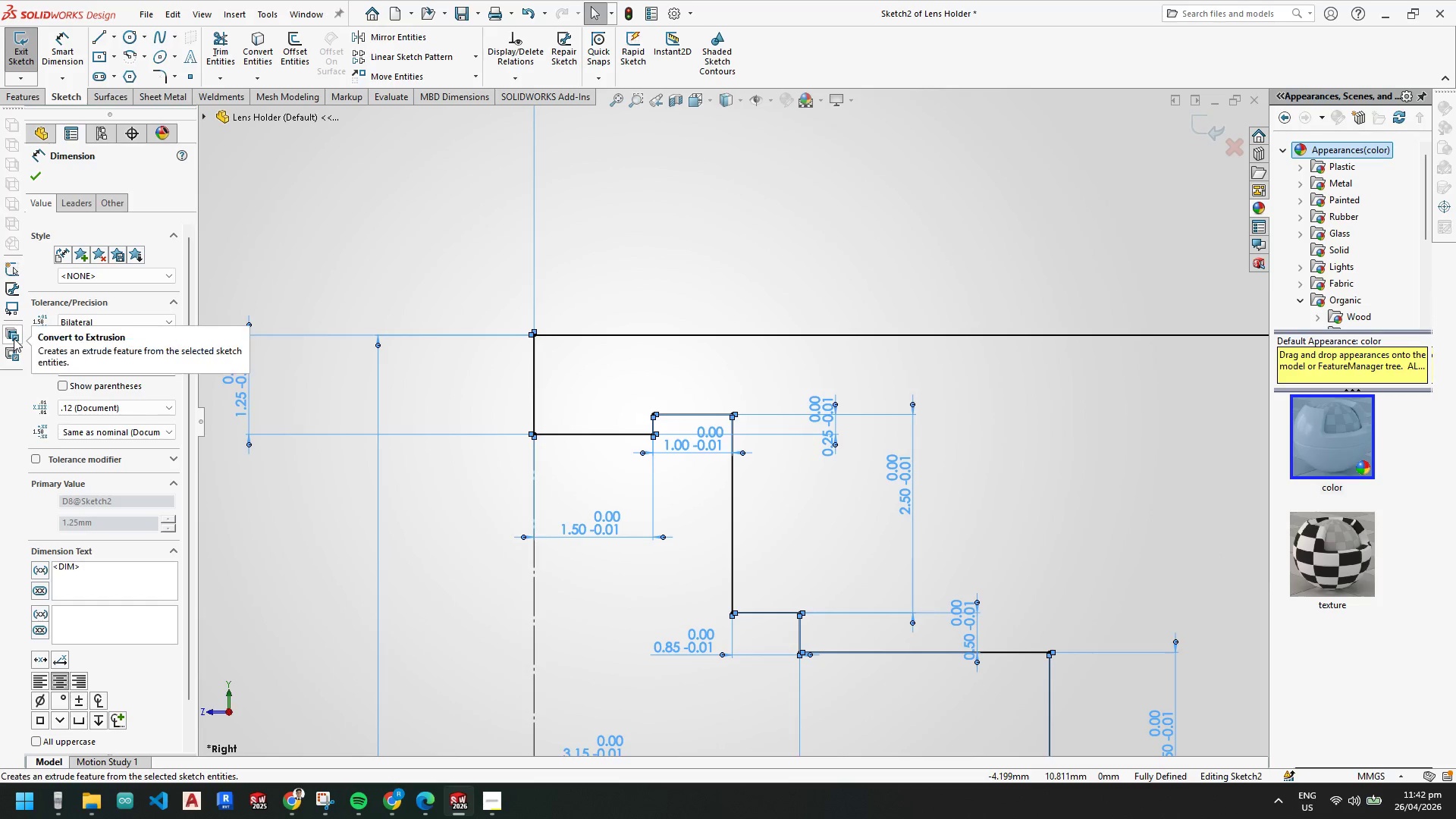 
key(Numpad0)
 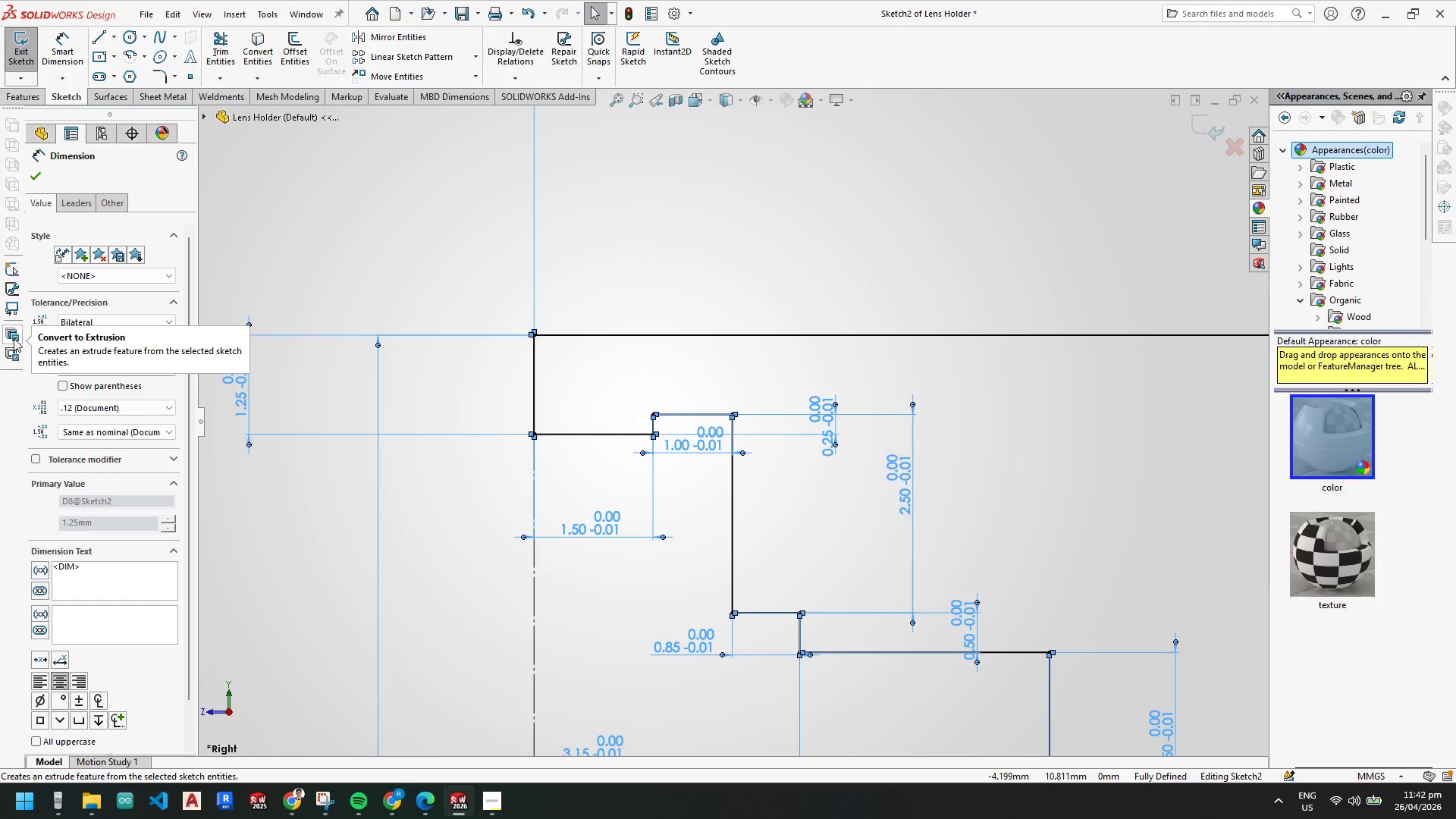 
key(NumpadDecimal)
 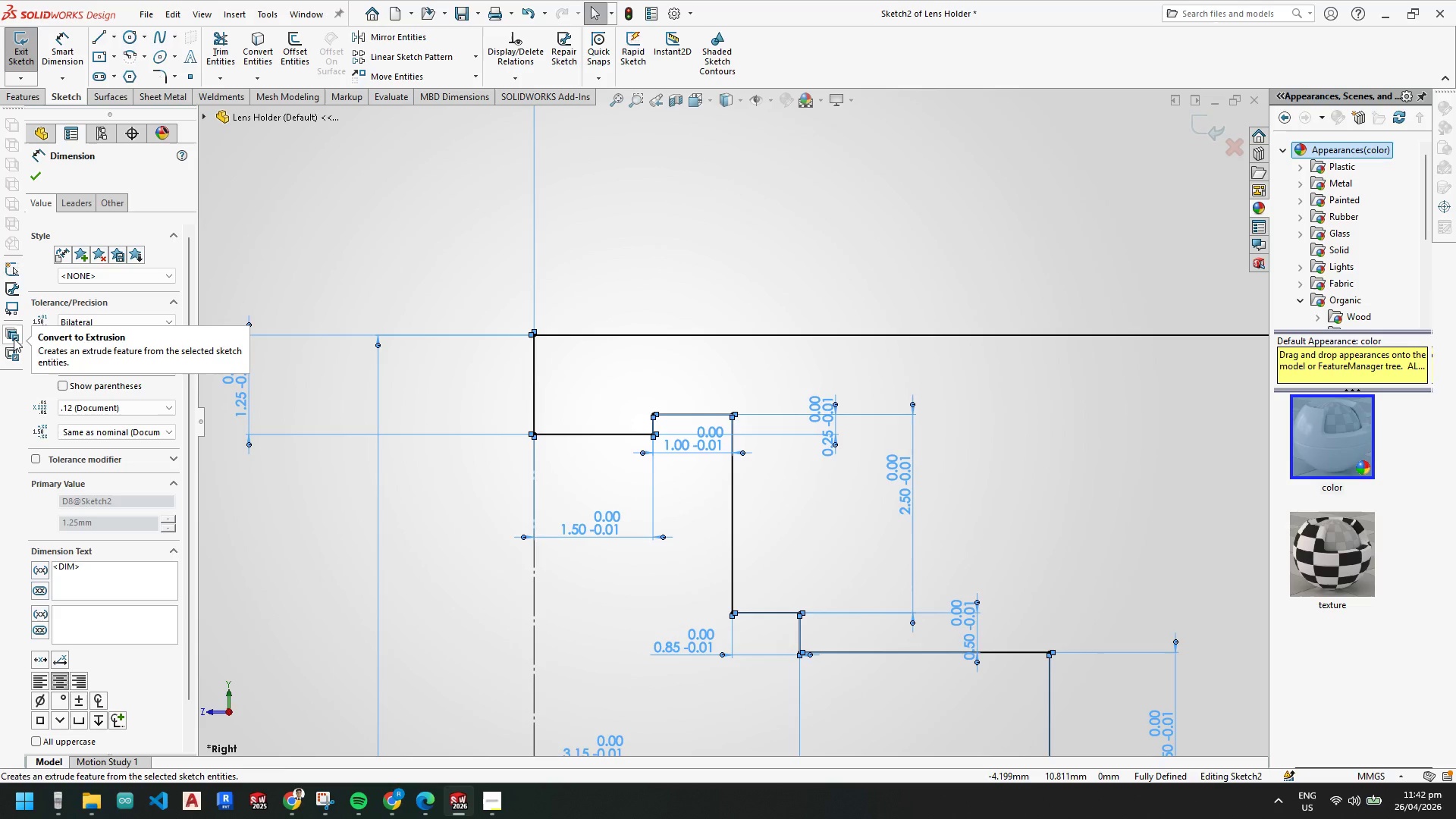 
key(Numpad0)
 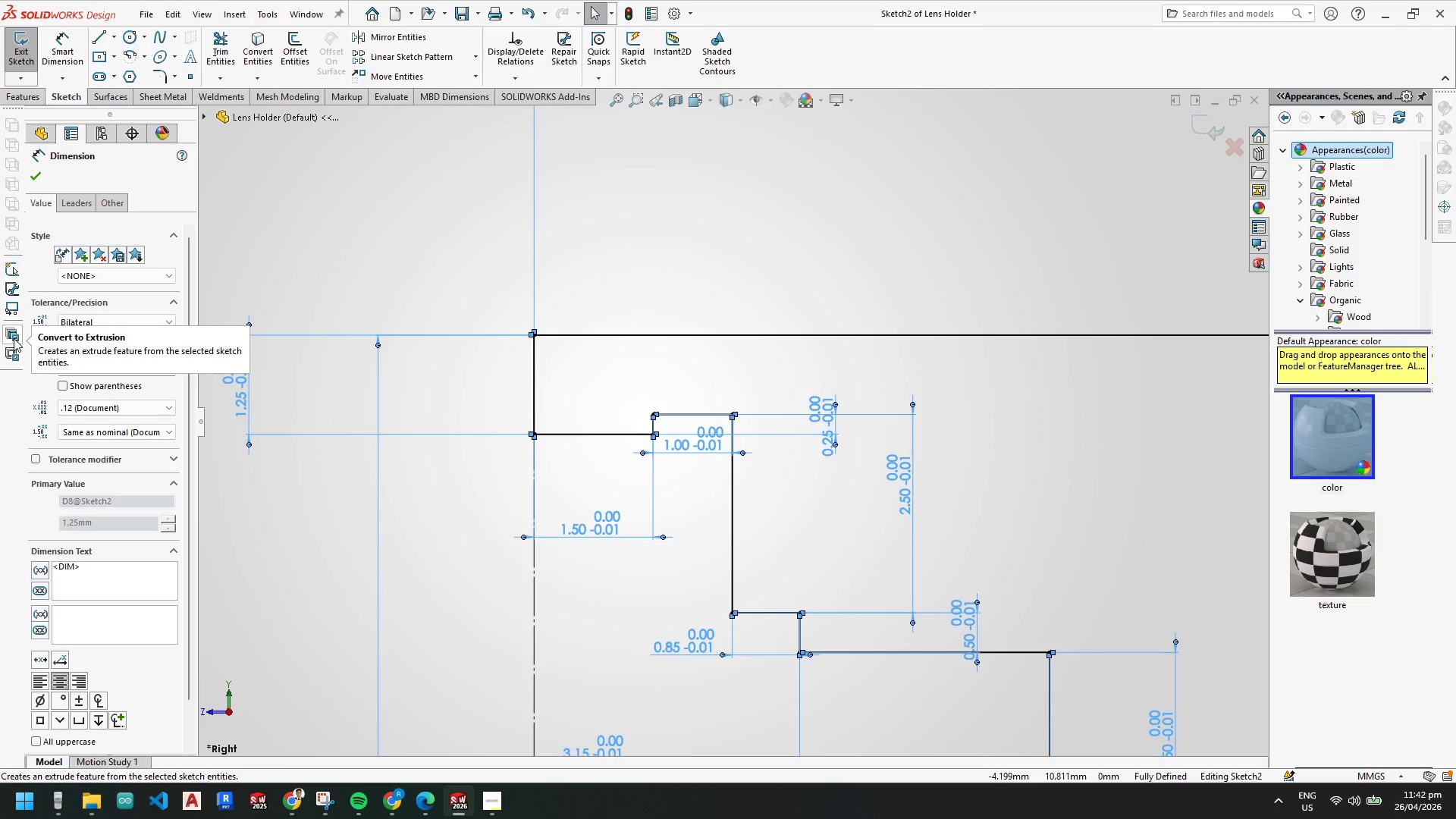 
key(Numpad1)
 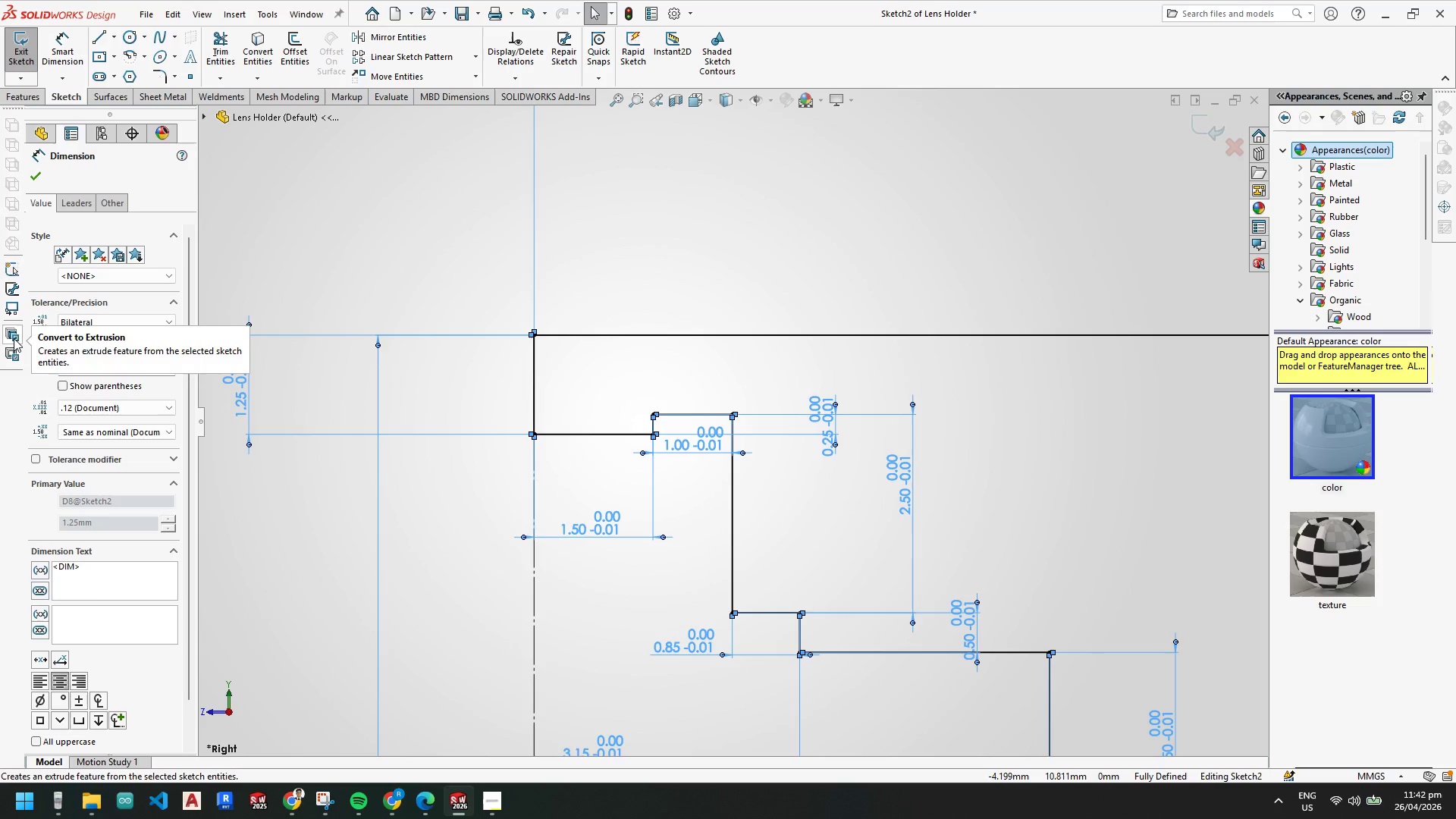 
key(NumpadEnter)
 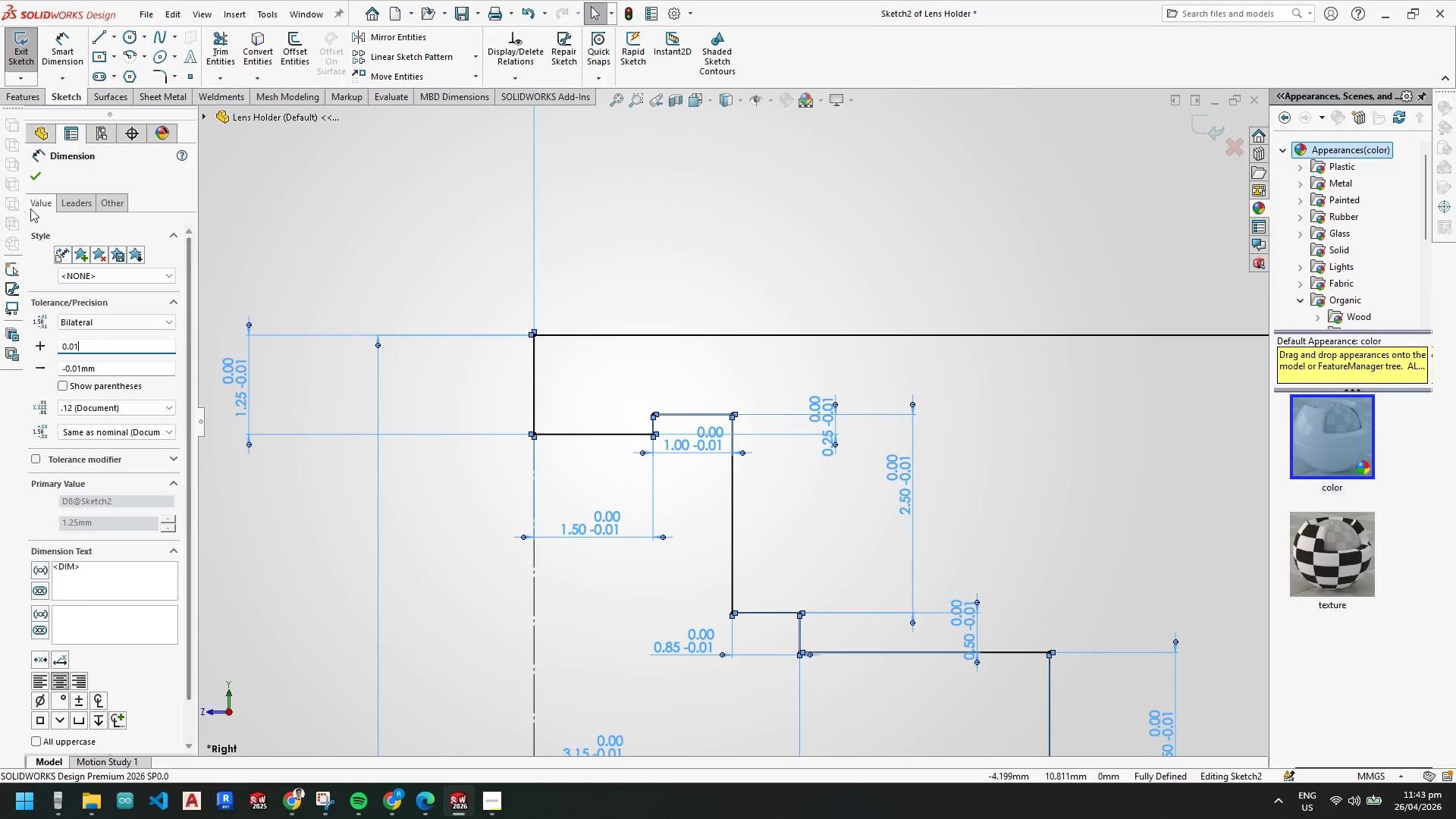 
left_click([33, 169])
 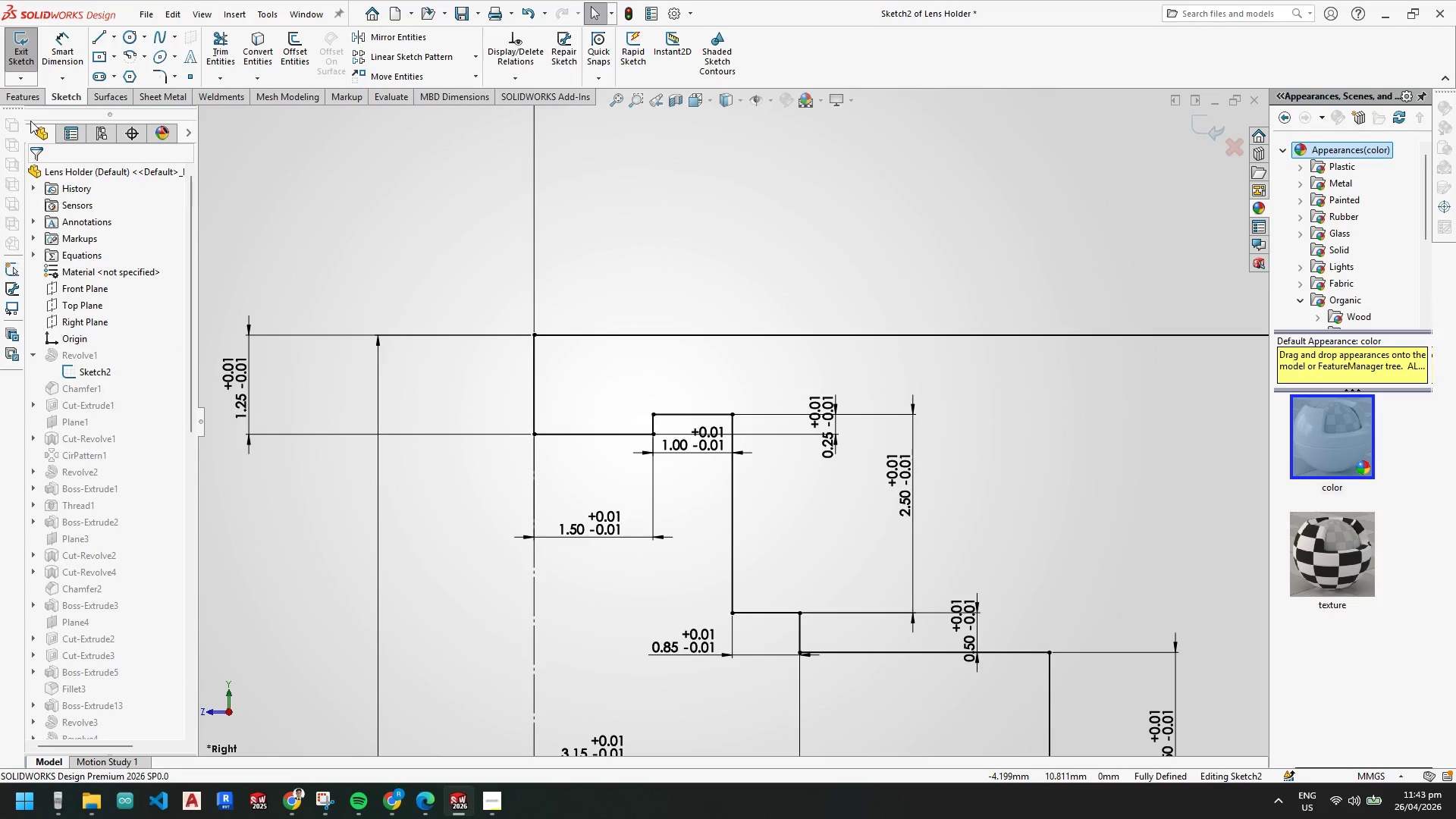 
left_click([26, 52])
 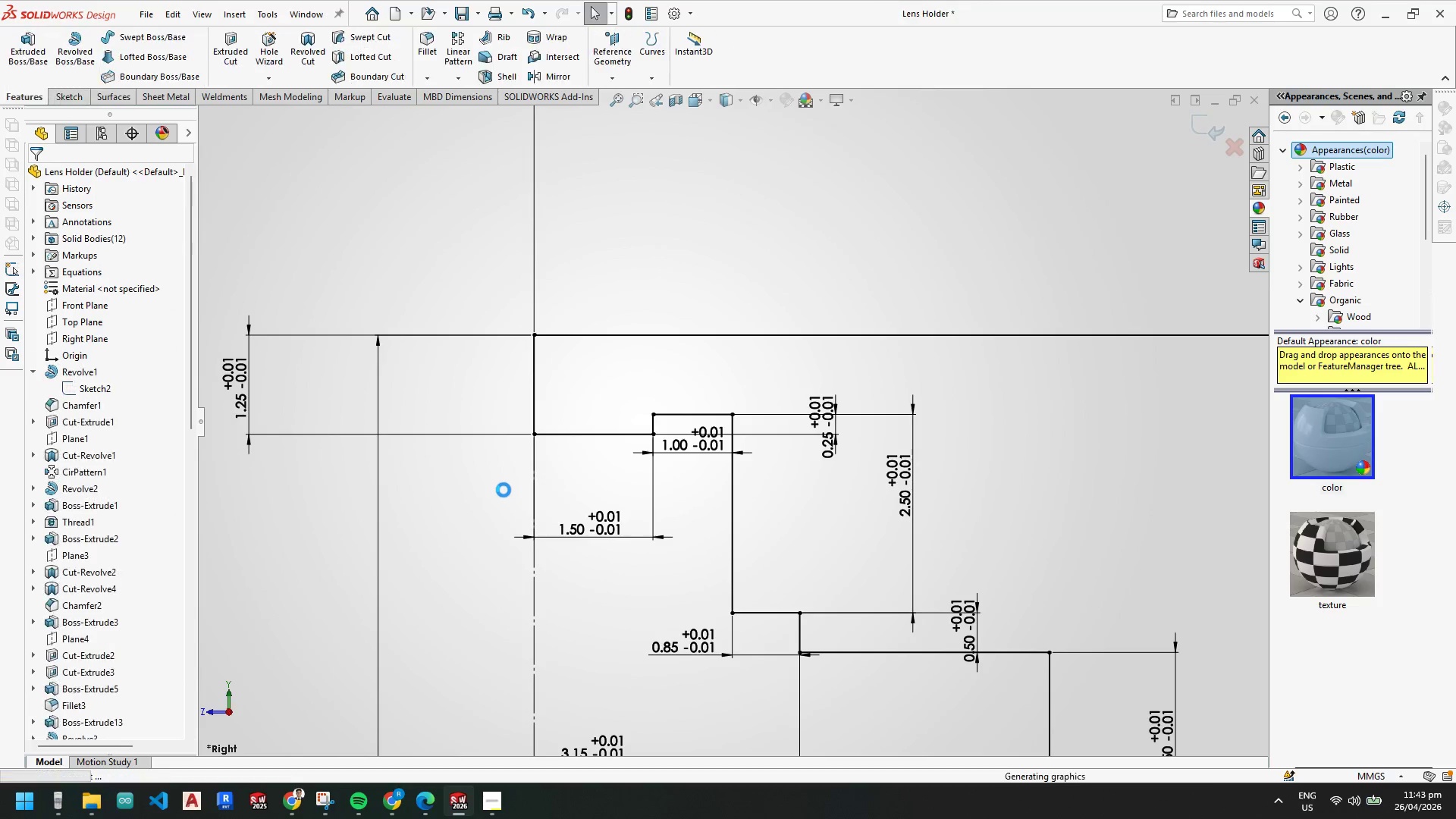 
scroll: coordinate [780, 435], scroll_direction: up, amount: 14.0
 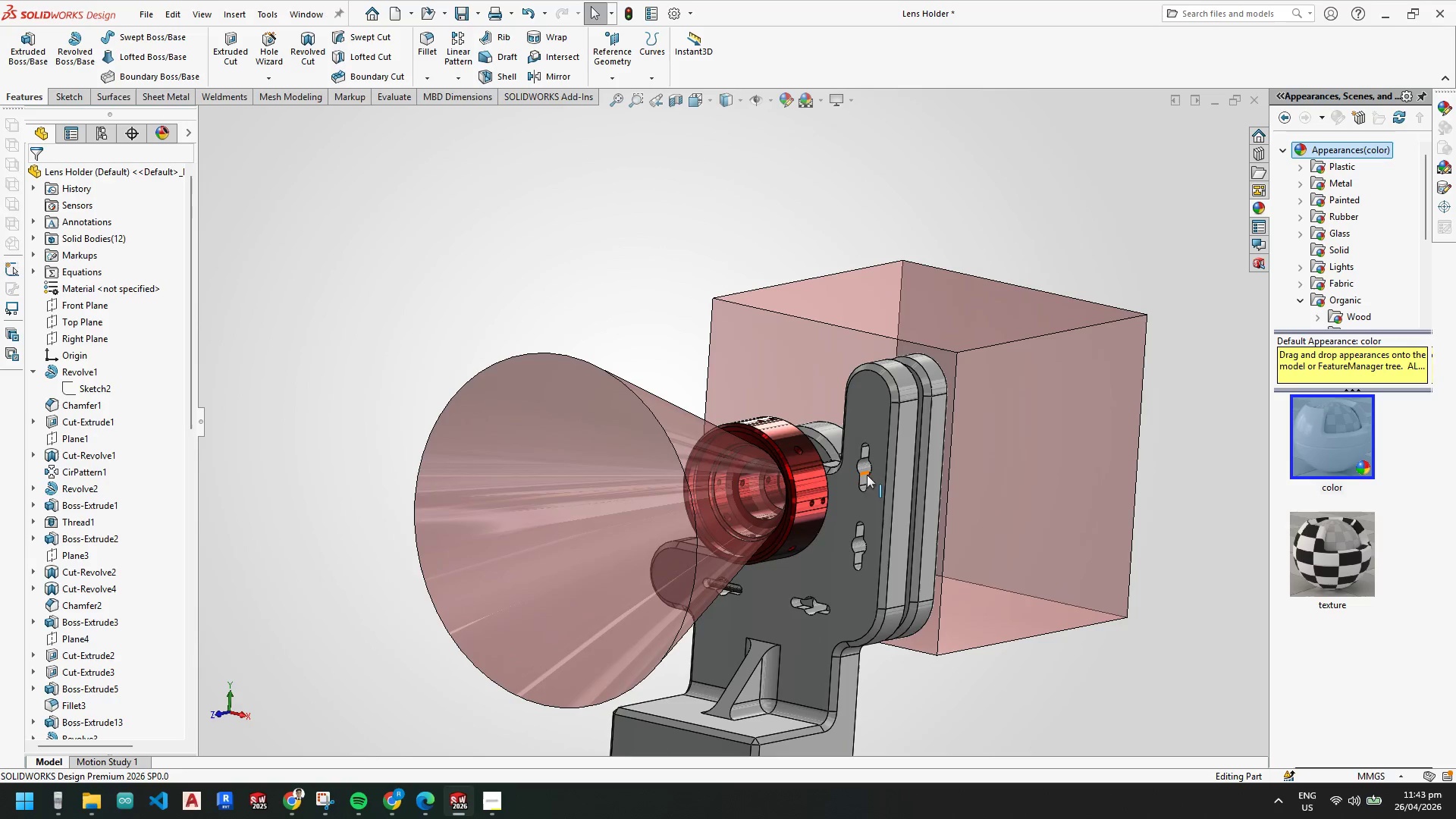 
left_click([787, 370])
 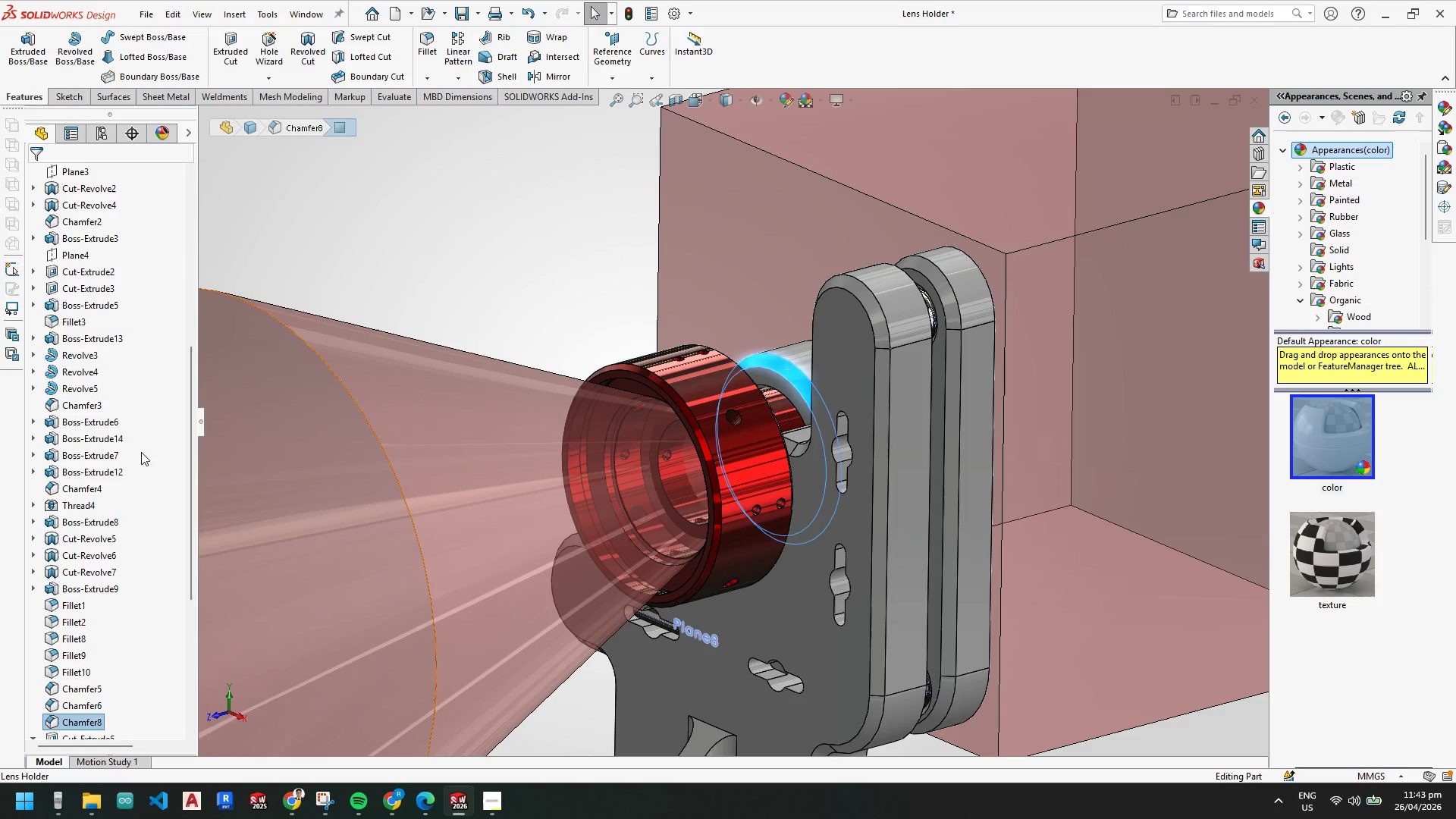 
scroll: coordinate [848, 479], scroll_direction: down, amount: 3.0
 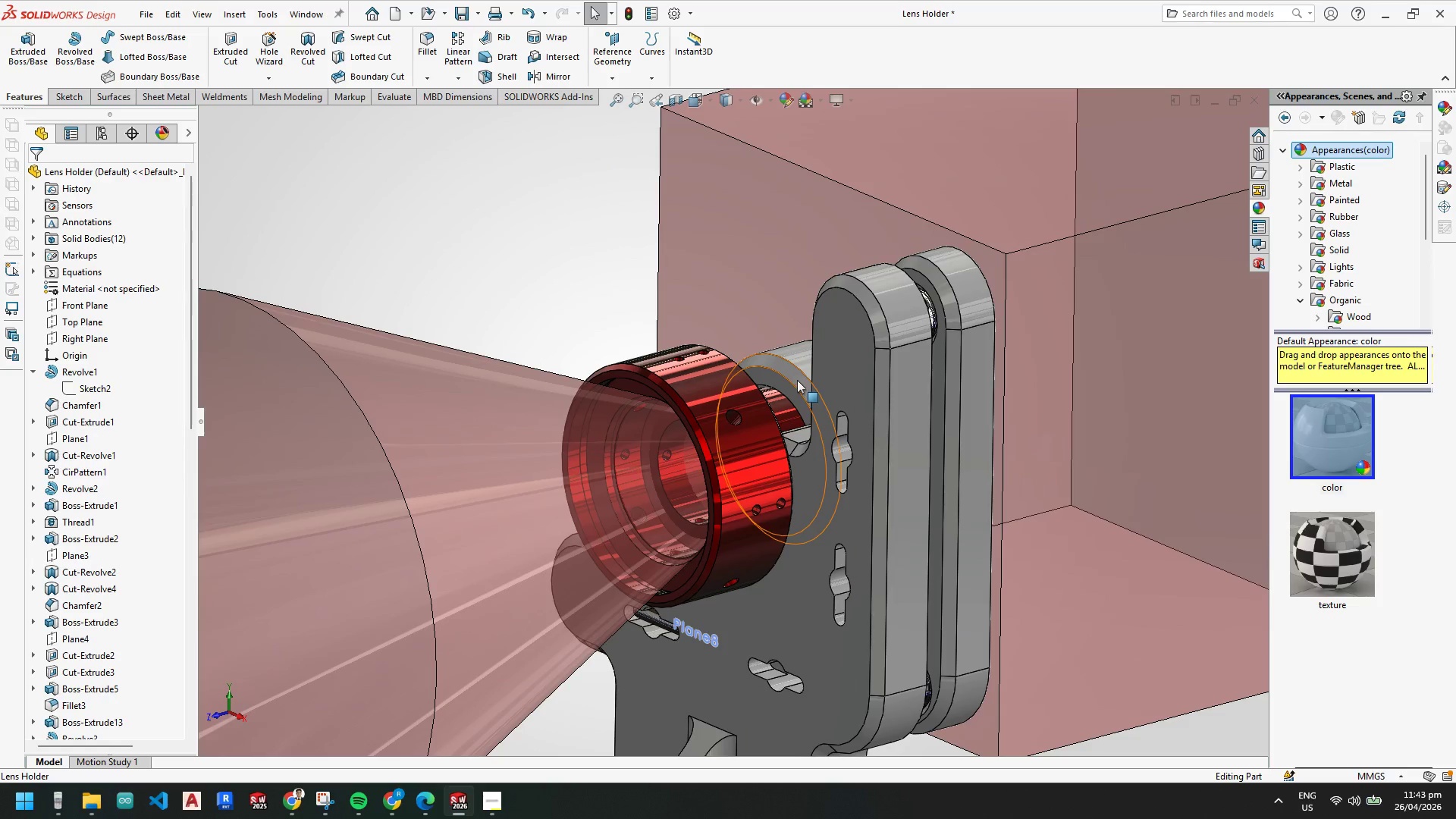 
left_click([733, 485])
 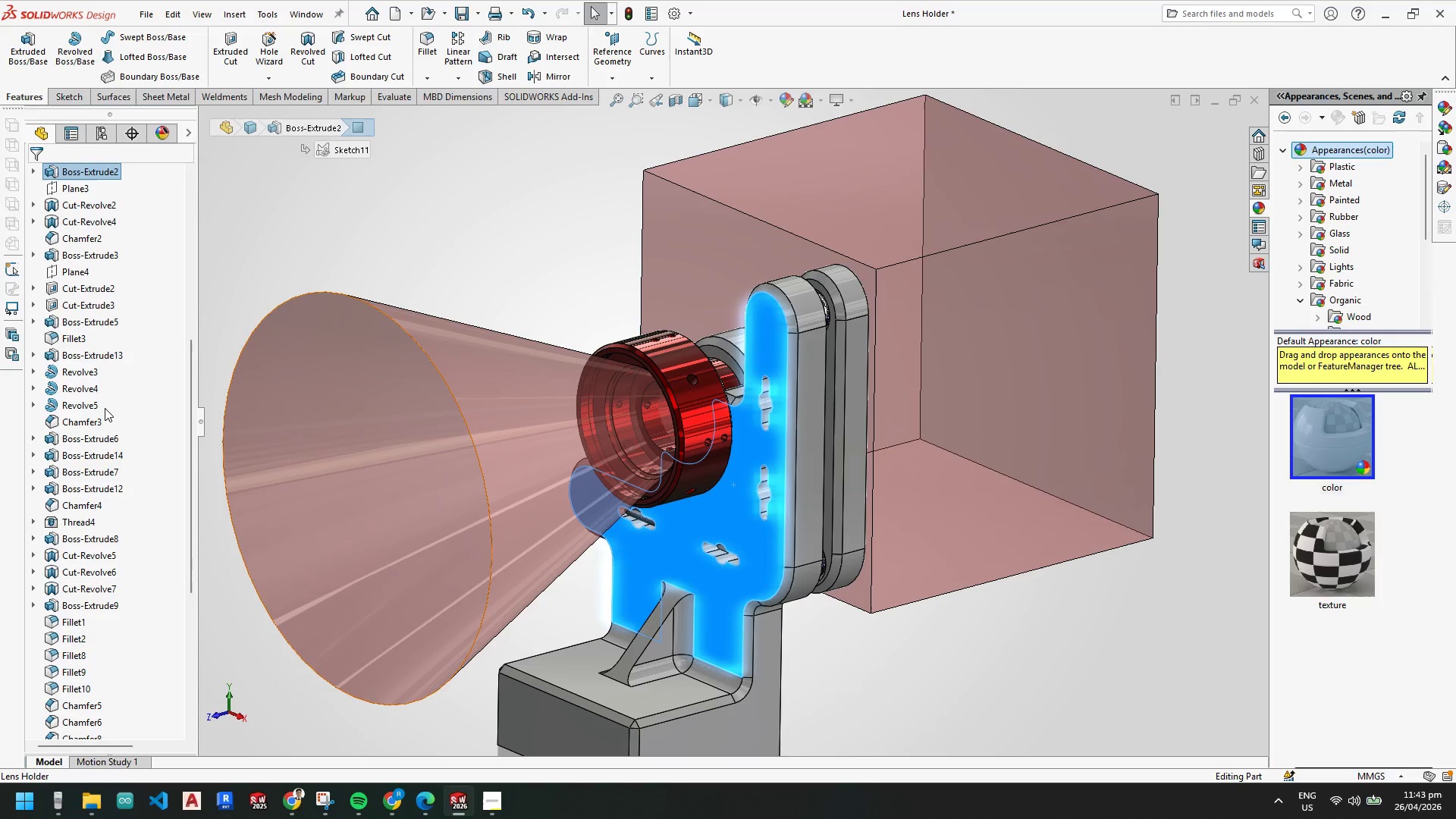 
scroll: coordinate [857, 503], scroll_direction: up, amount: 4.0
 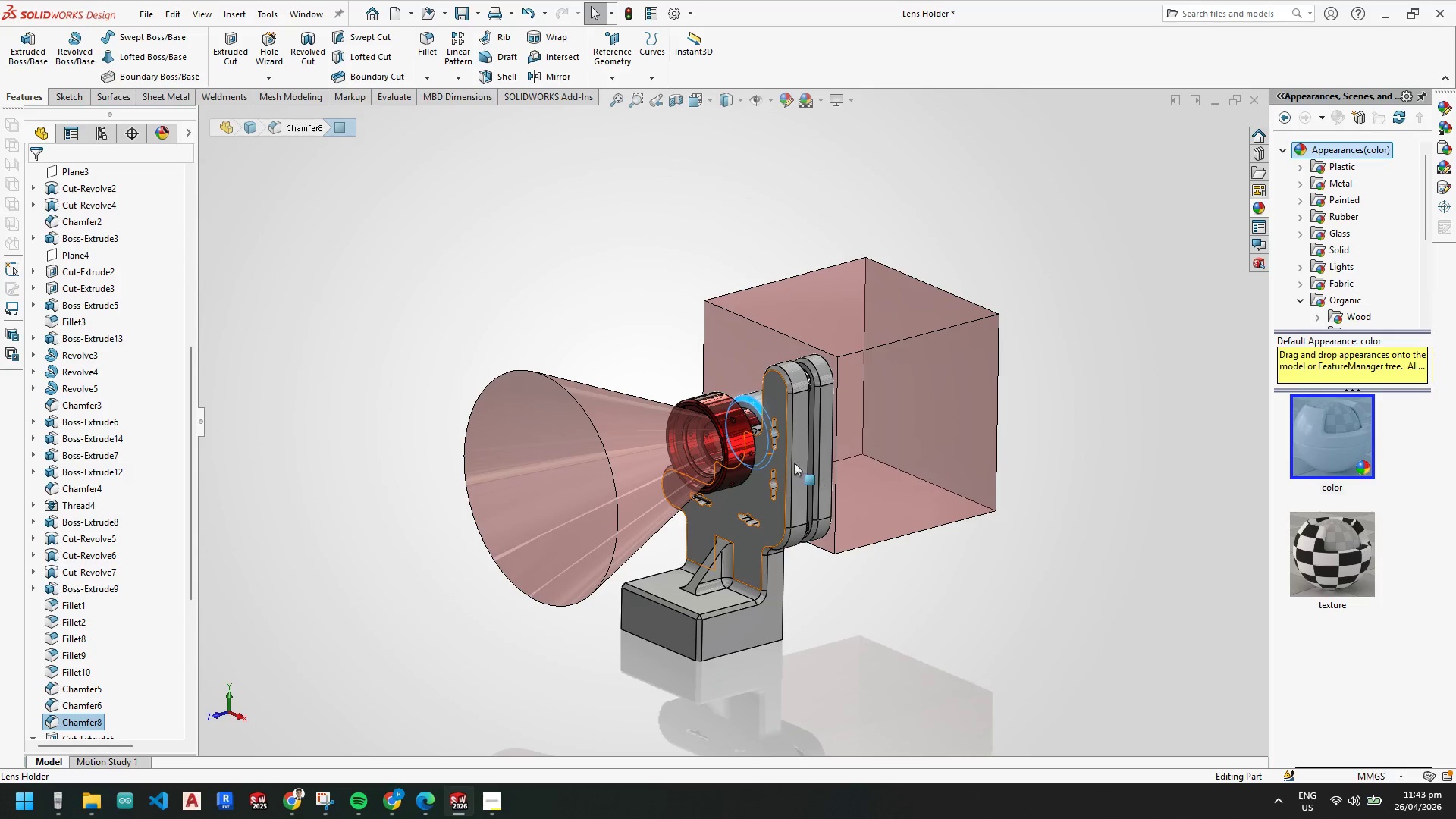 
scroll: coordinate [774, 466], scroll_direction: down, amount: 3.0
 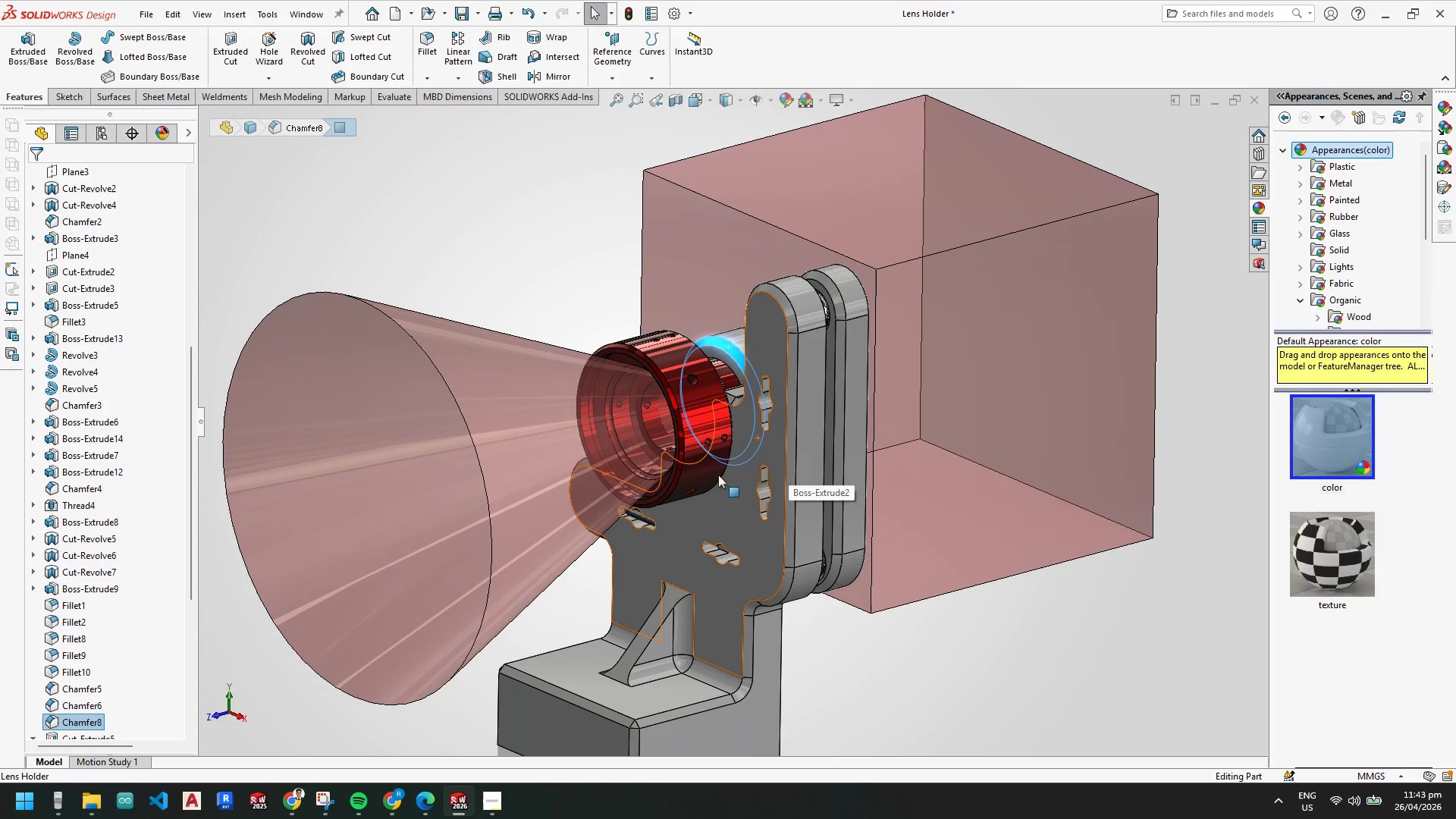 
left_click([86, 418])
 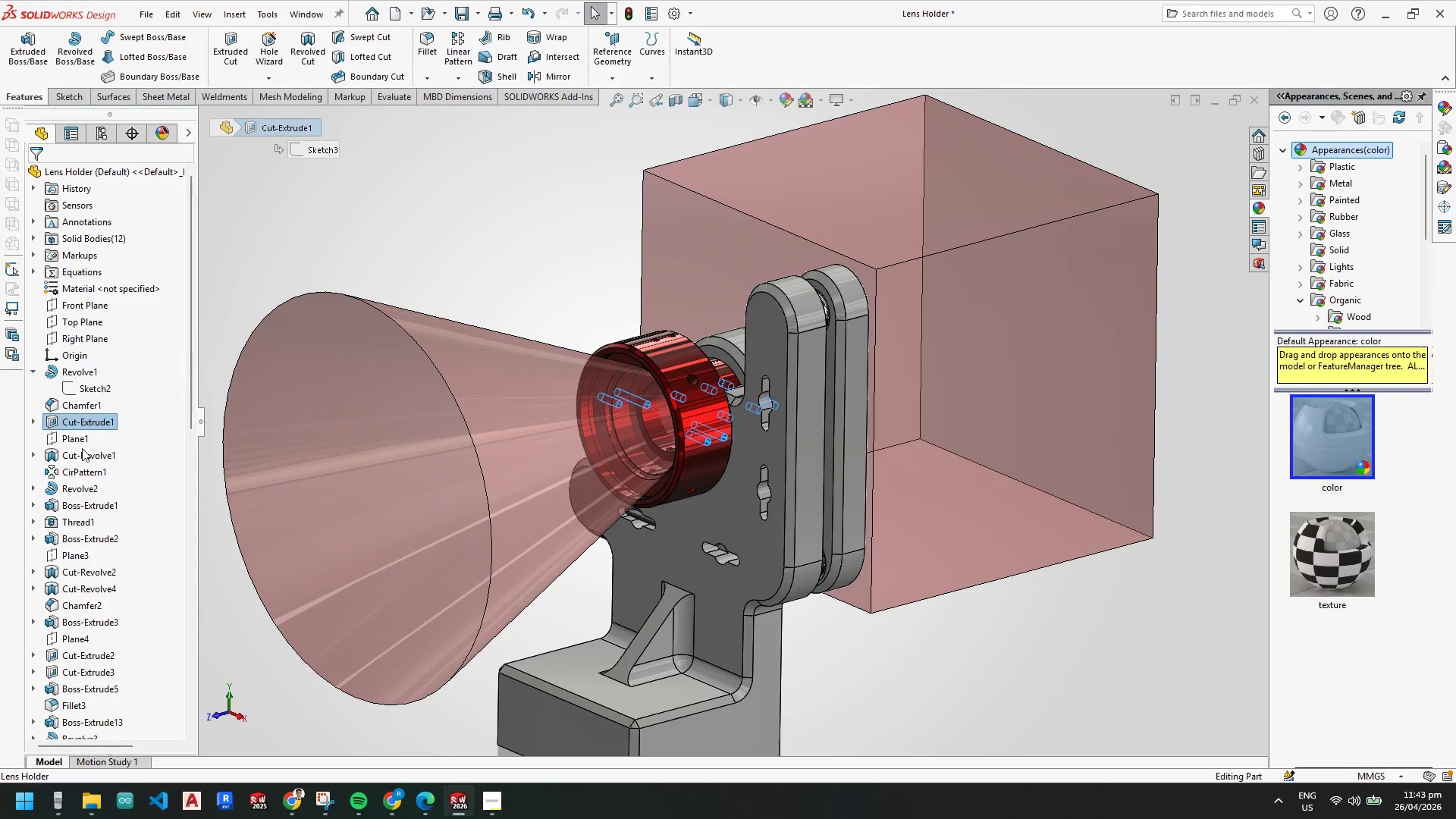 
scroll: coordinate [105, 410], scroll_direction: up, amount: 9.0
 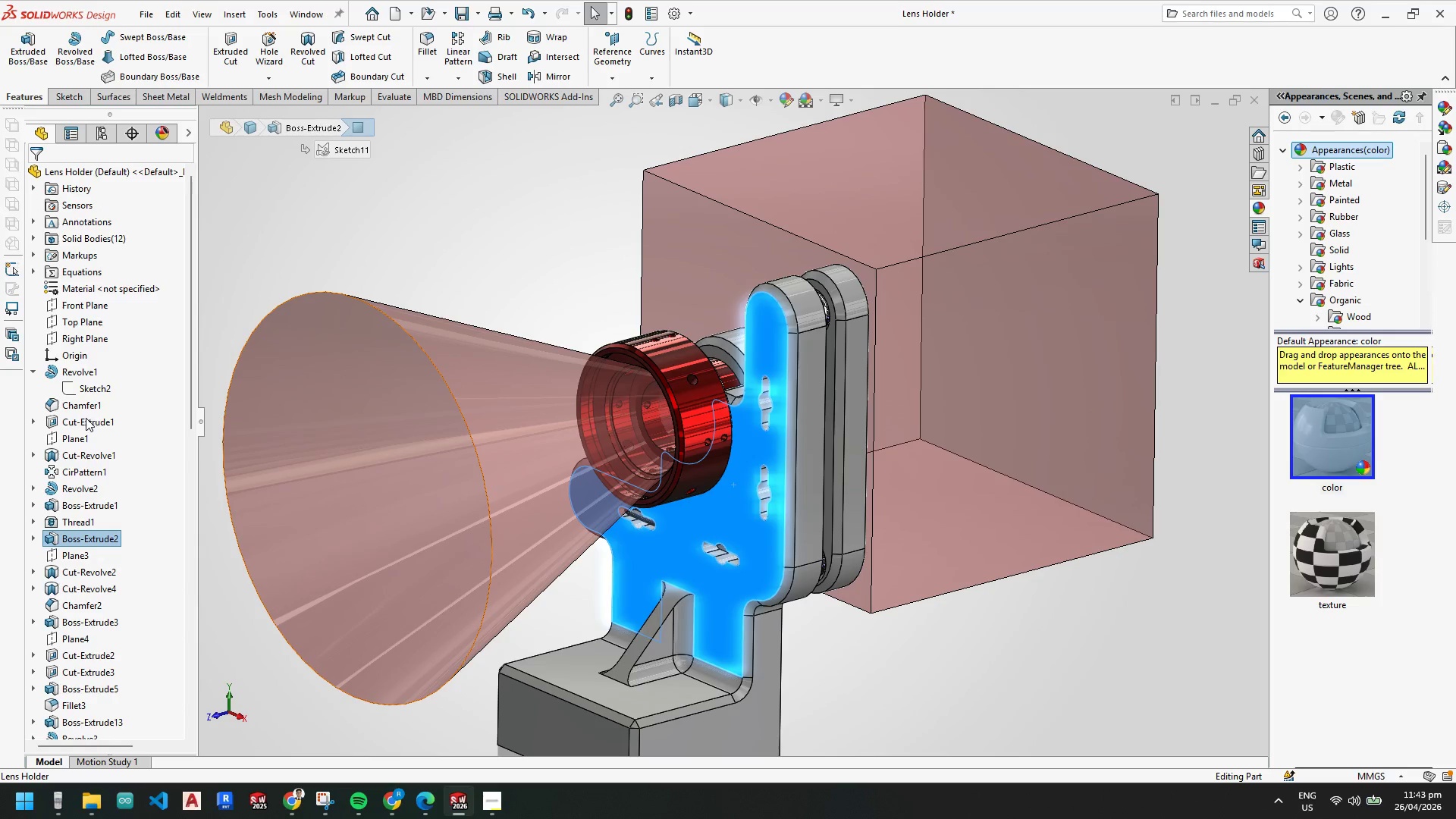 
left_click([81, 453])
 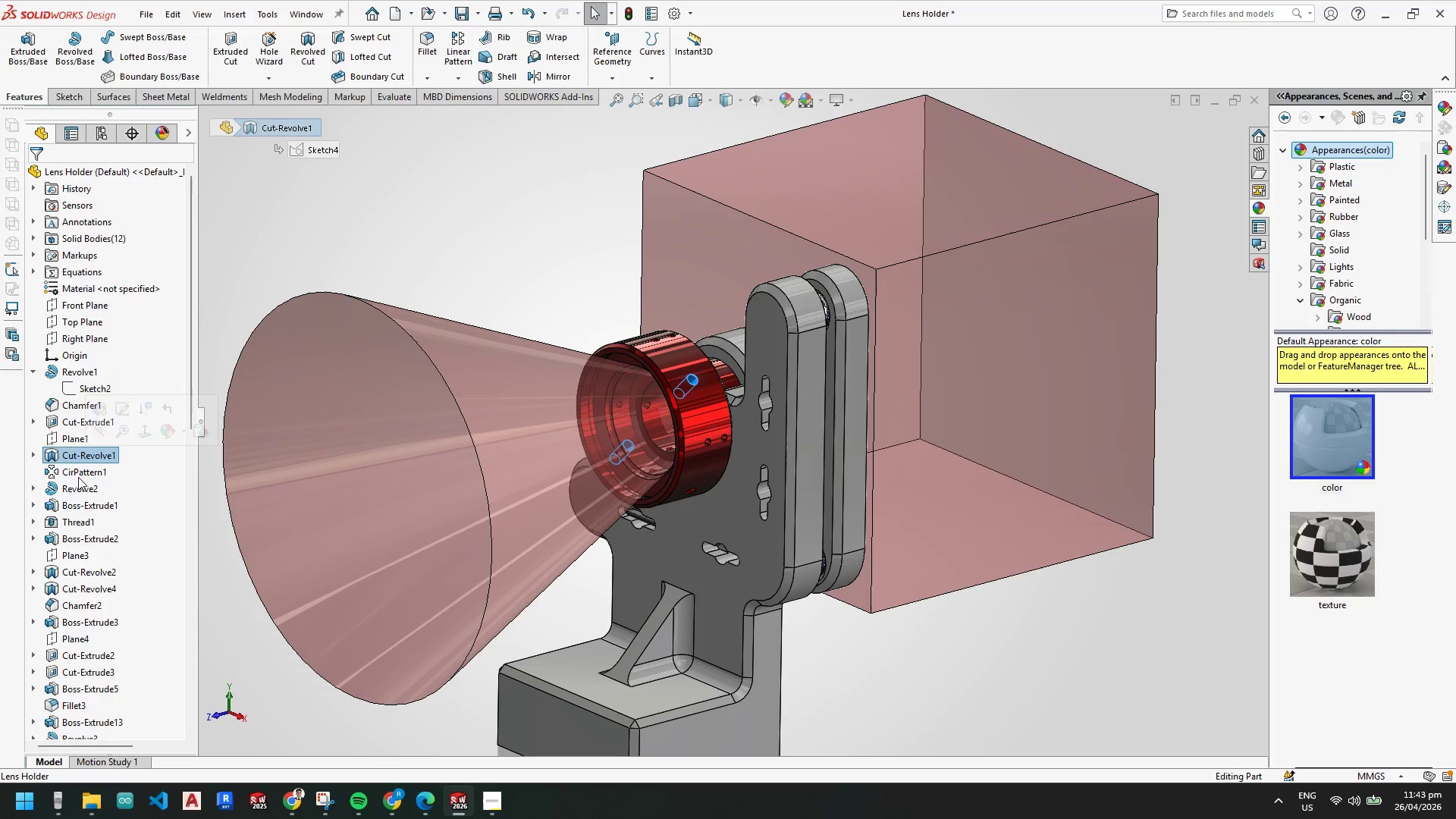 
left_click([76, 485])
 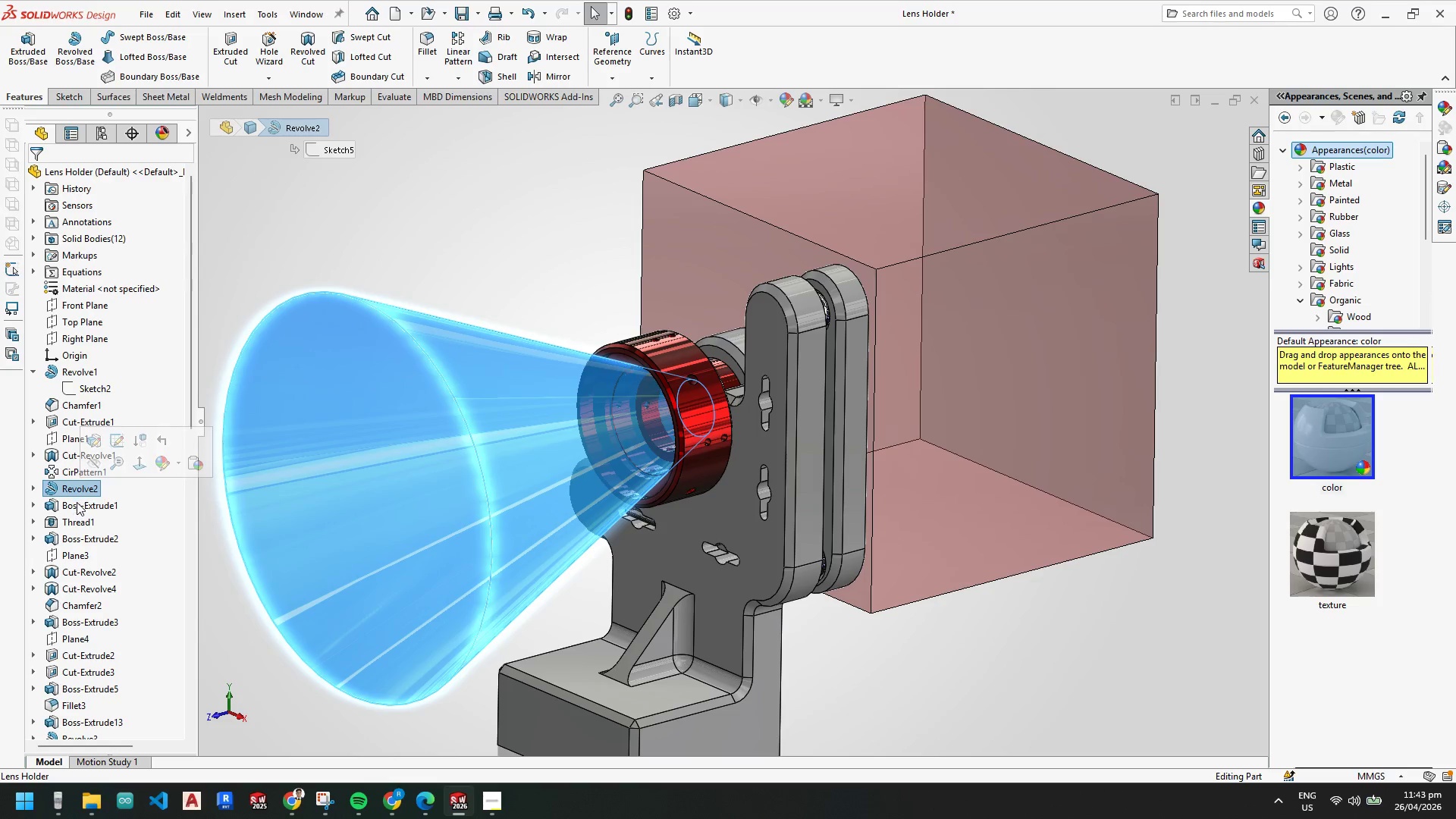 
left_click([77, 504])
 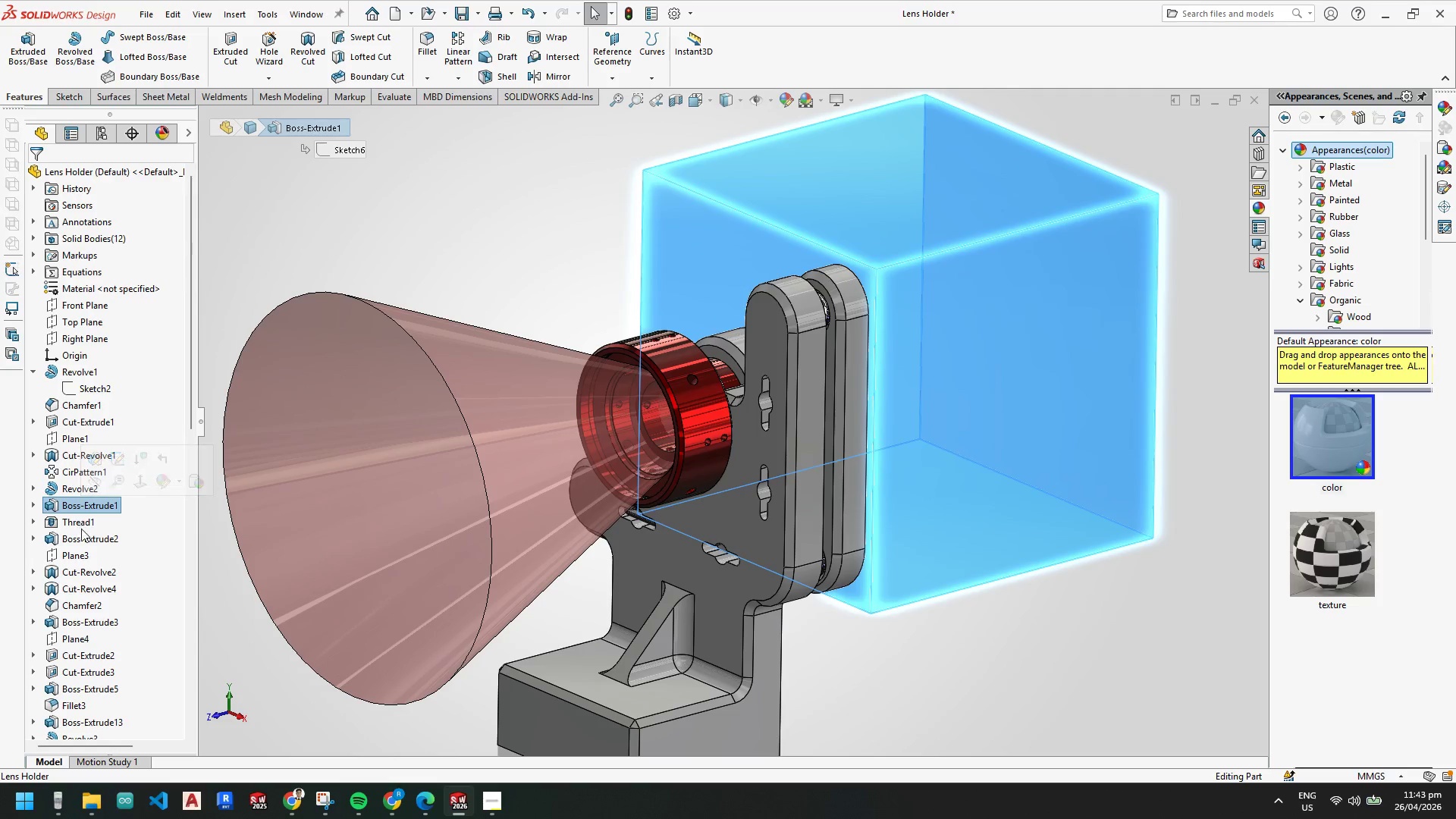 
left_click([81, 537])
 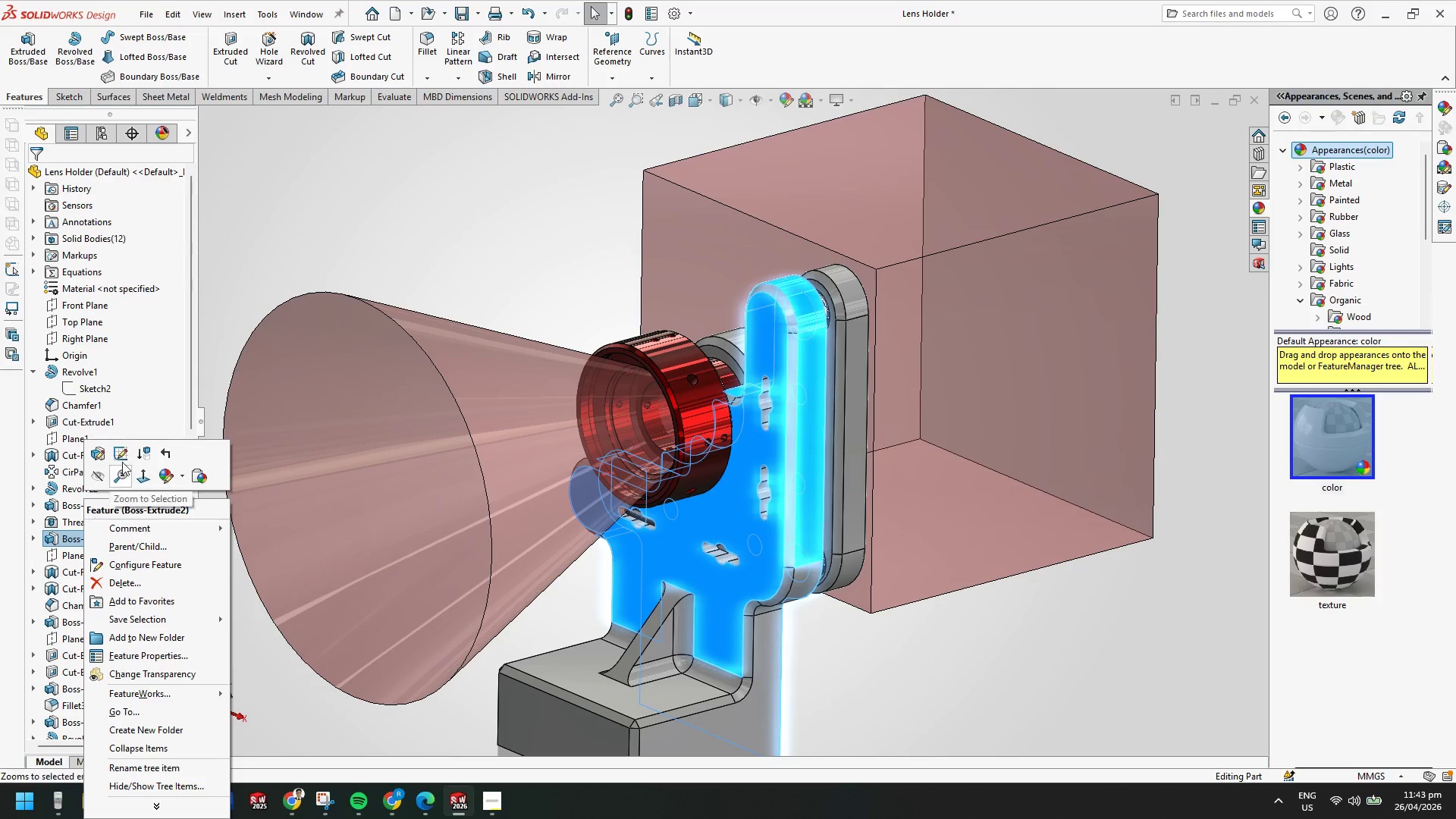 
left_click([124, 457])
 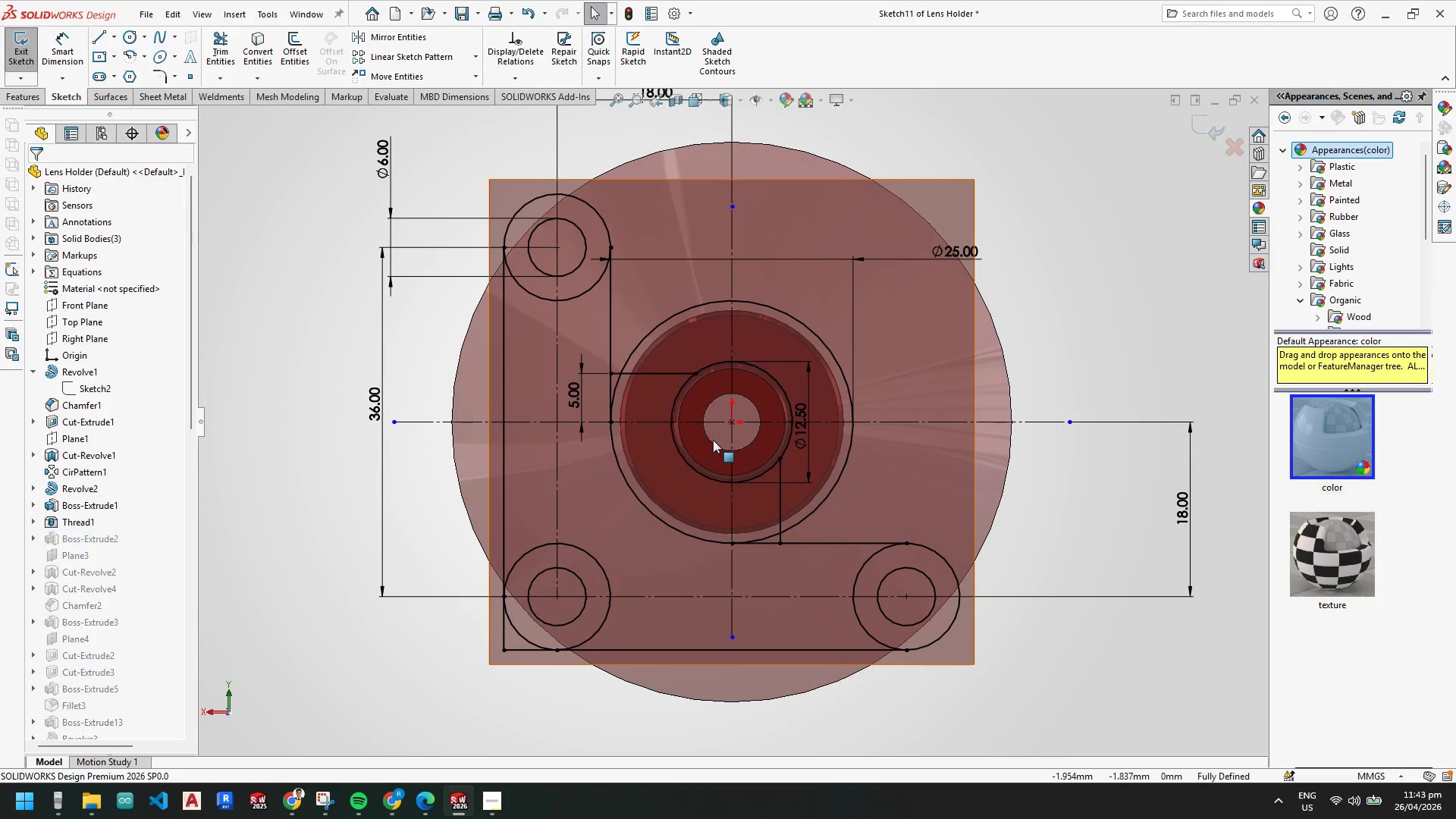 
scroll: coordinate [717, 445], scroll_direction: up, amount: 2.0
 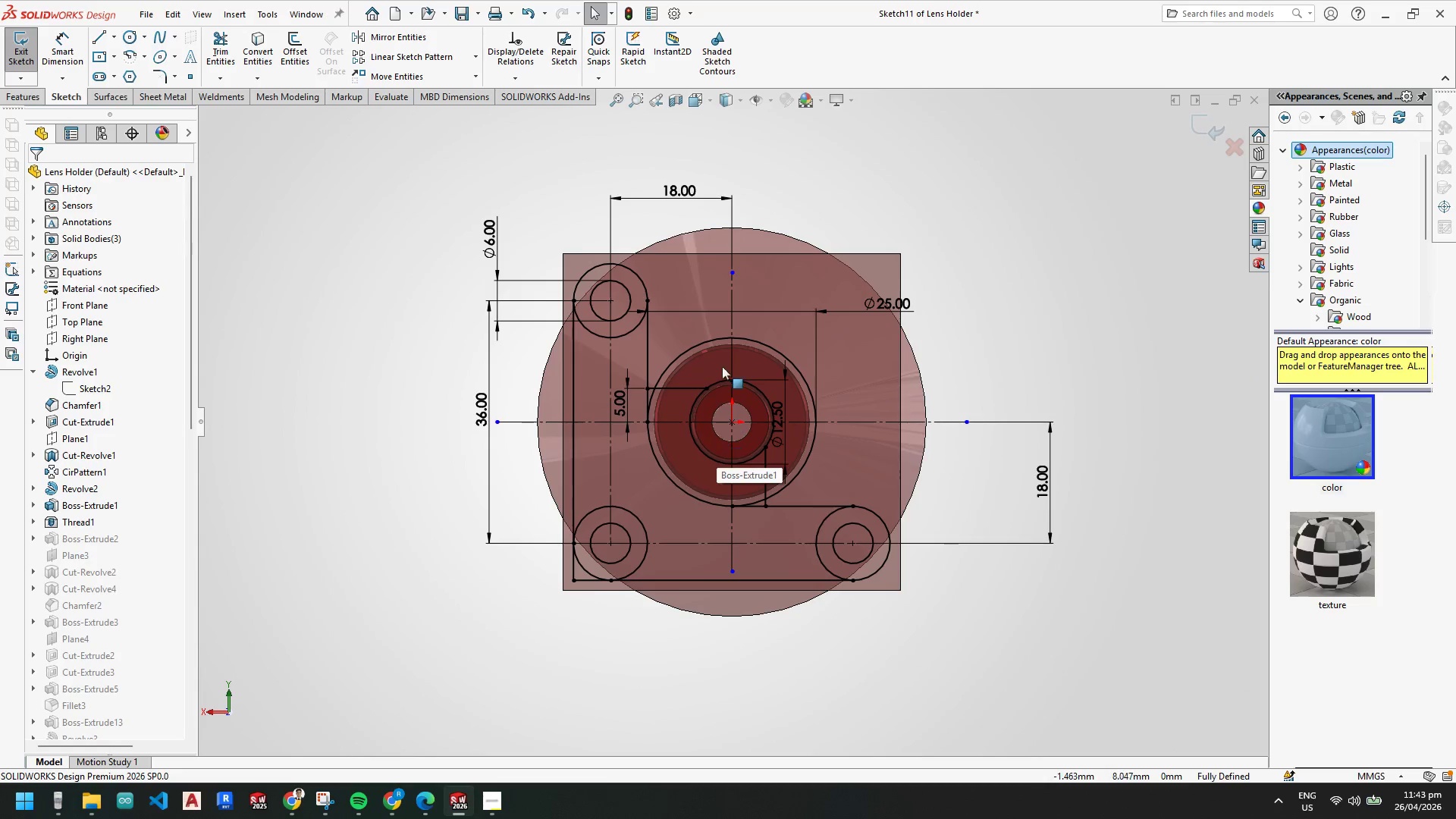 
scroll: coordinate [767, 387], scroll_direction: down, amount: 4.0
 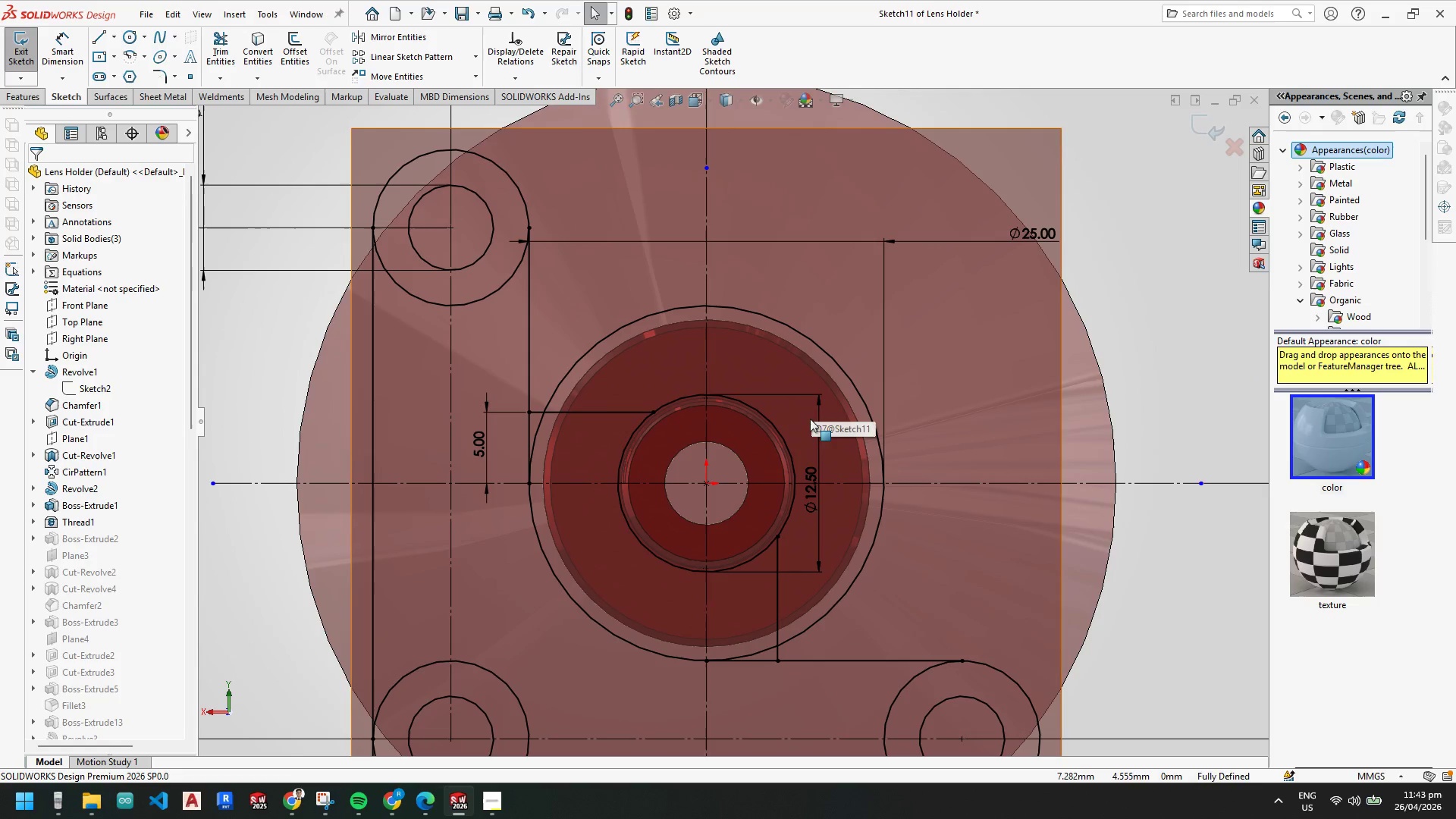 
scroll: coordinate [794, 439], scroll_direction: up, amount: 4.0
 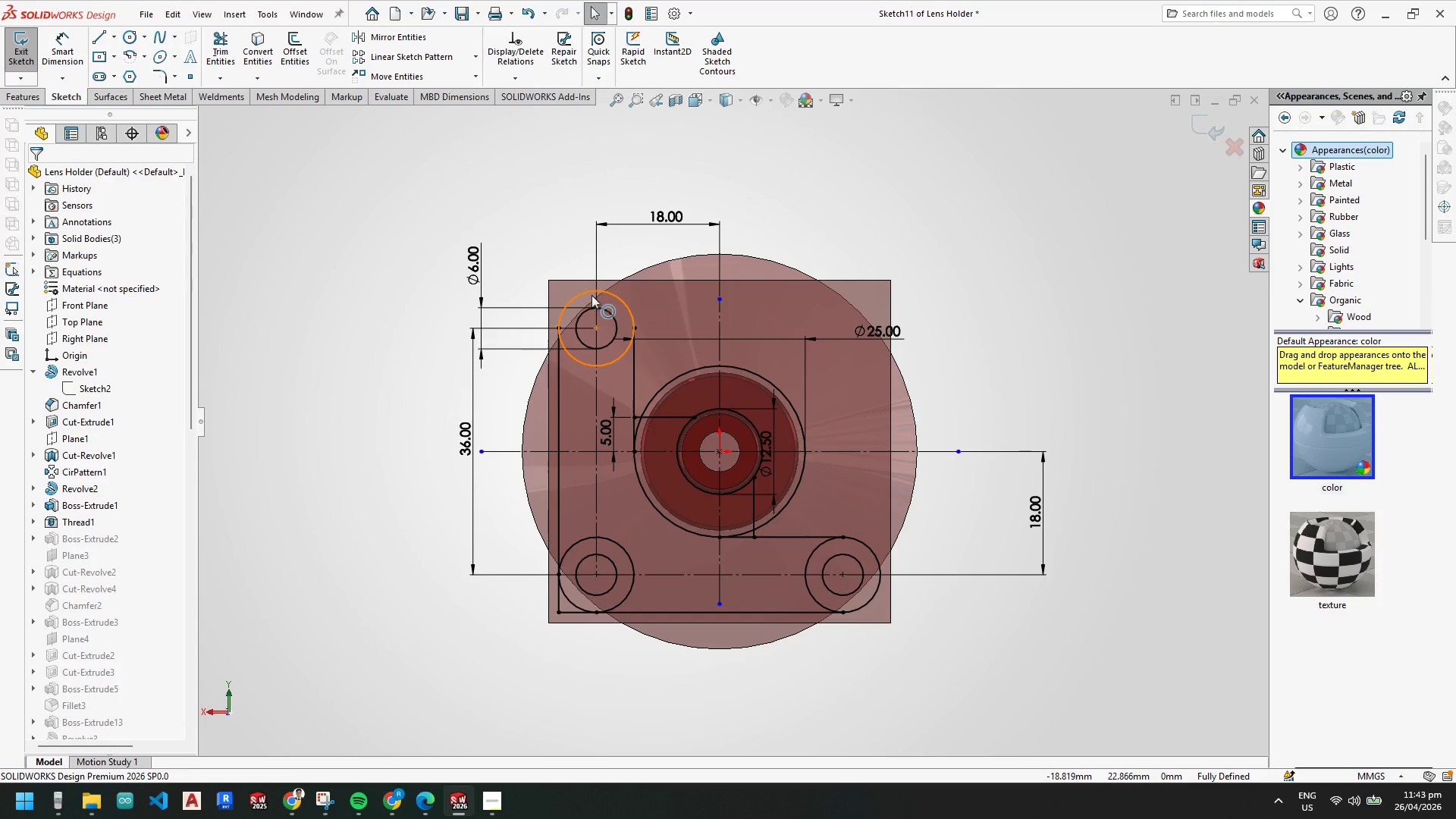 
scroll: coordinate [768, 477], scroll_direction: down, amount: 5.0
 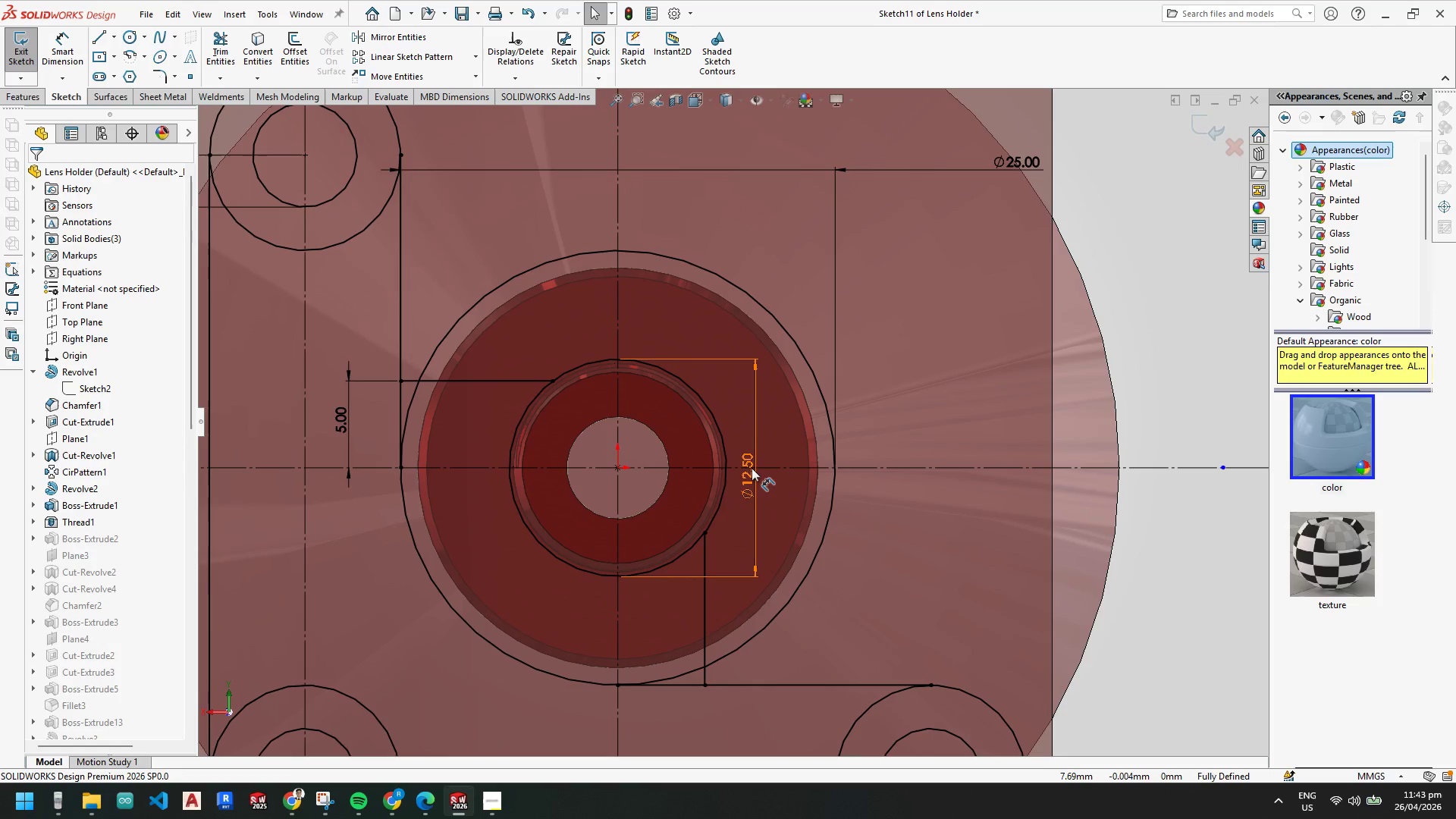 
scroll: coordinate [765, 478], scroll_direction: up, amount: 5.0
 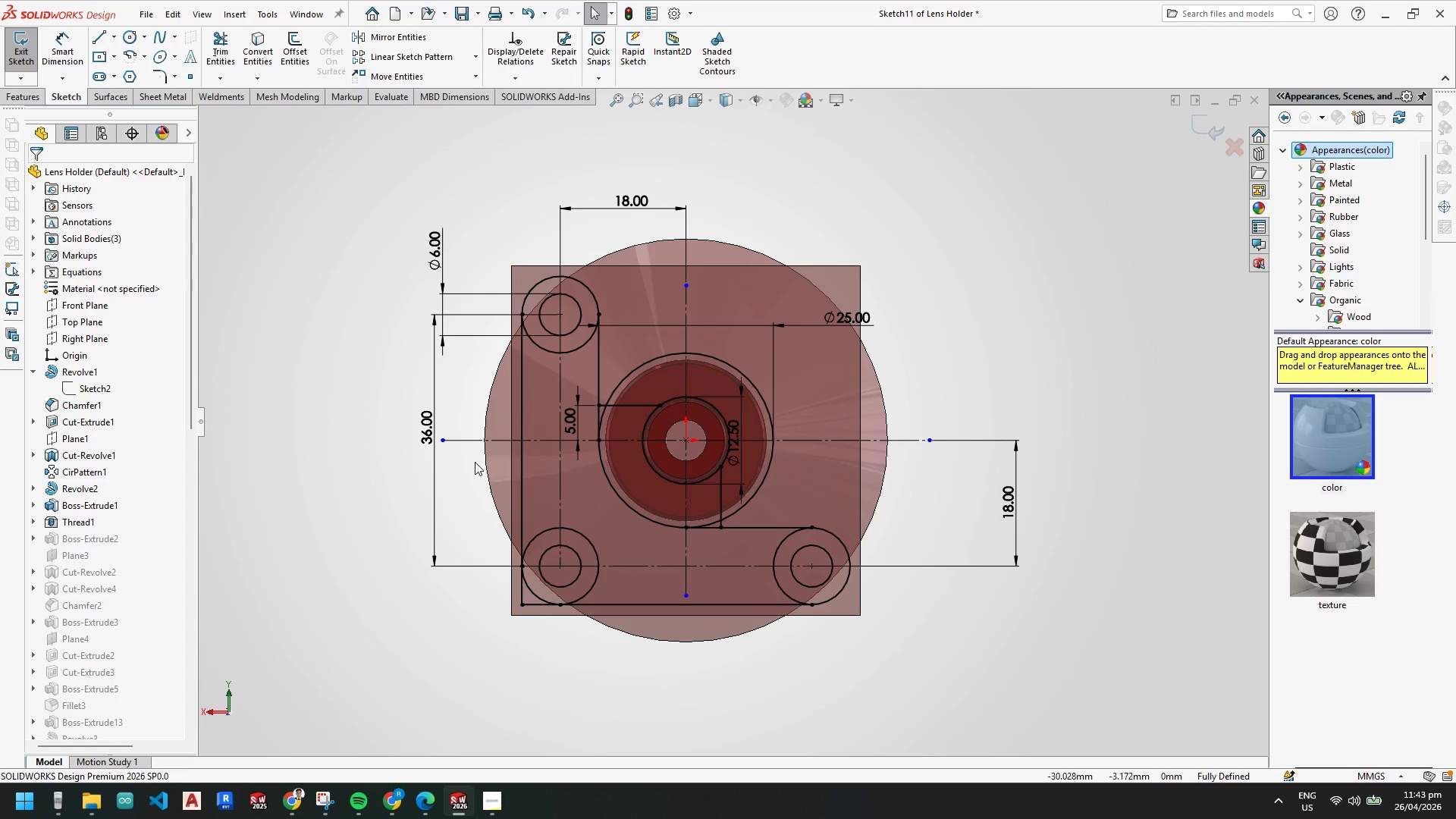 
left_click_drag(start_coordinate=[419, 423], to_coordinate=[353, 425])
 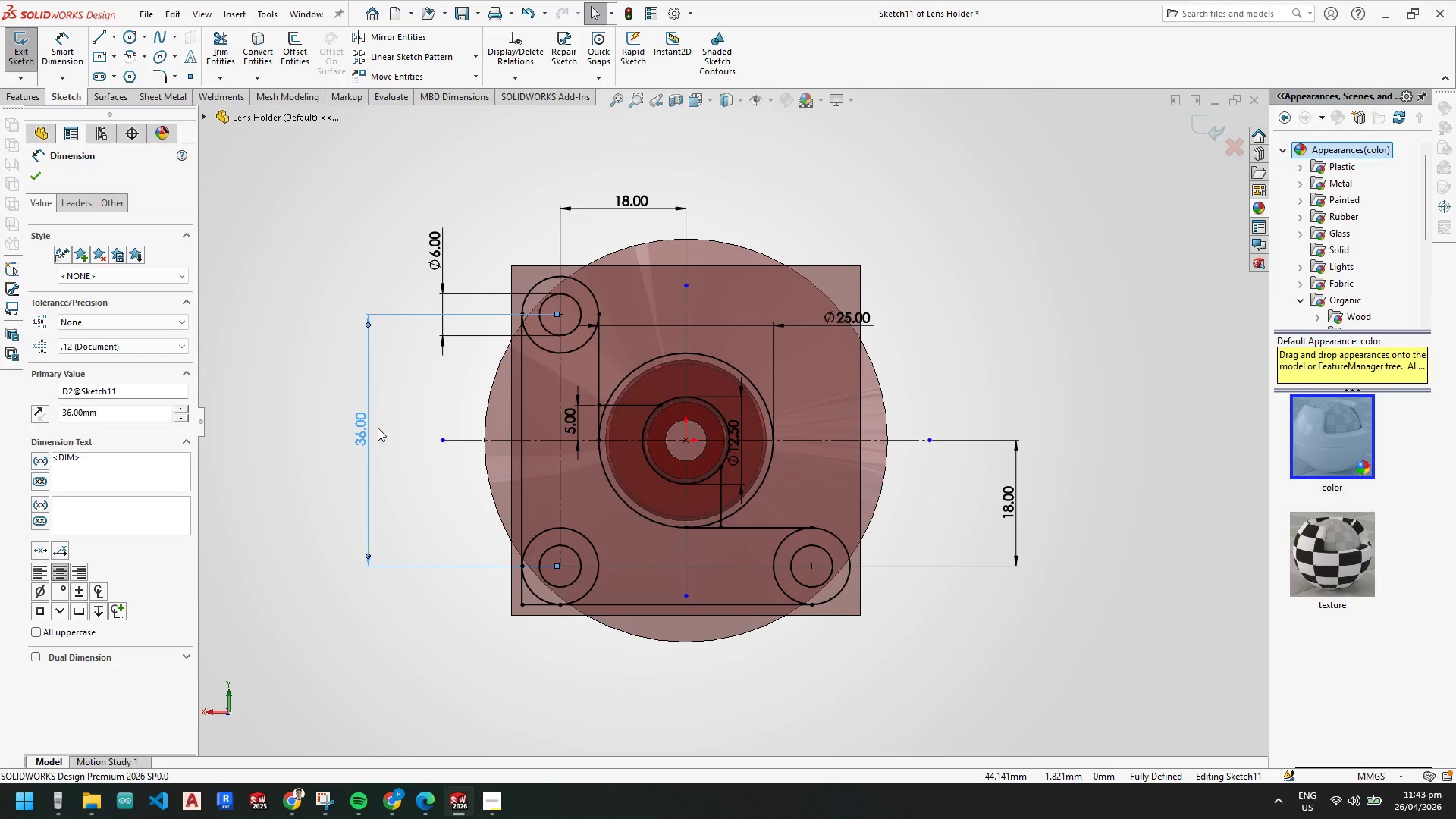 
wait(5.55)
 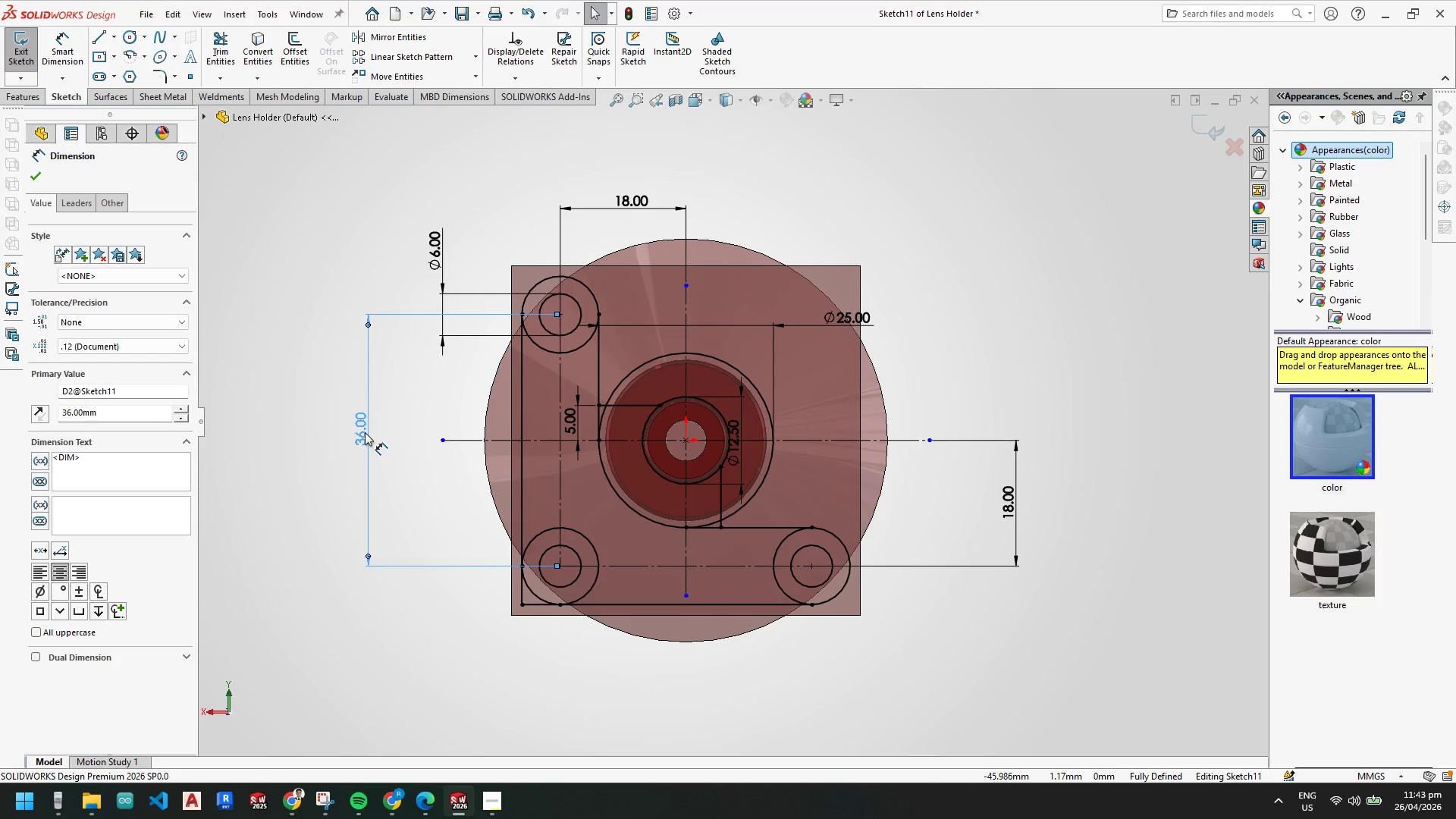 
key(Delete)
 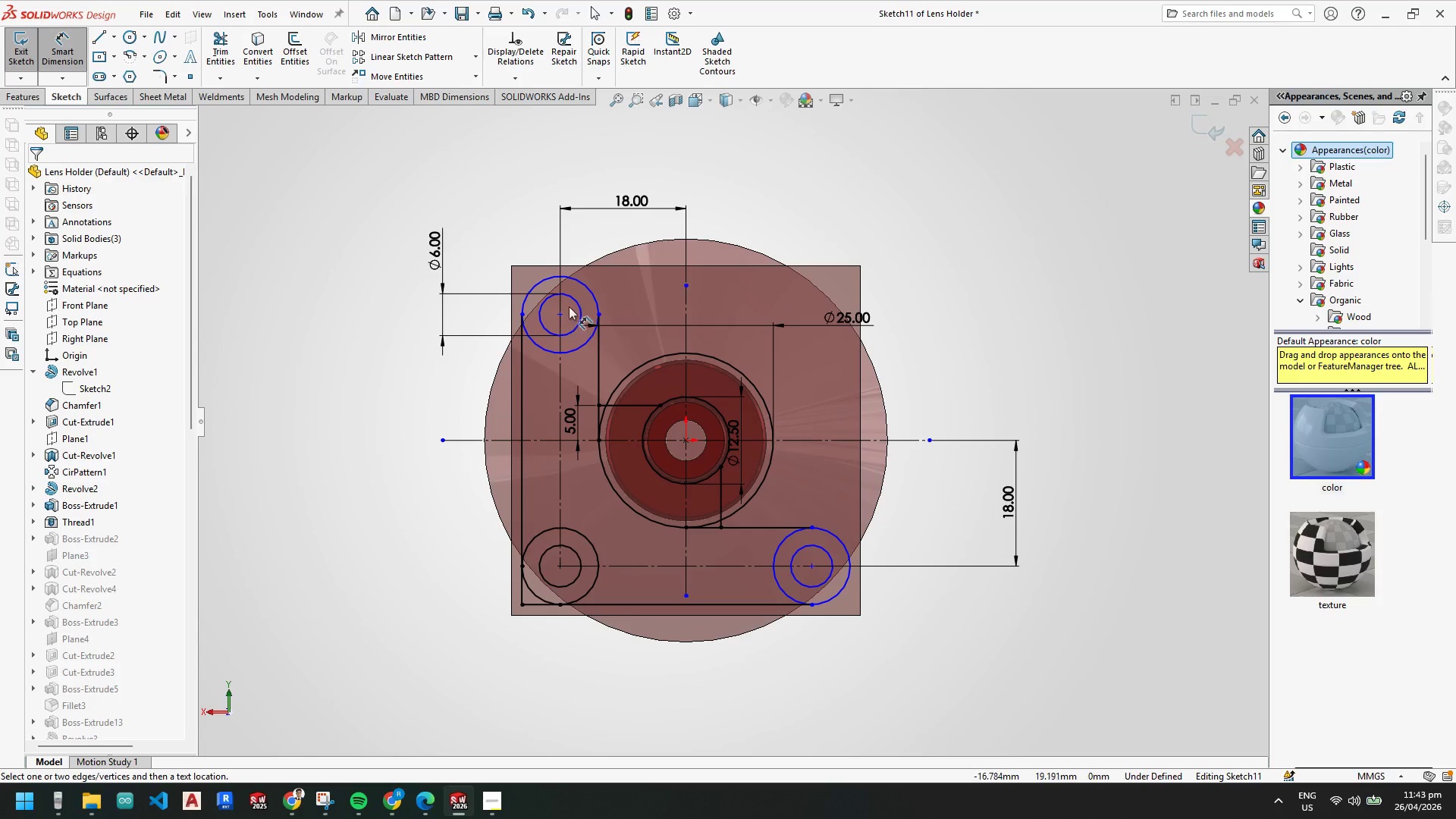 
left_click([560, 312])
 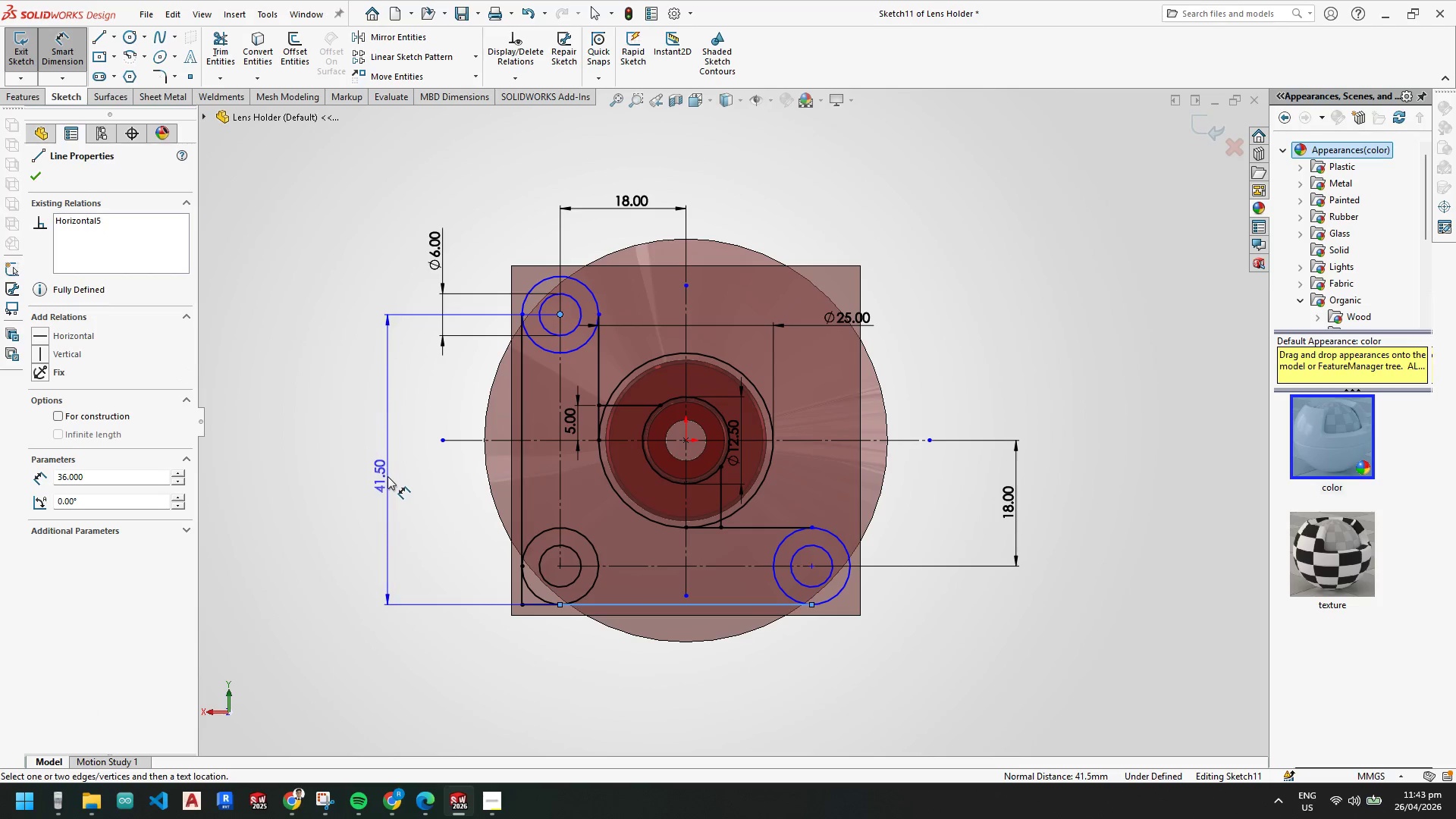 
left_click([393, 471])
 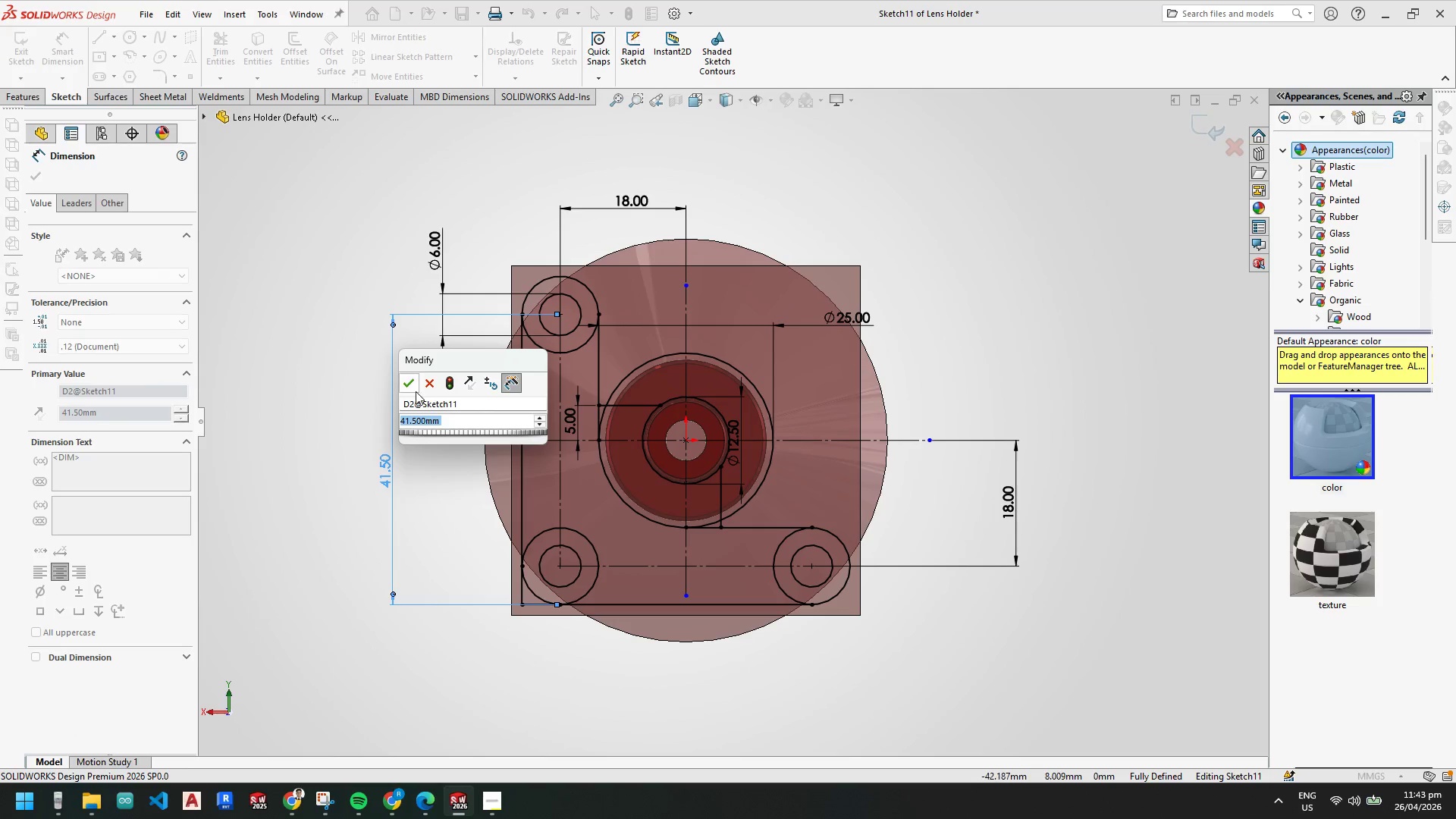 
left_click([410, 386])
 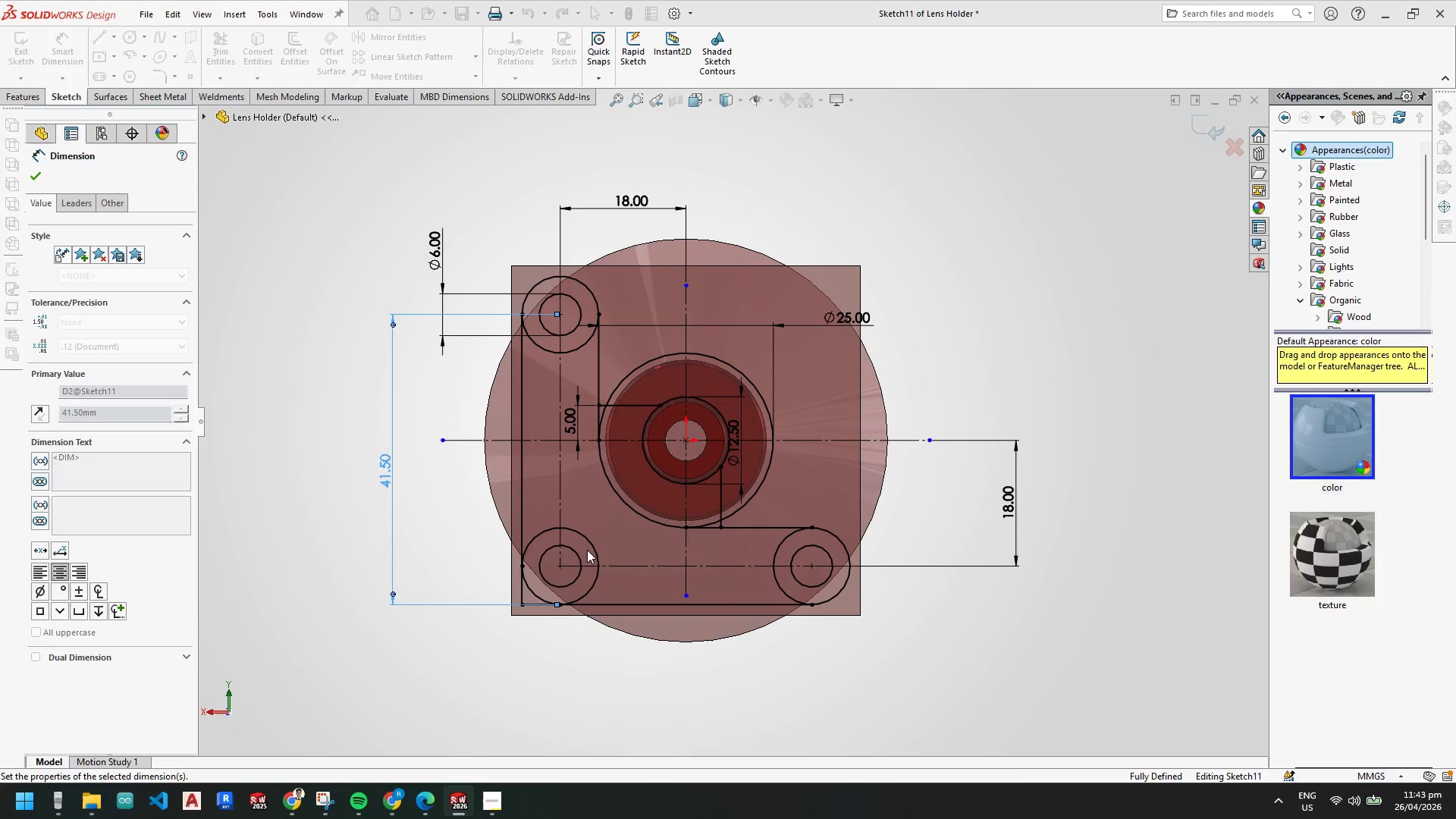 
scroll: coordinate [585, 554], scroll_direction: down, amount: 3.0
 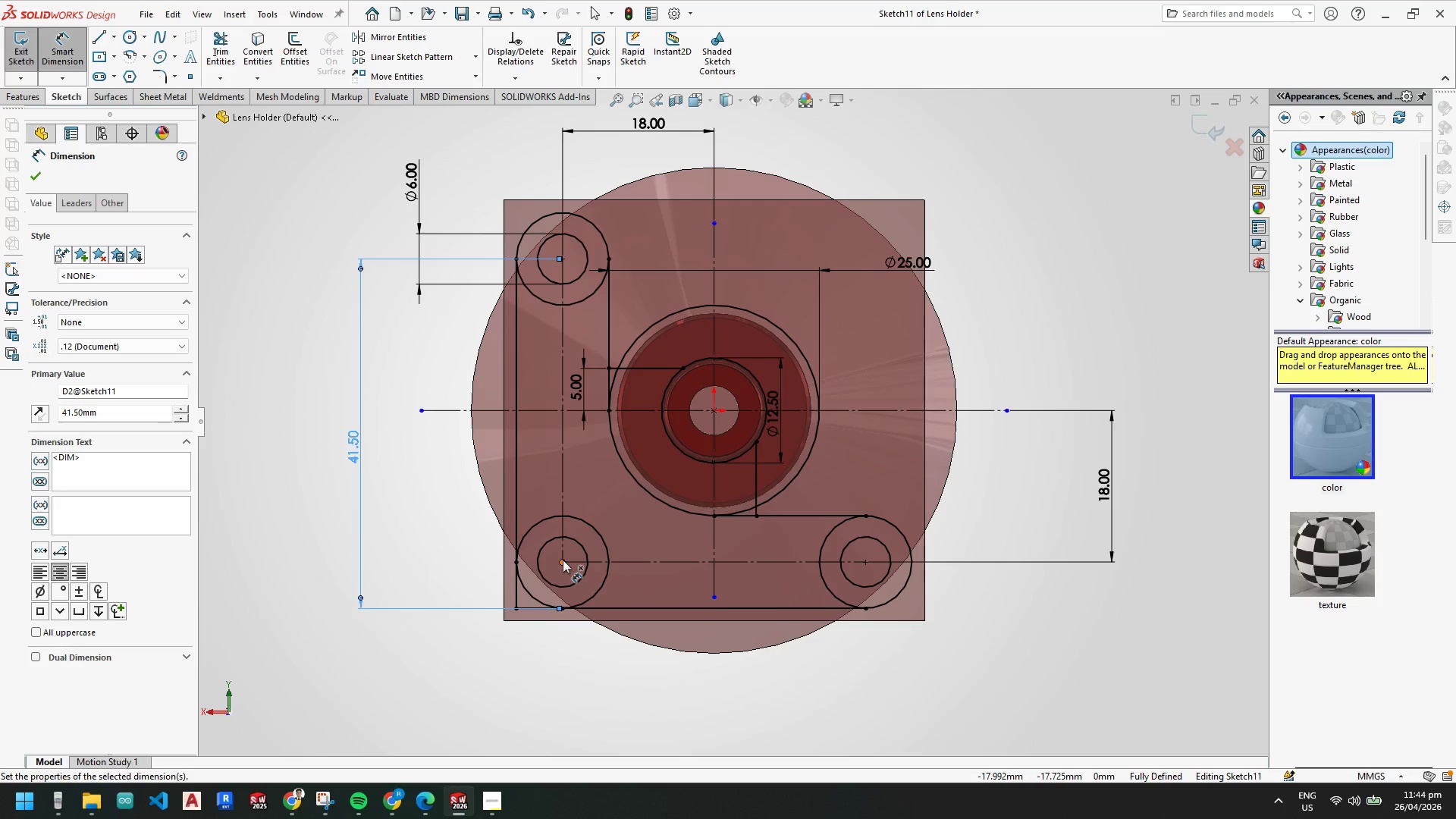 
left_click([563, 560])
 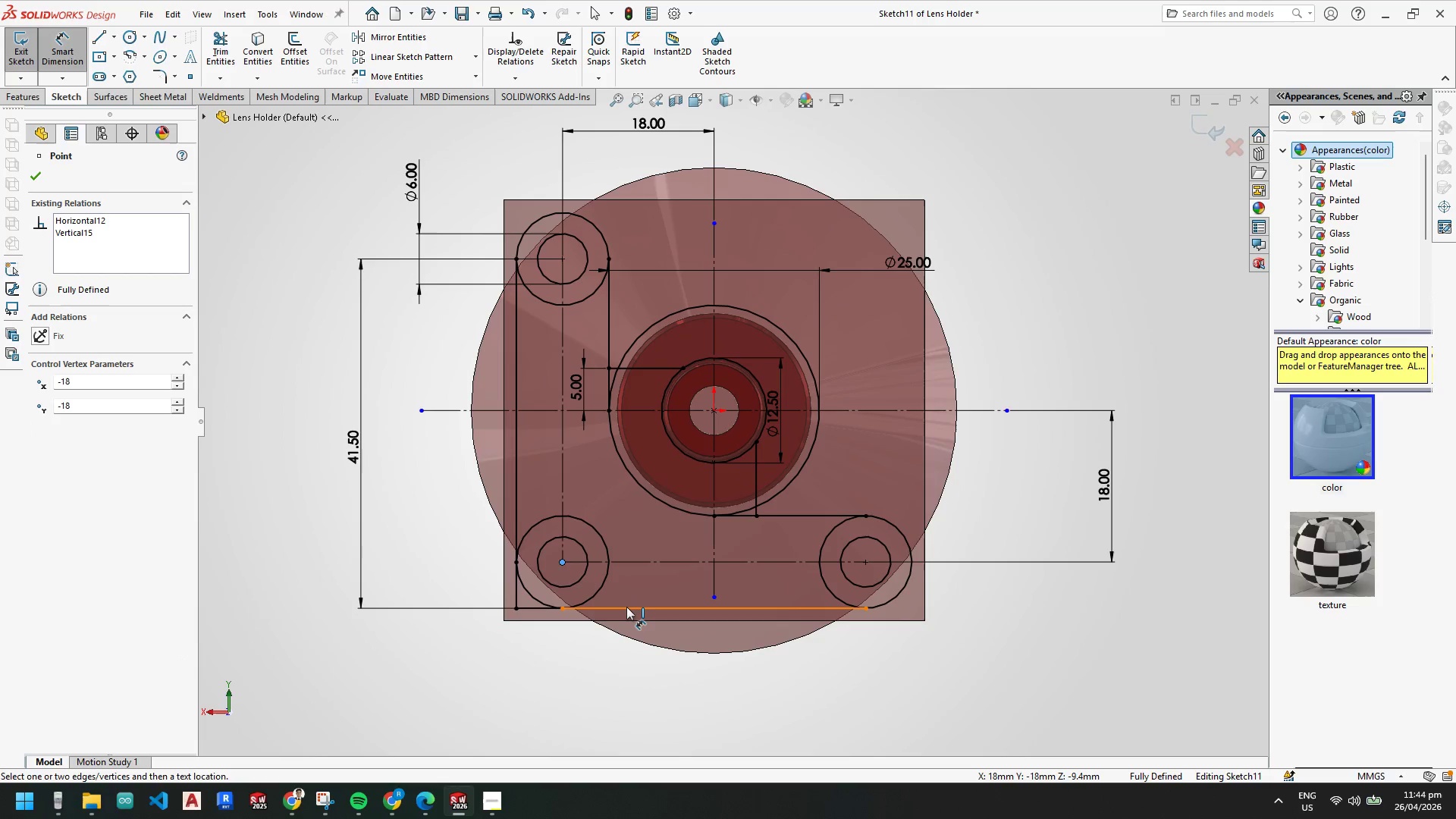 
left_click([626, 607])
 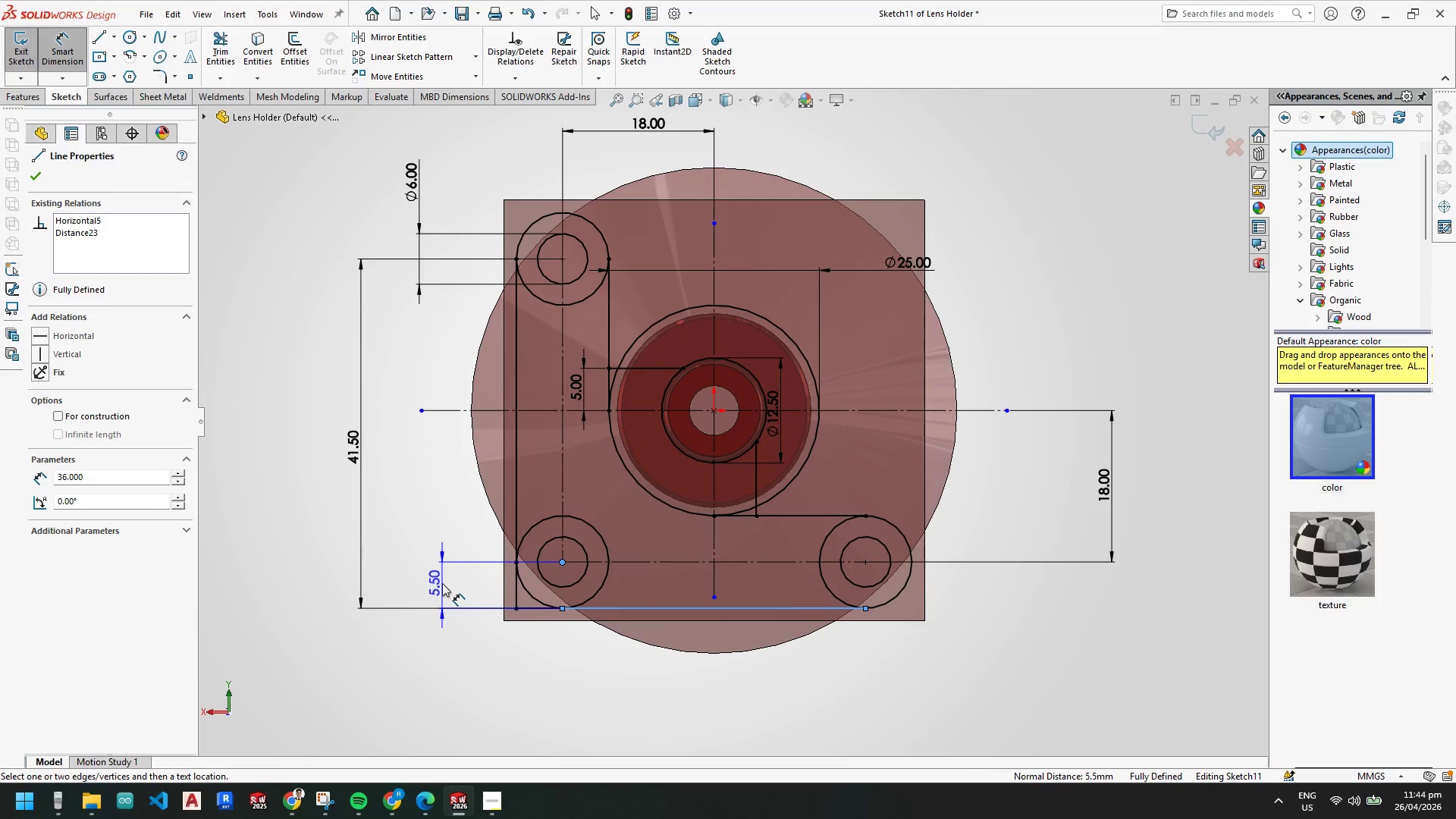 
left_click([442, 583])
 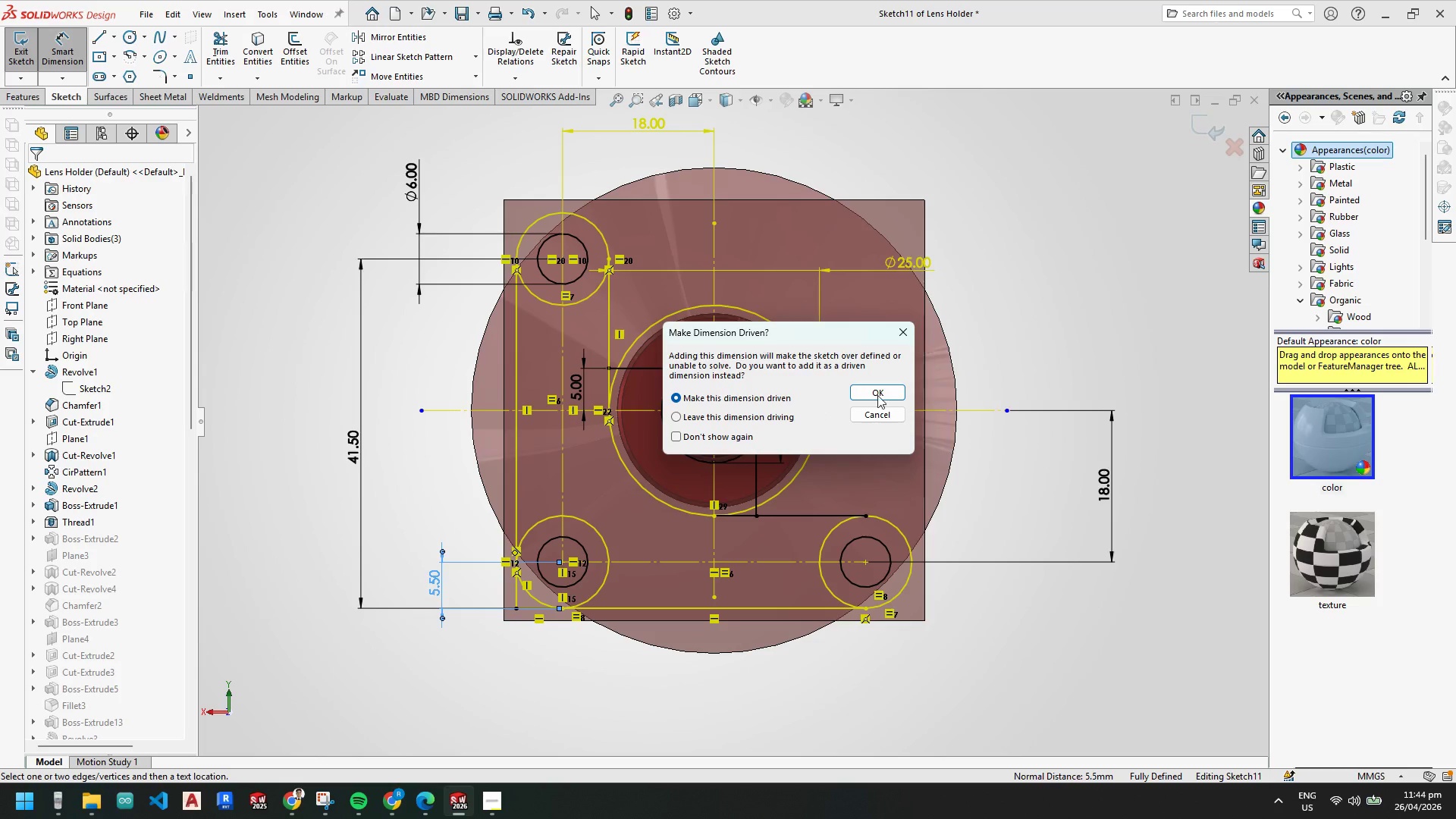 
left_click([881, 392])
 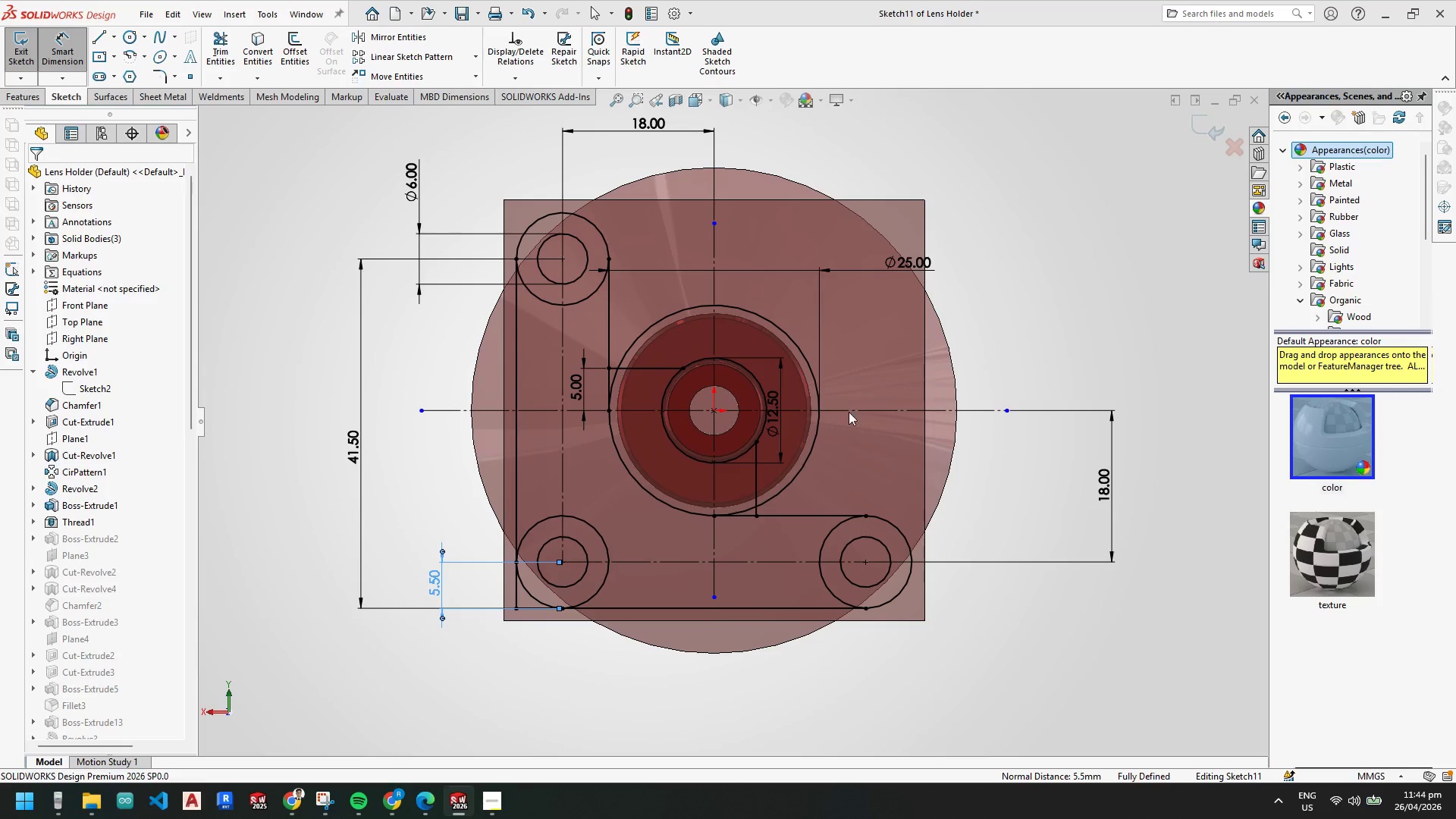 
key(Escape)
 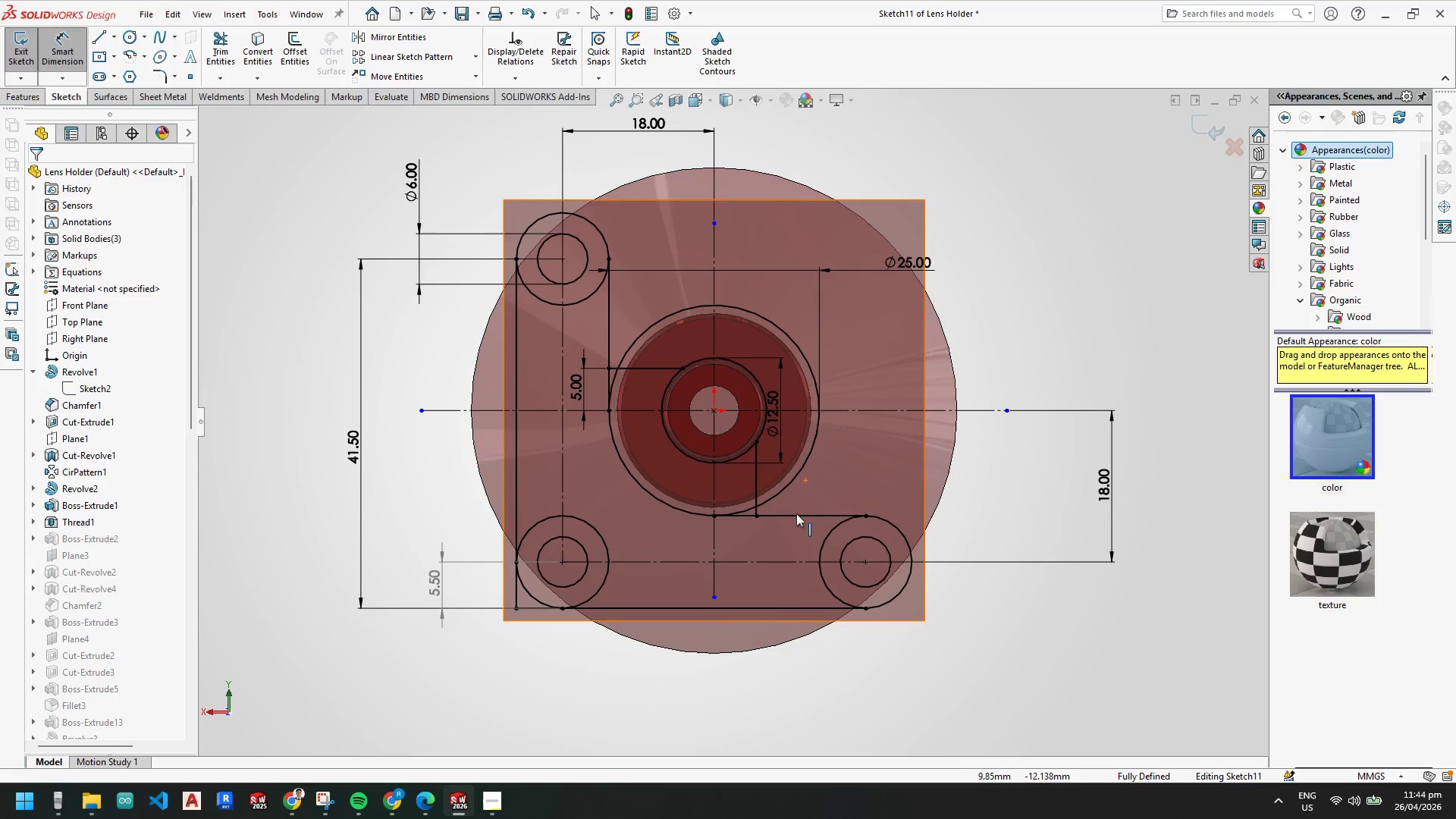 
key(Escape)
 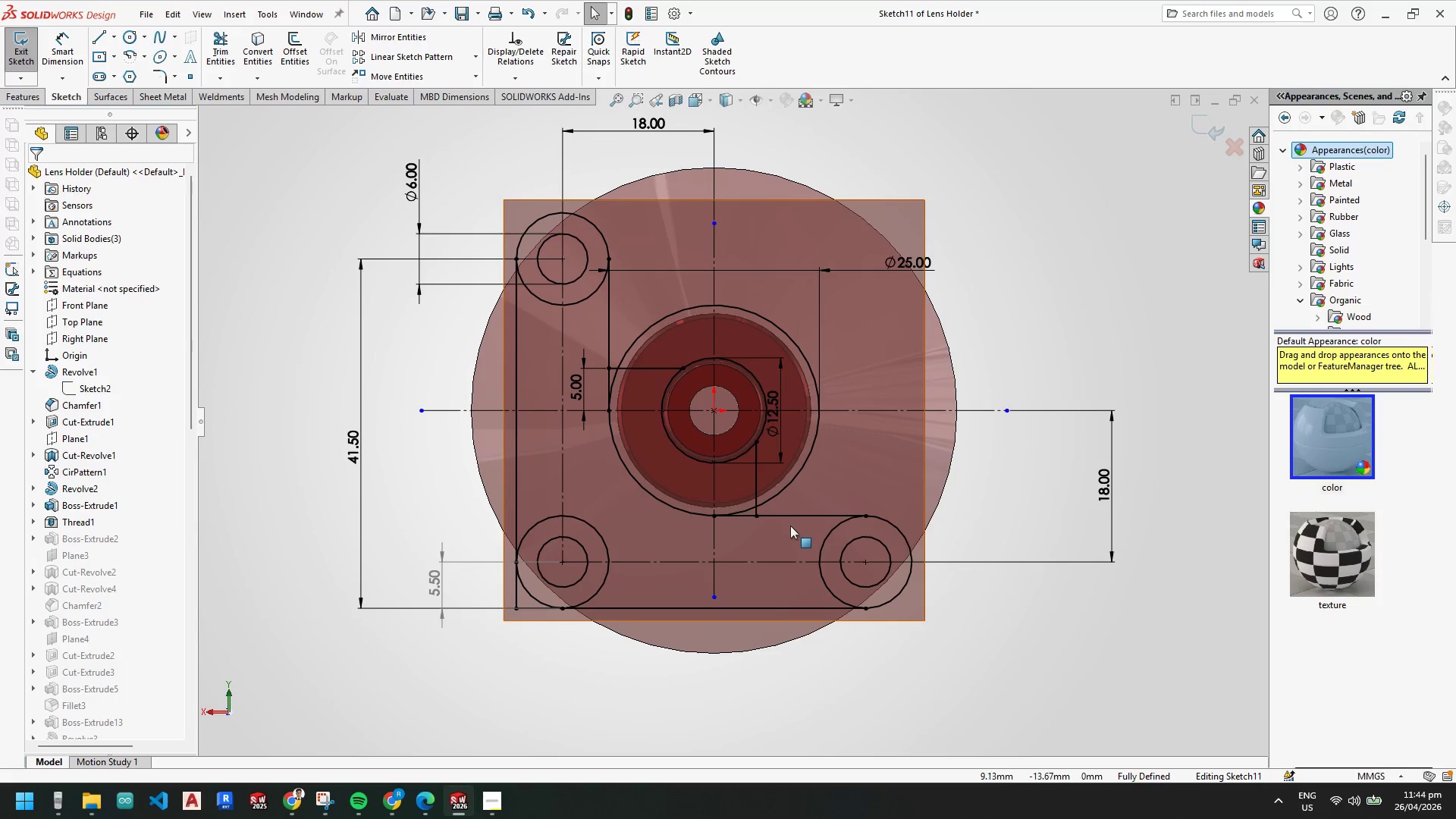 
key(Escape)
 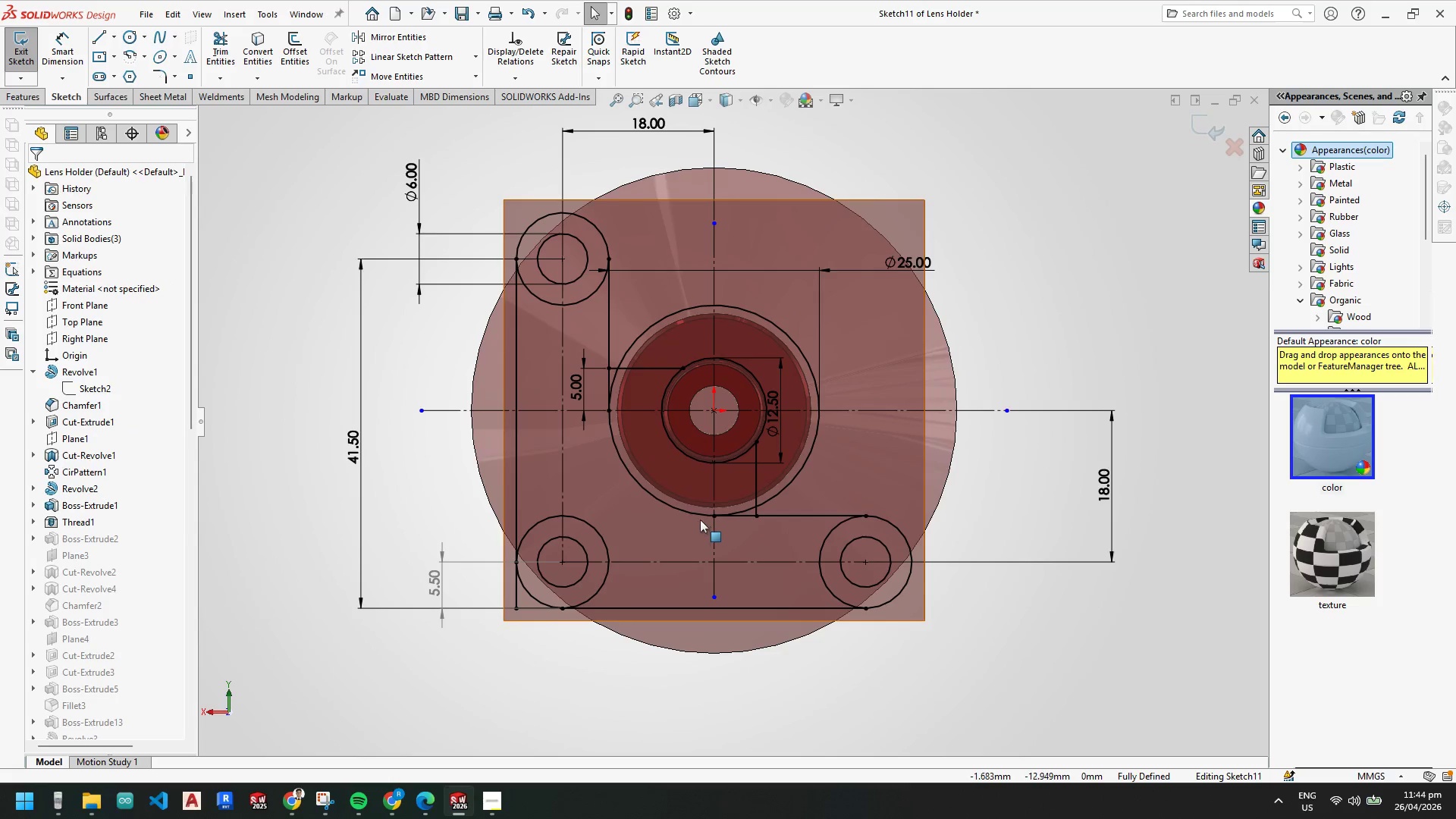 
key(Escape)
 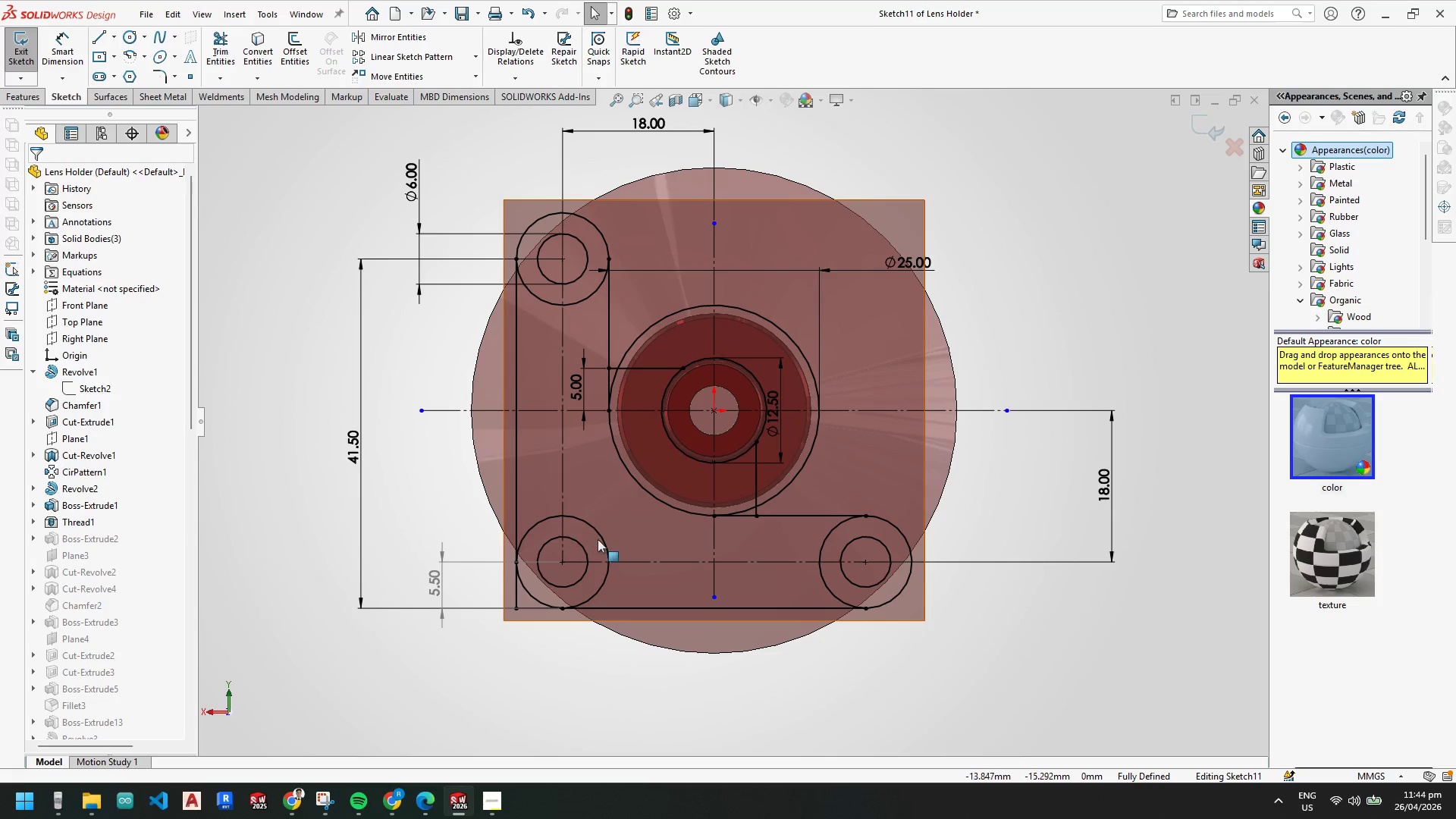 
key(Control+Z)
 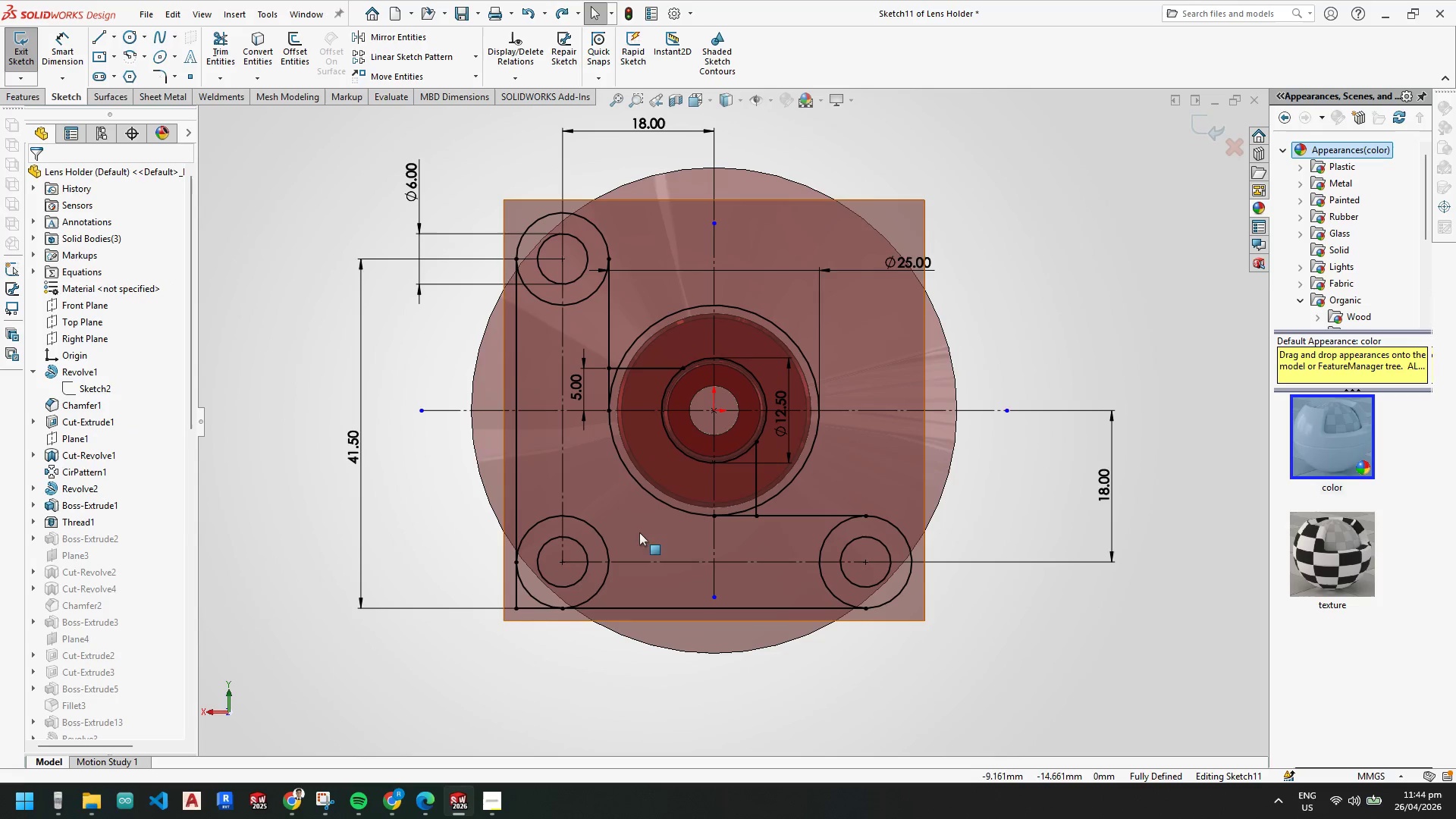 
key(Escape)
 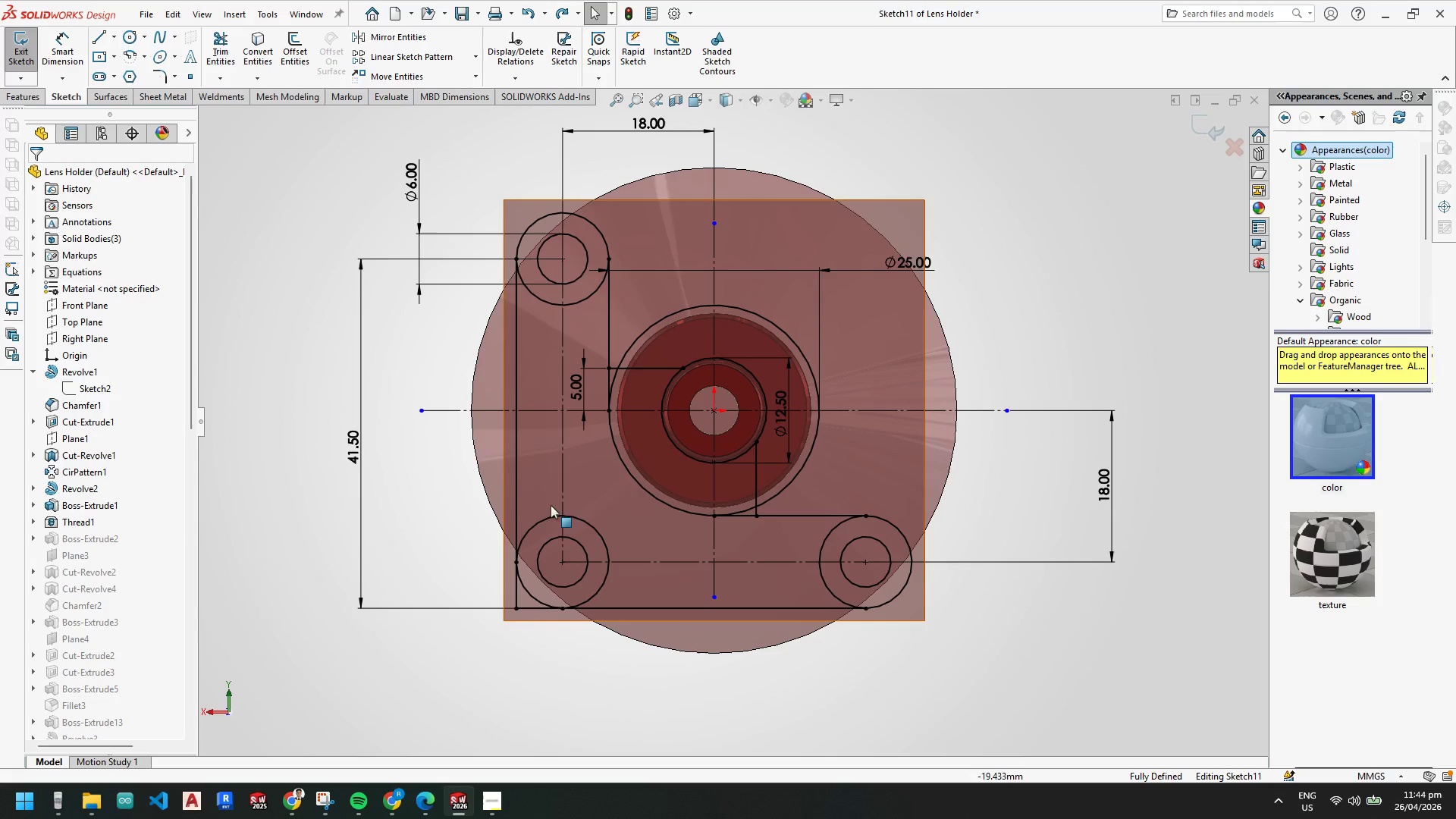 
key(Escape)
 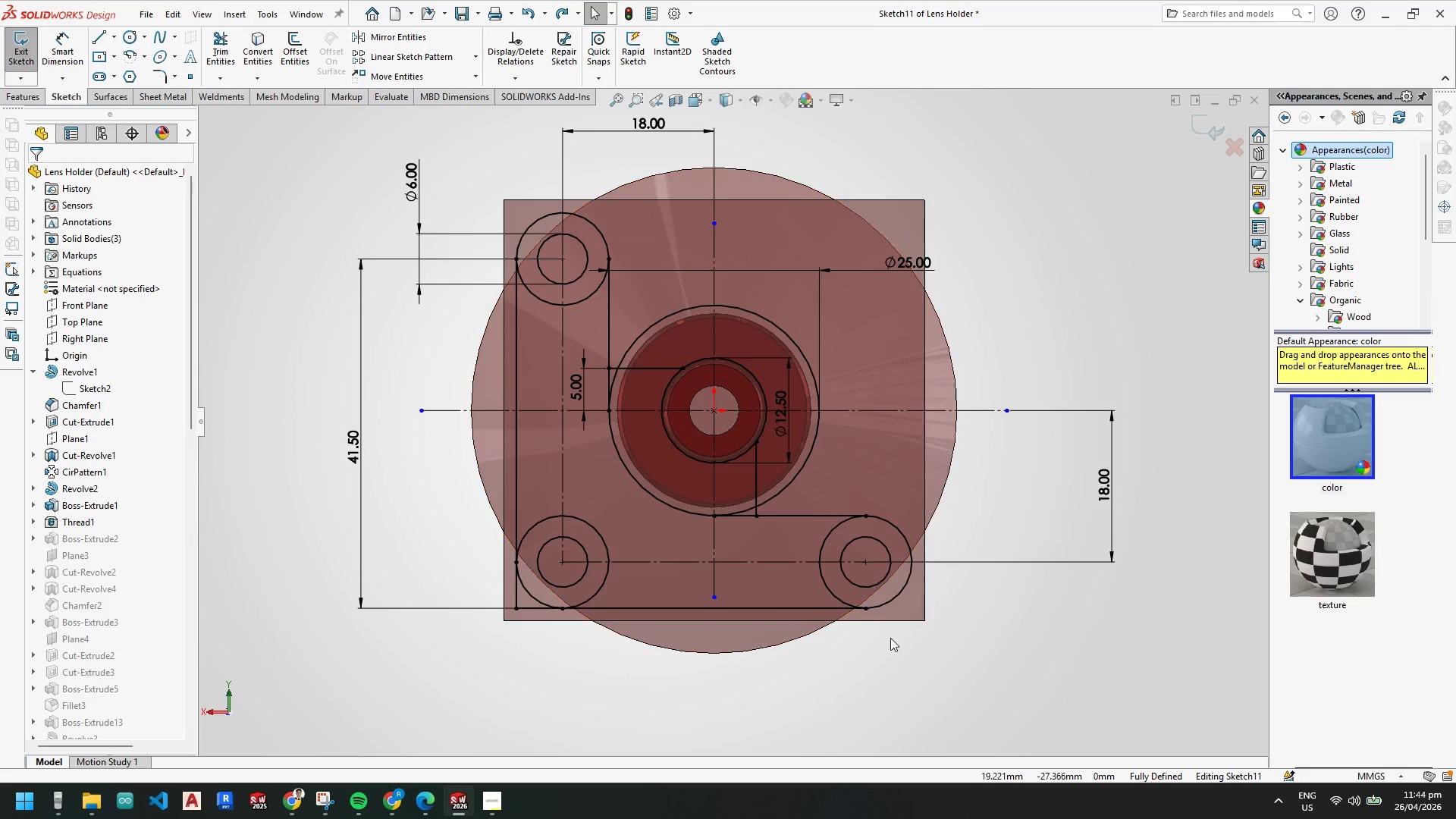 
key(Escape)
 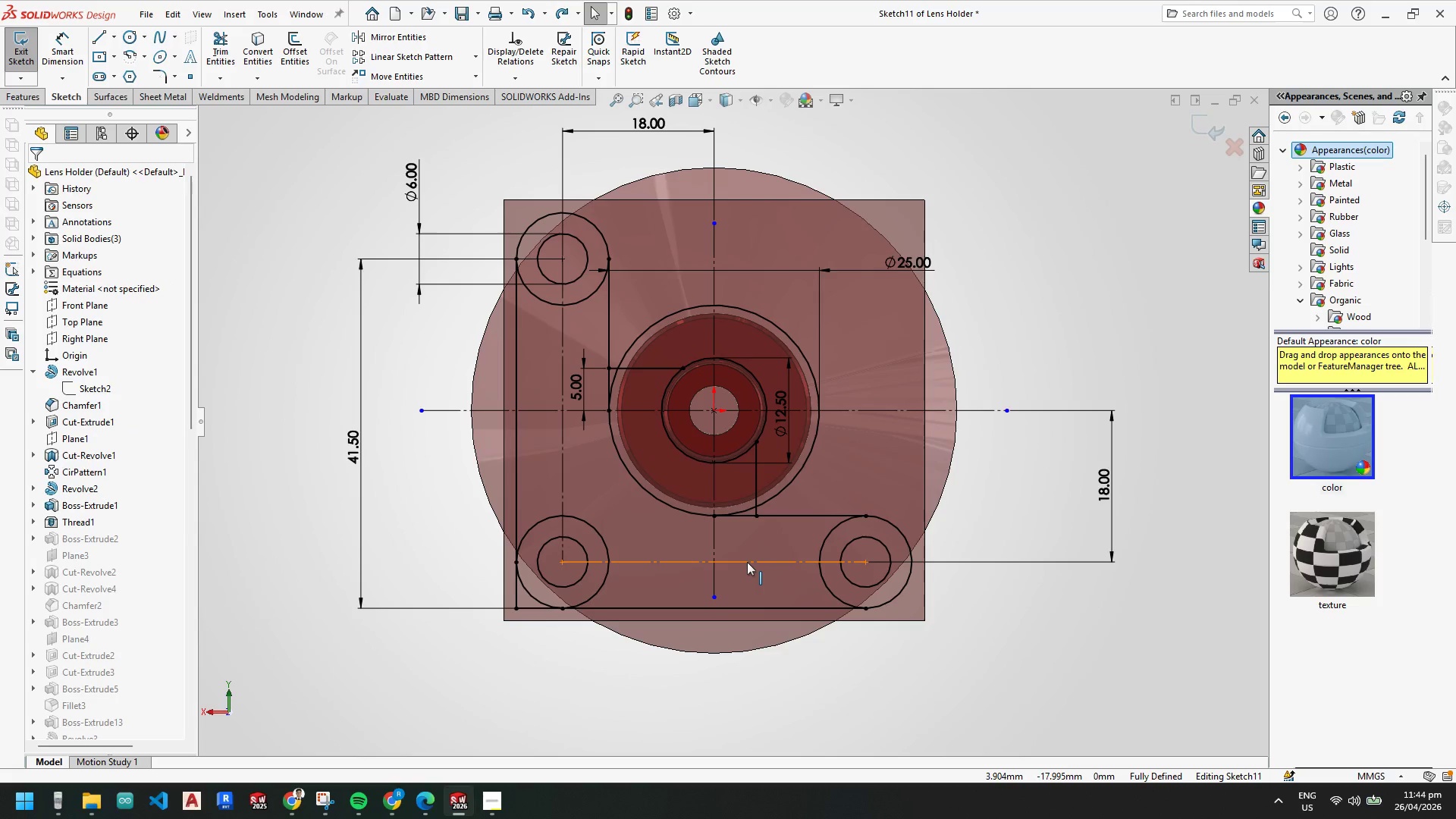 
left_click([747, 562])
 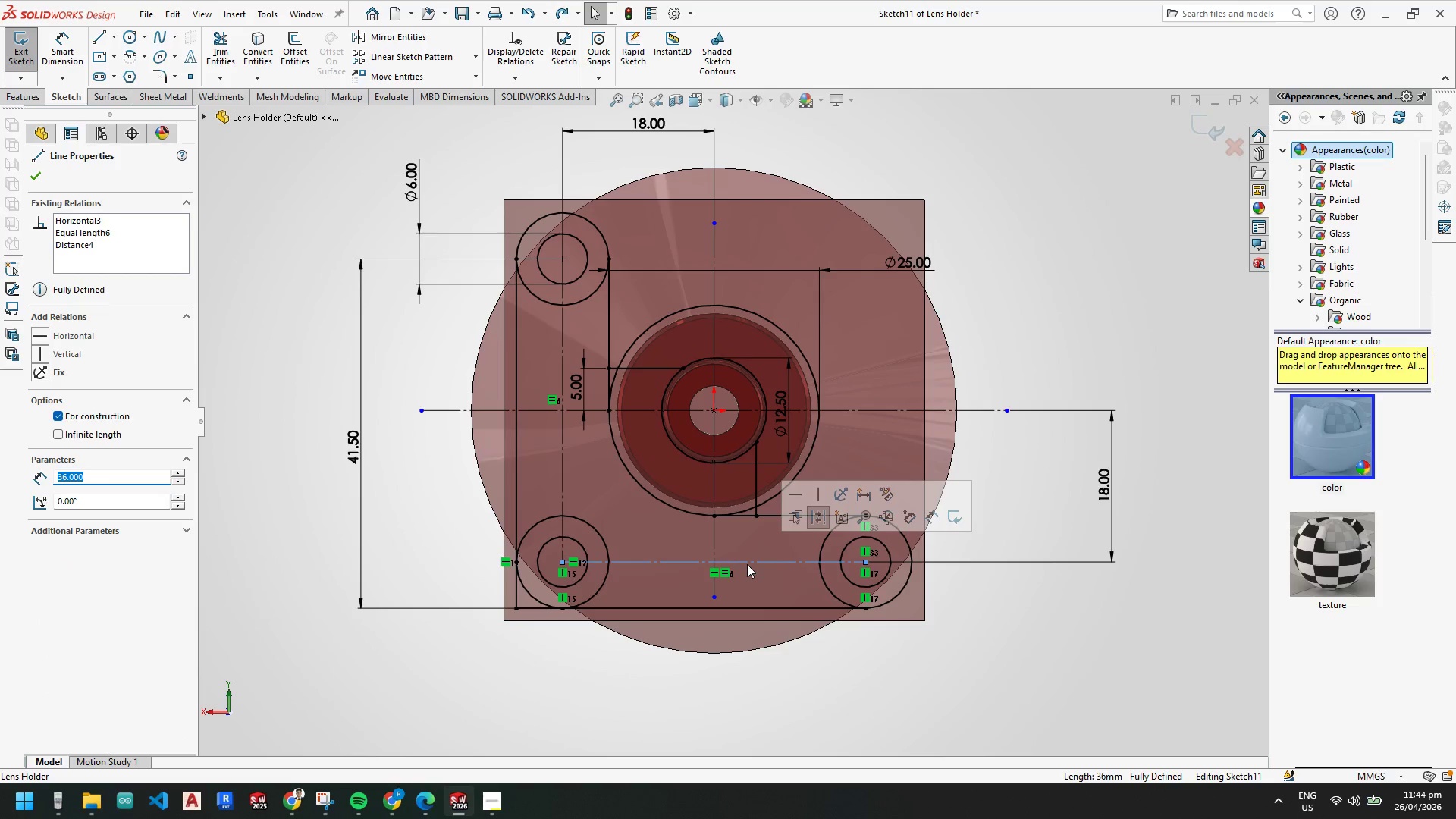 
key(Escape)
 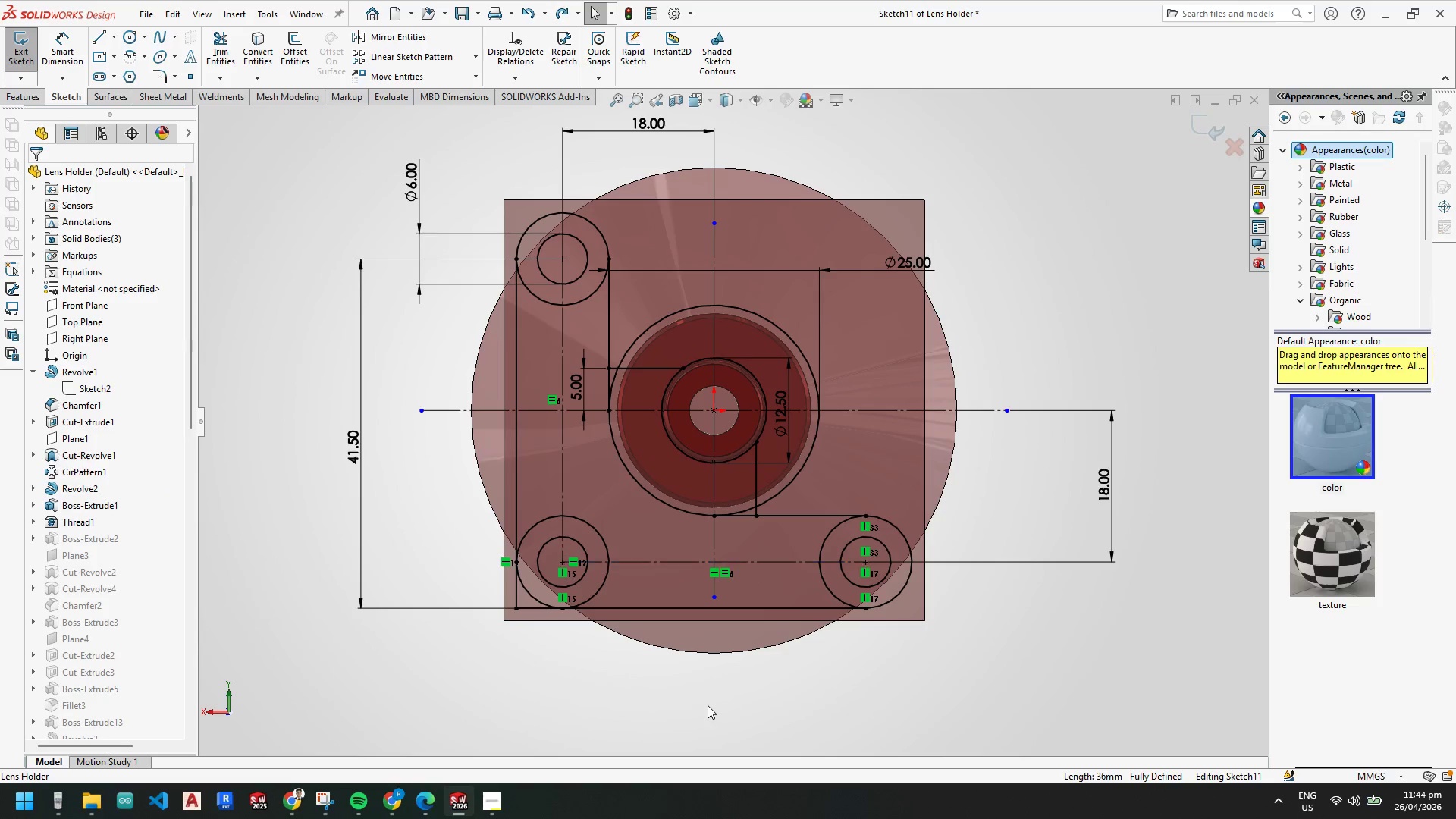 
key(Escape)
 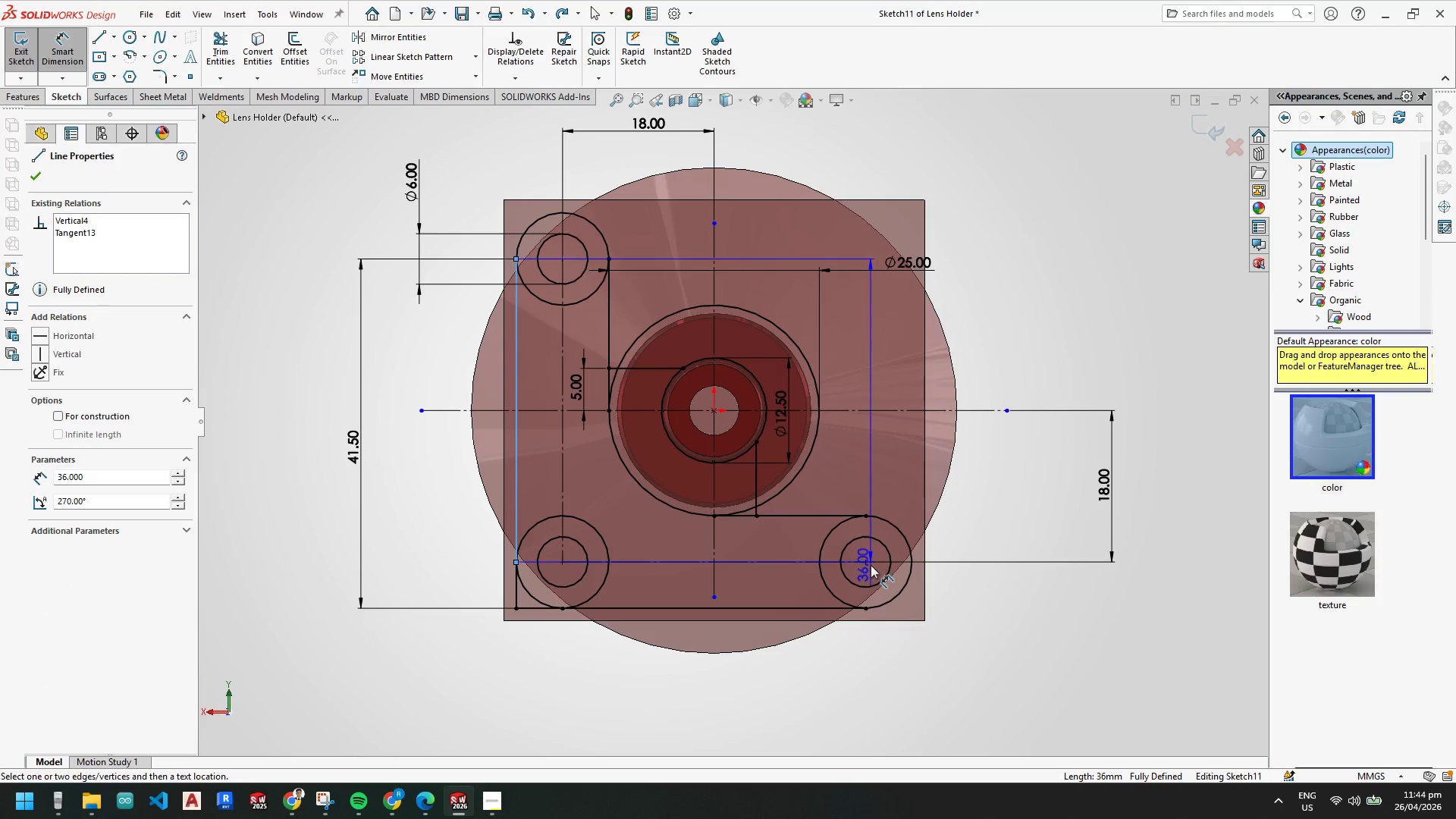 
left_click([865, 564])
 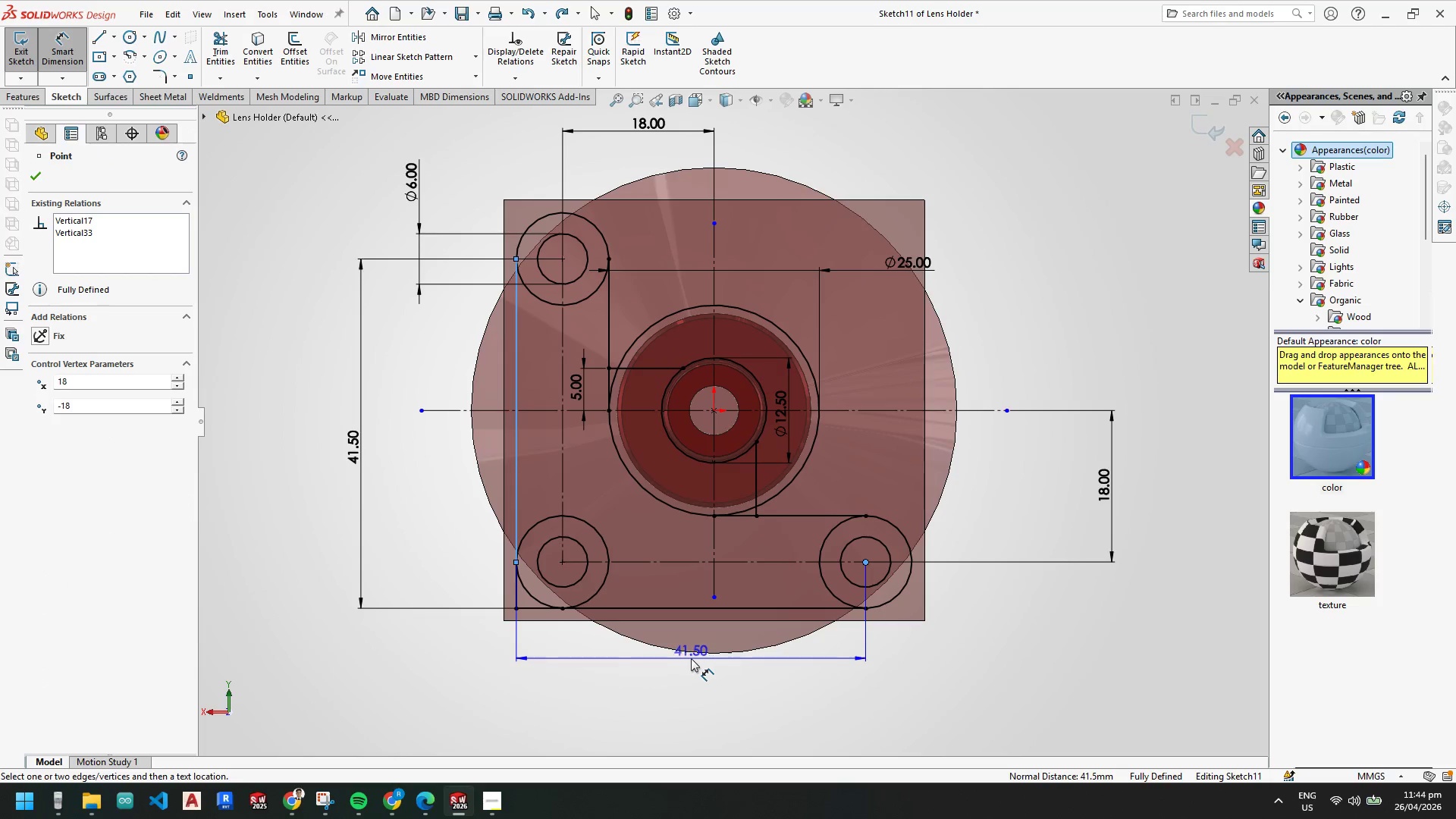 
left_click([690, 666])
 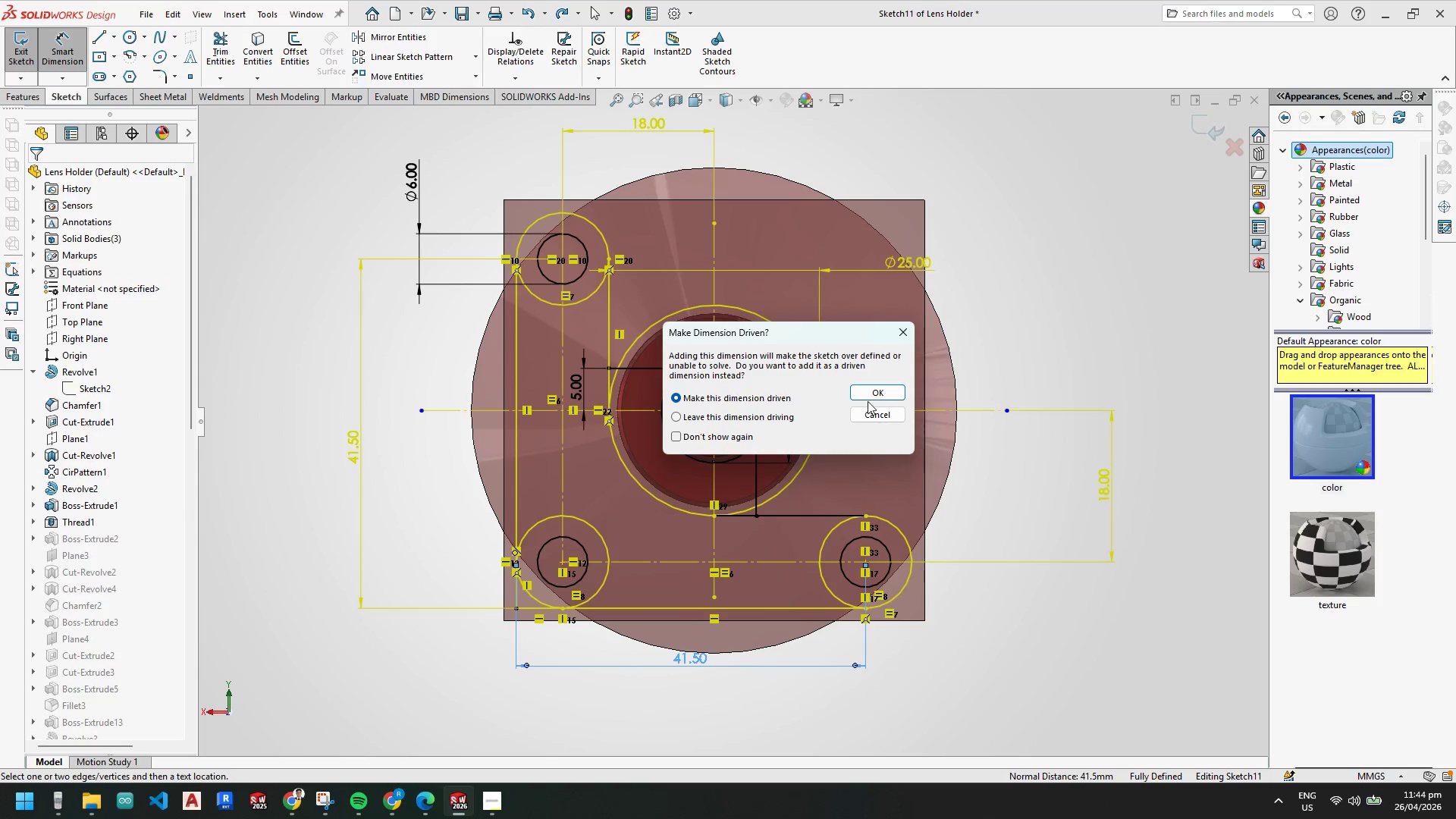 
left_click([886, 395])
 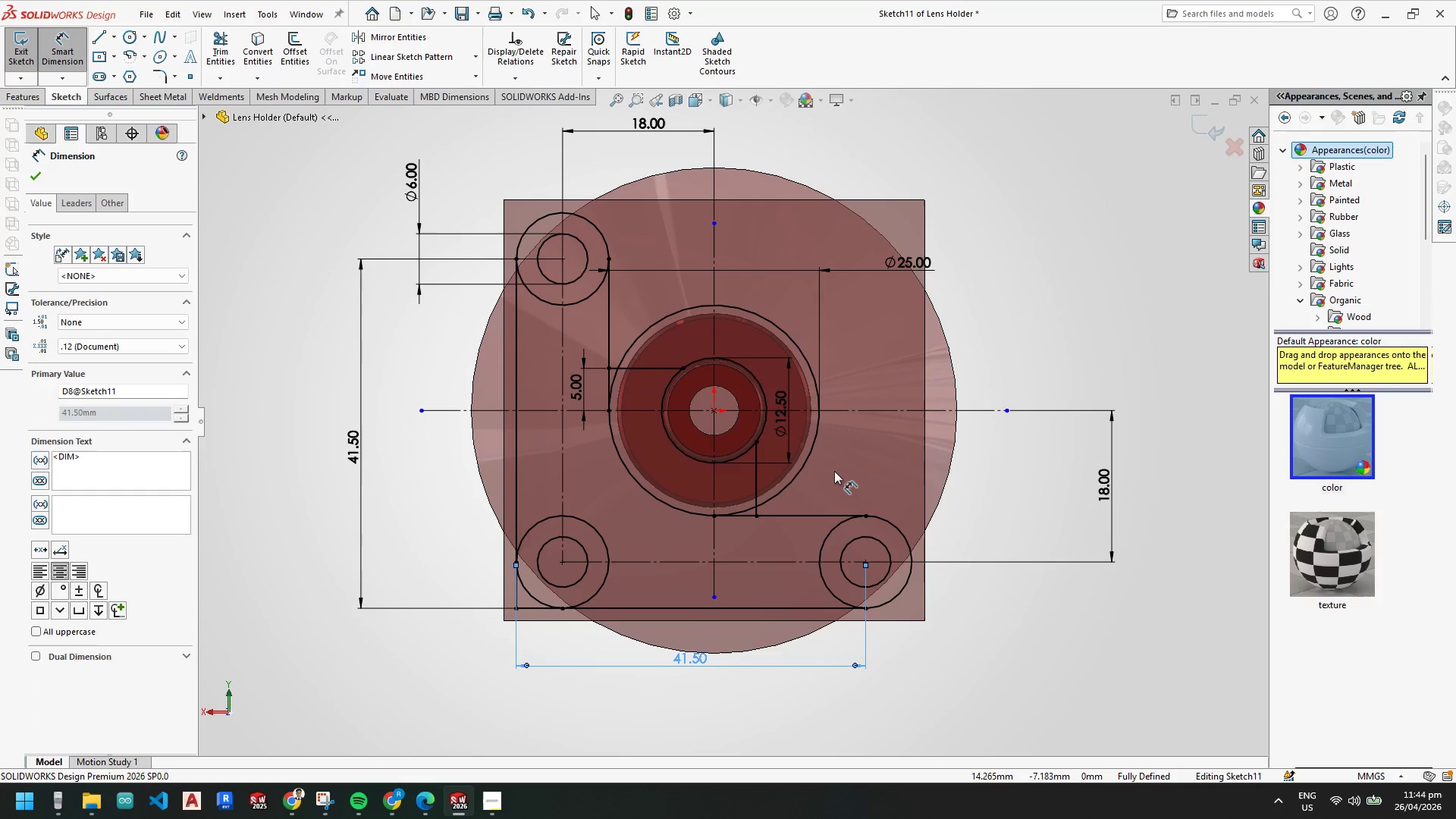 
key(Escape)
 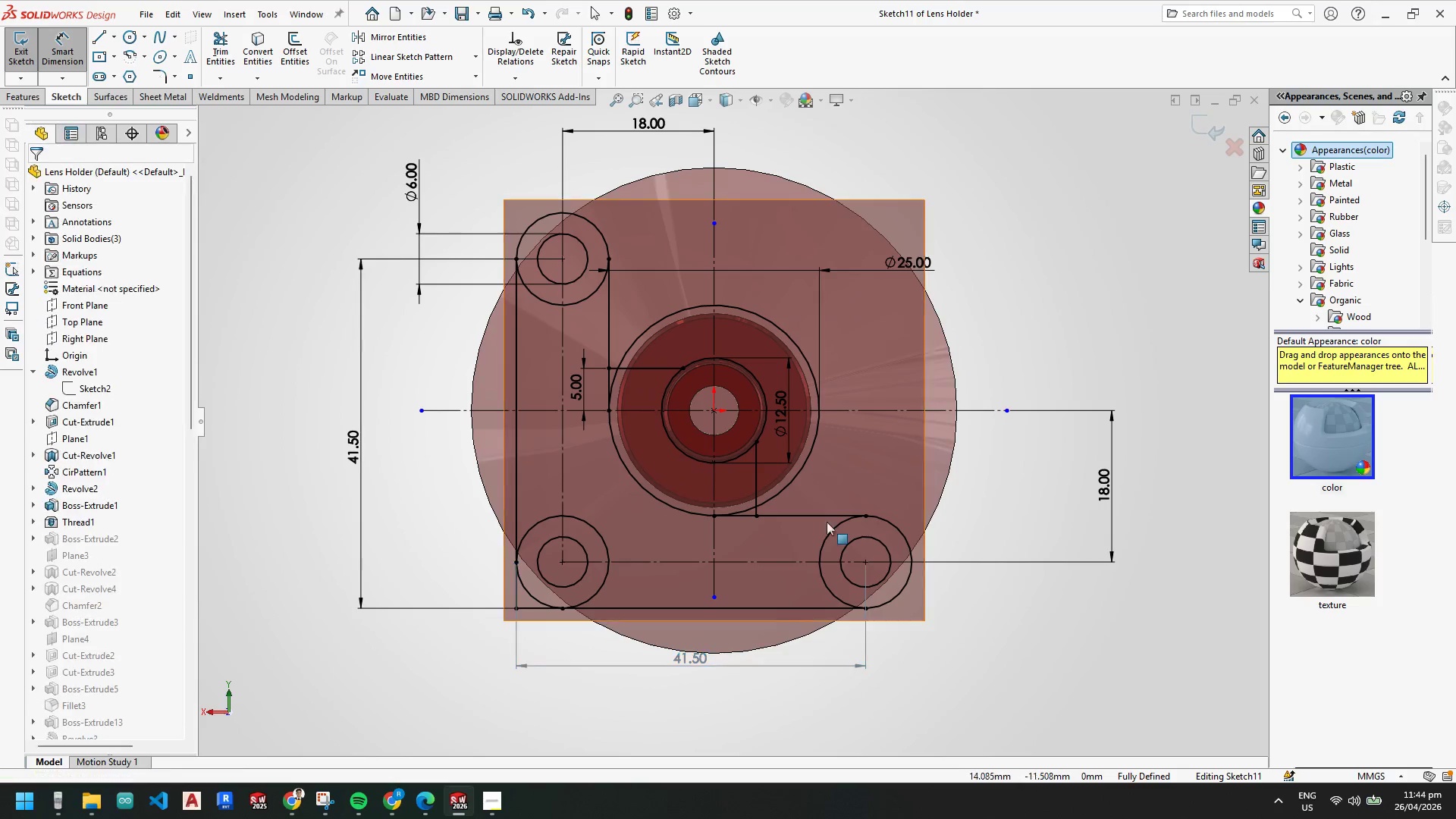 
key(Escape)
 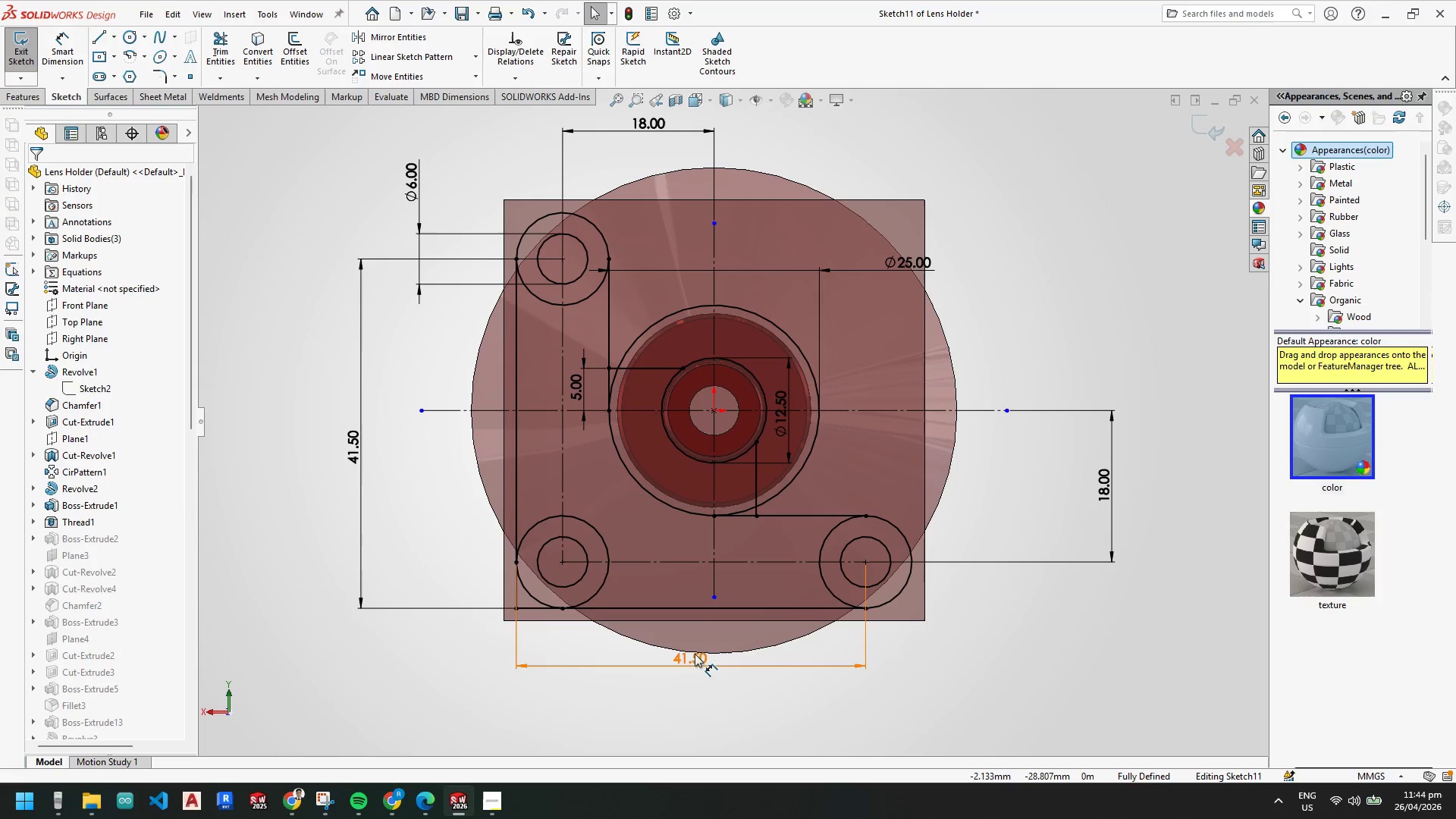 
key(Escape)
 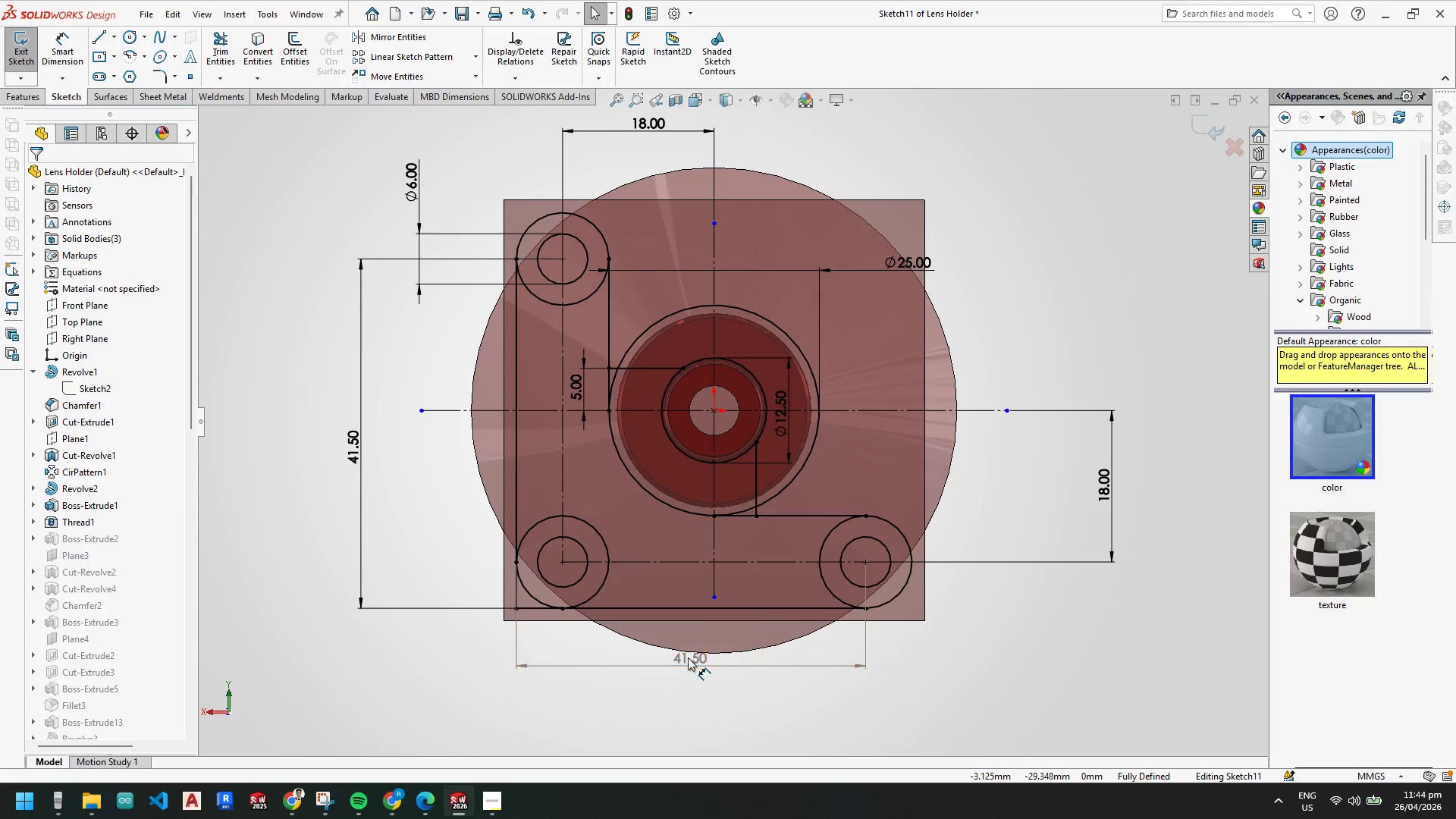 
left_click_drag(start_coordinate=[688, 657], to_coordinate=[688, 671])
 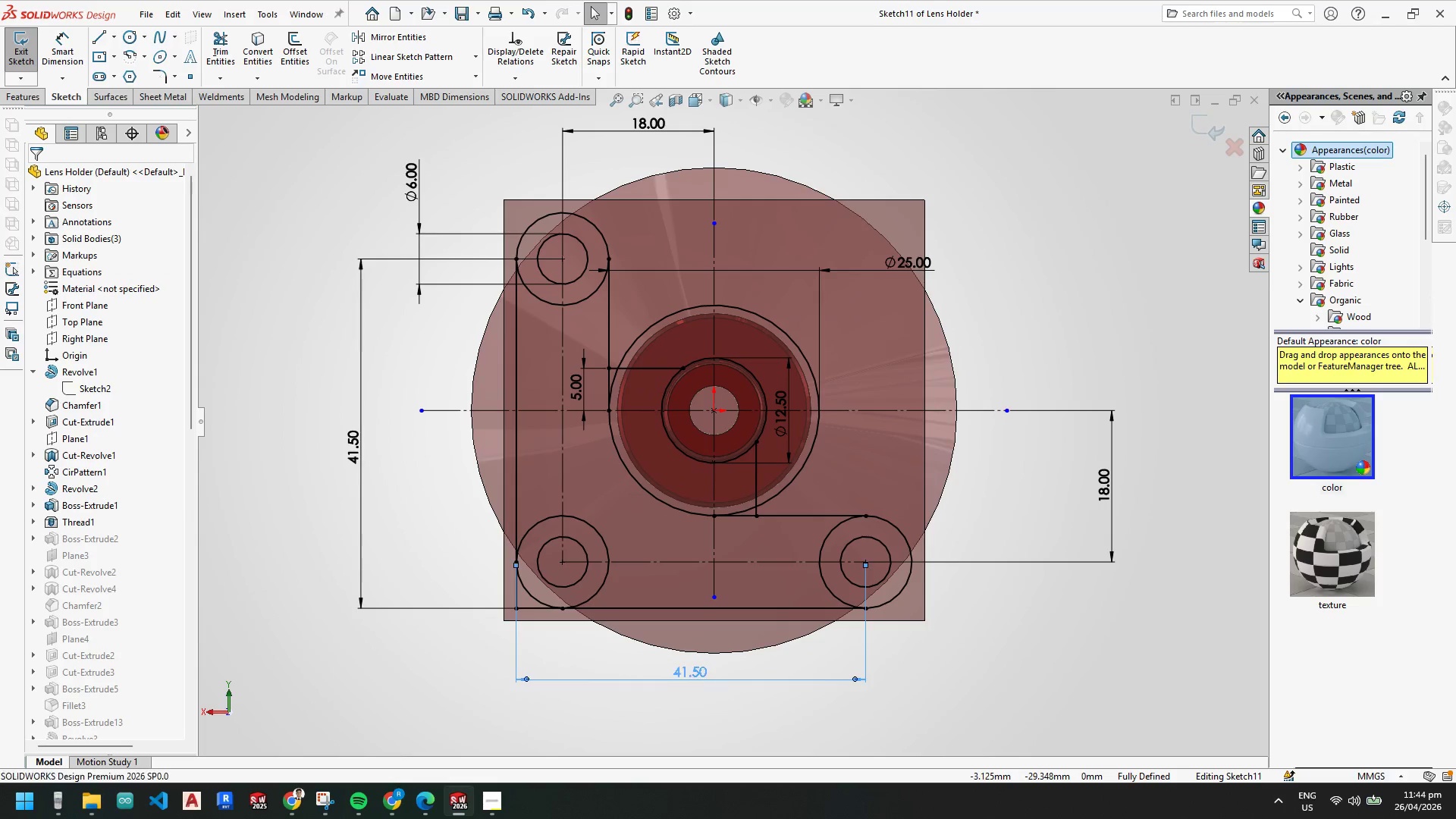 
key(Escape)
 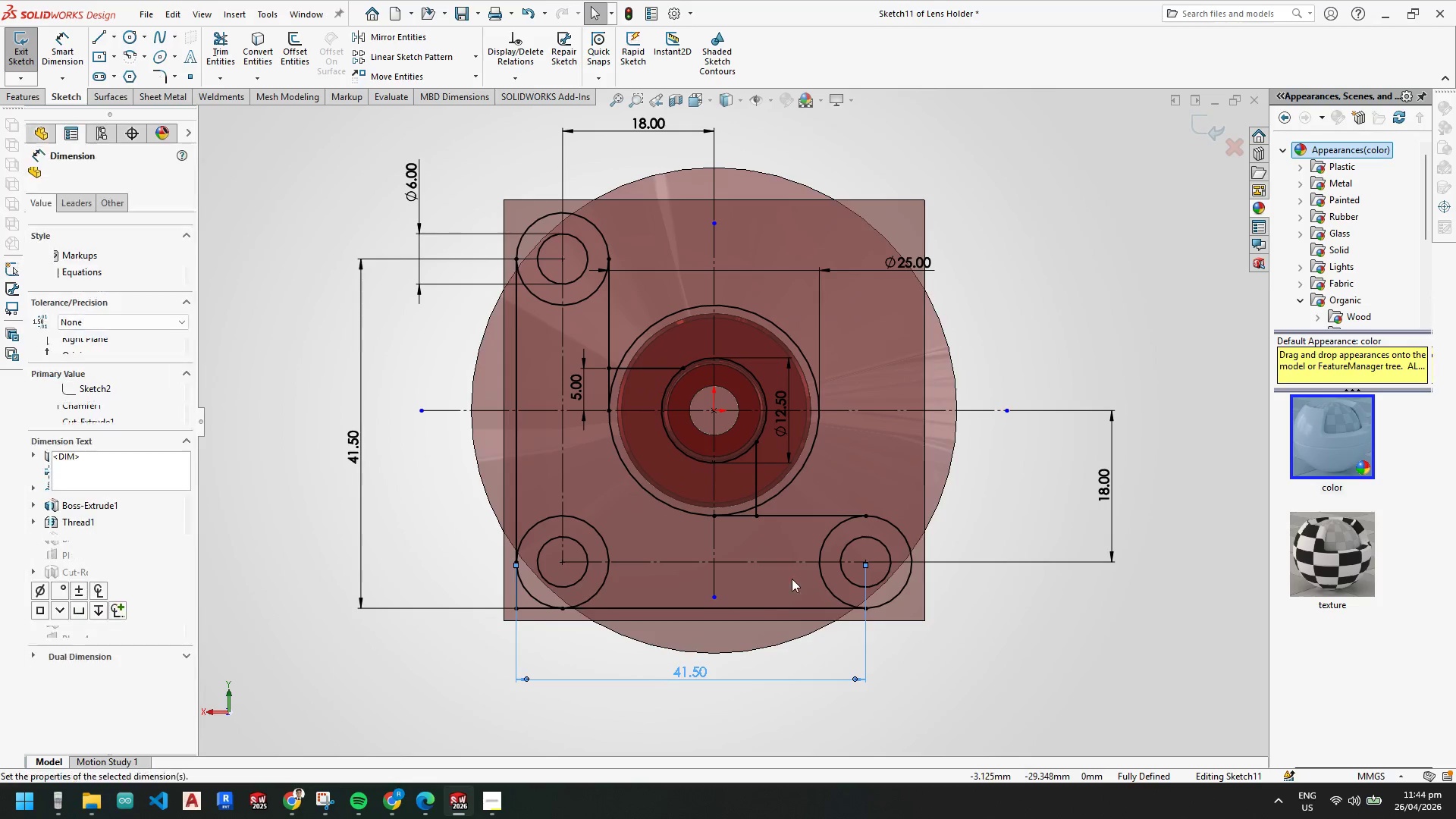 
key(Escape)
 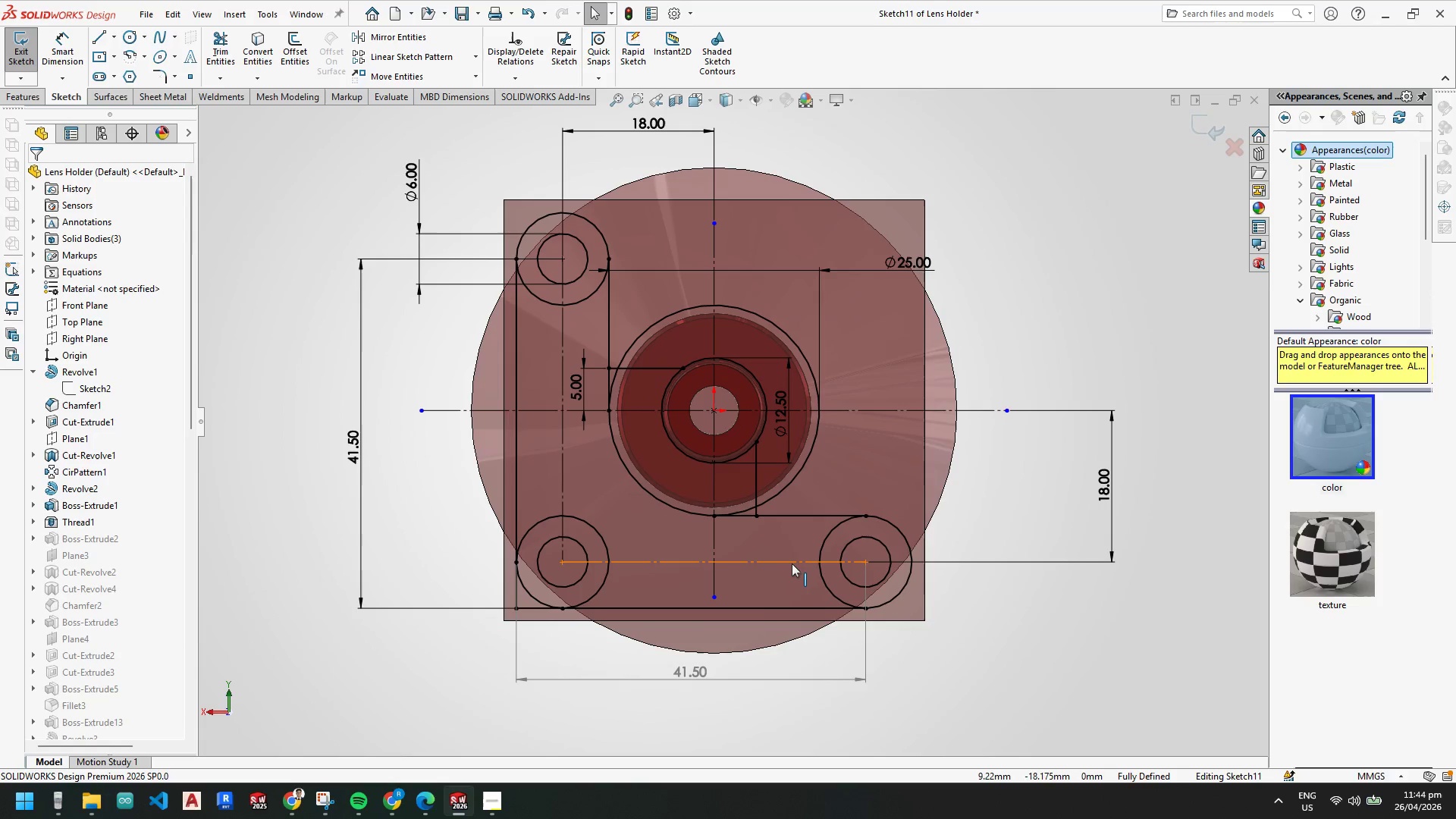 
left_click([792, 563])
 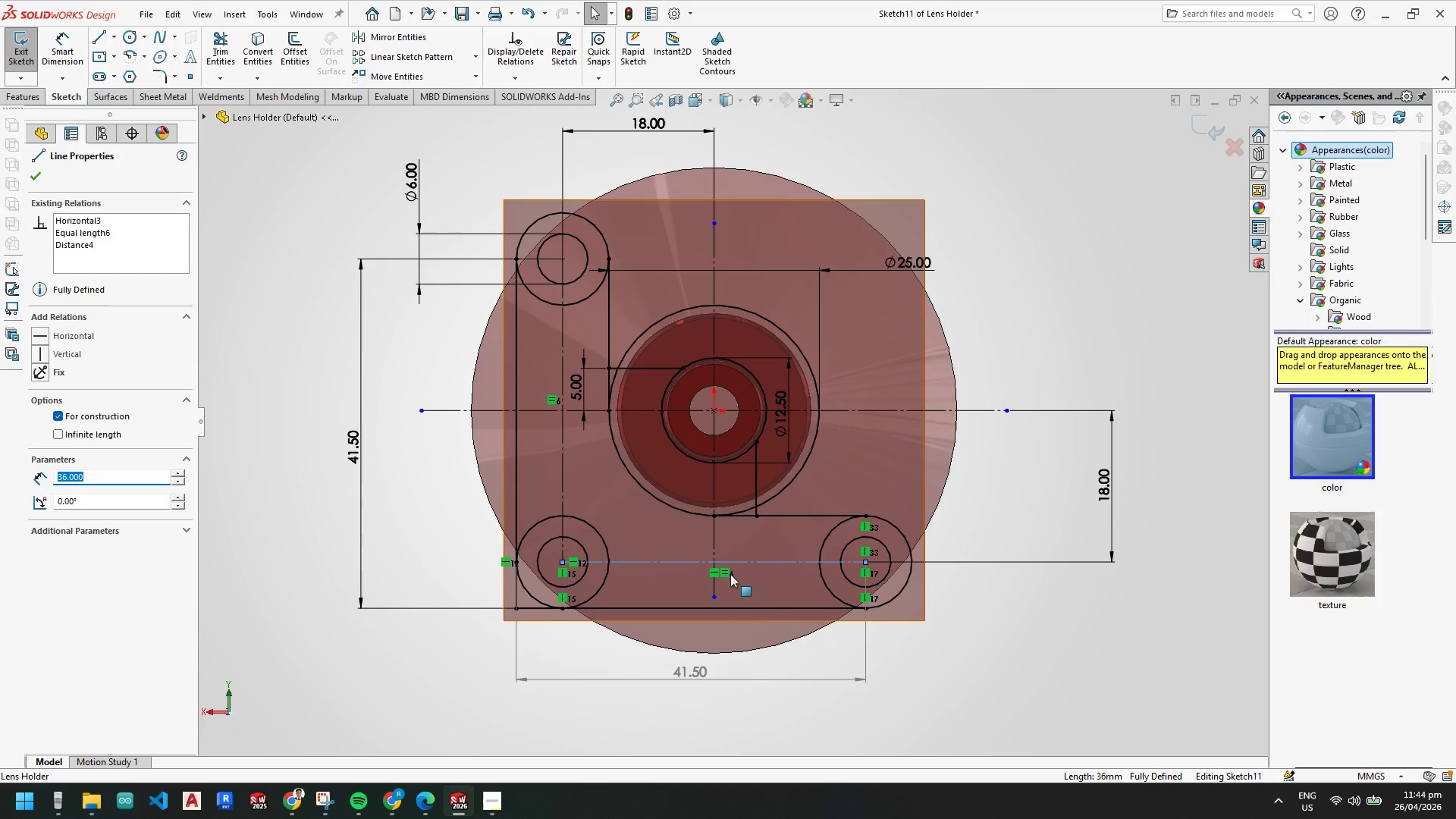 
right_click([726, 573])
 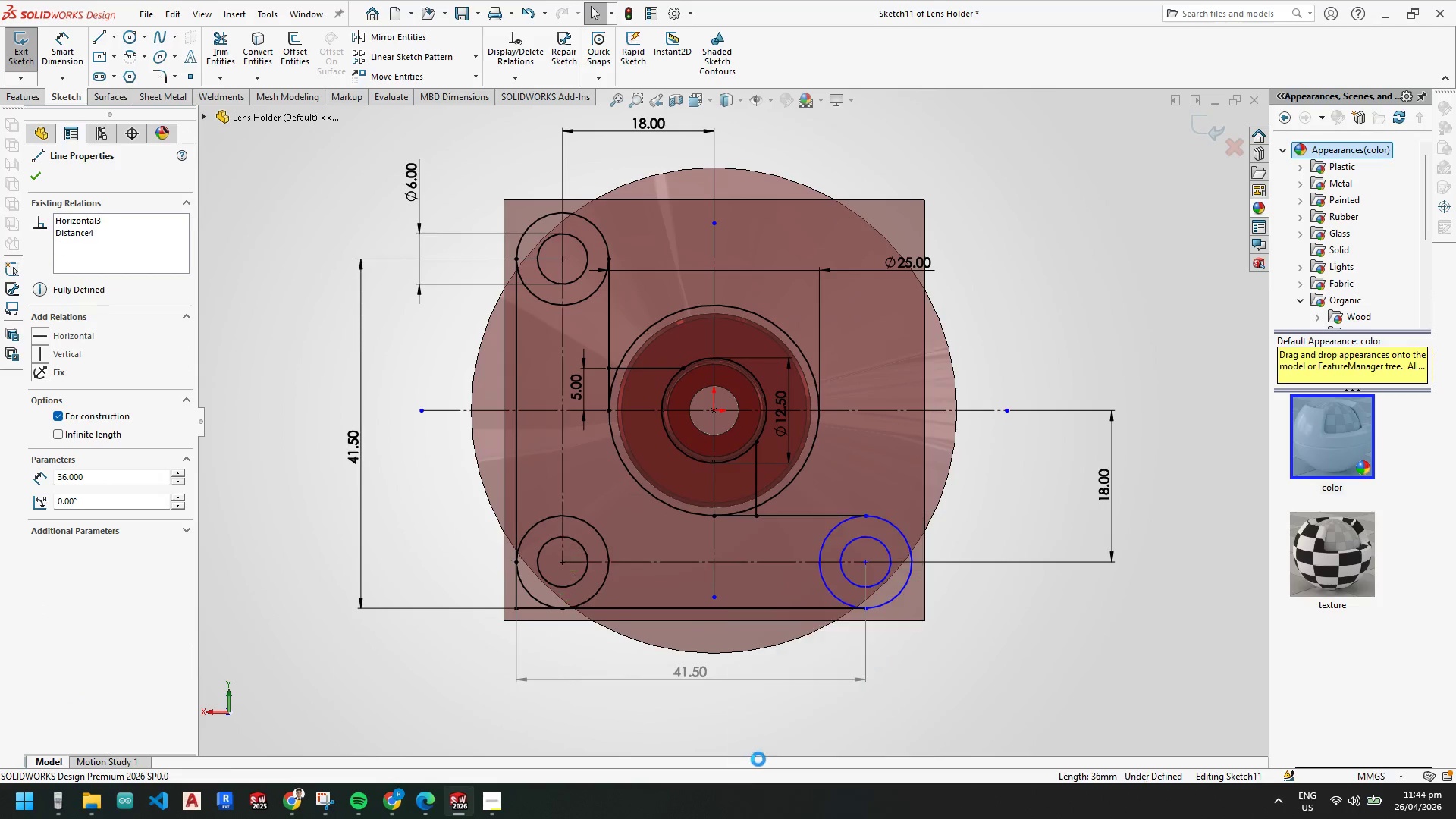 
key(Escape)
 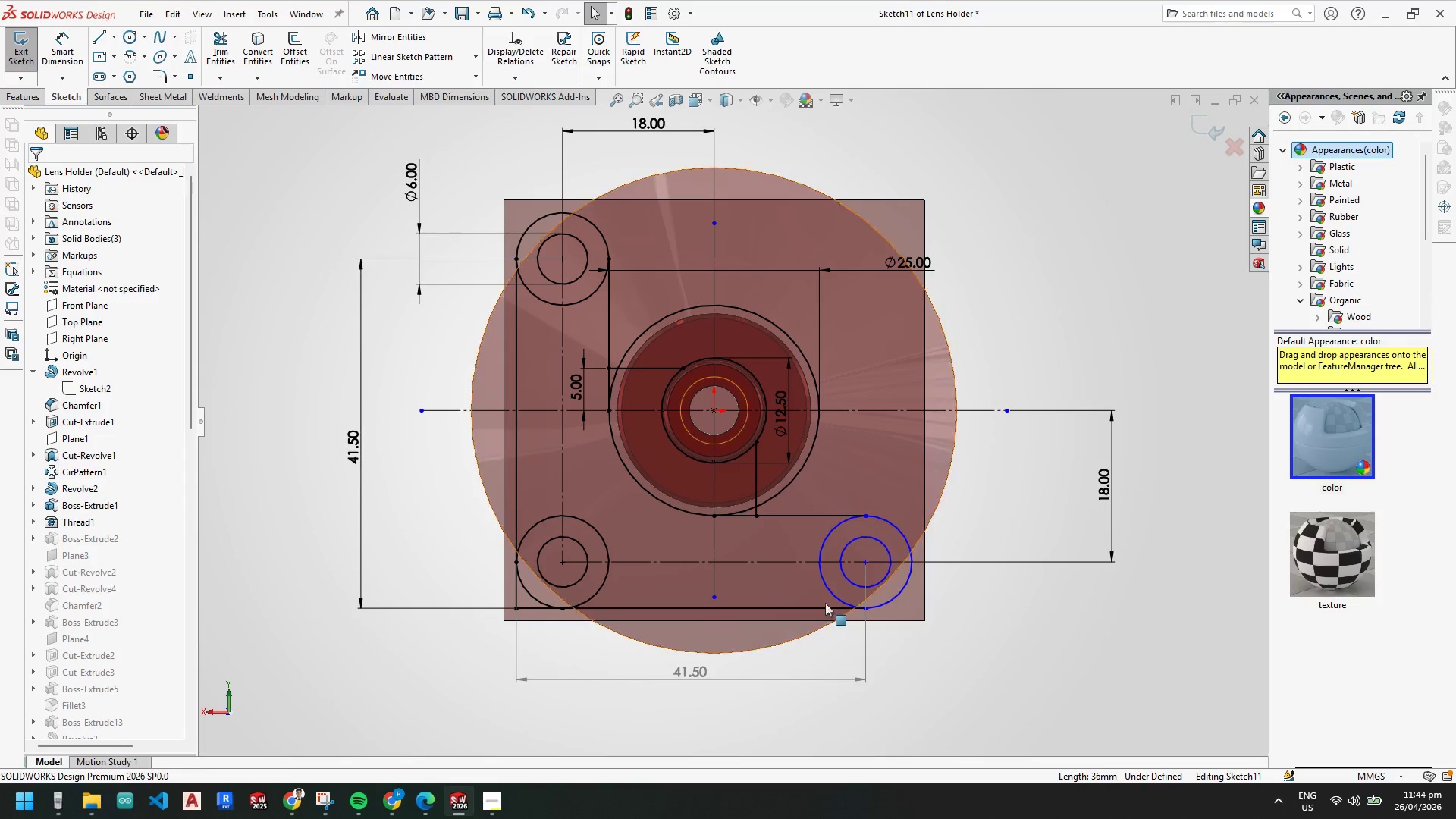 
key(Escape)
 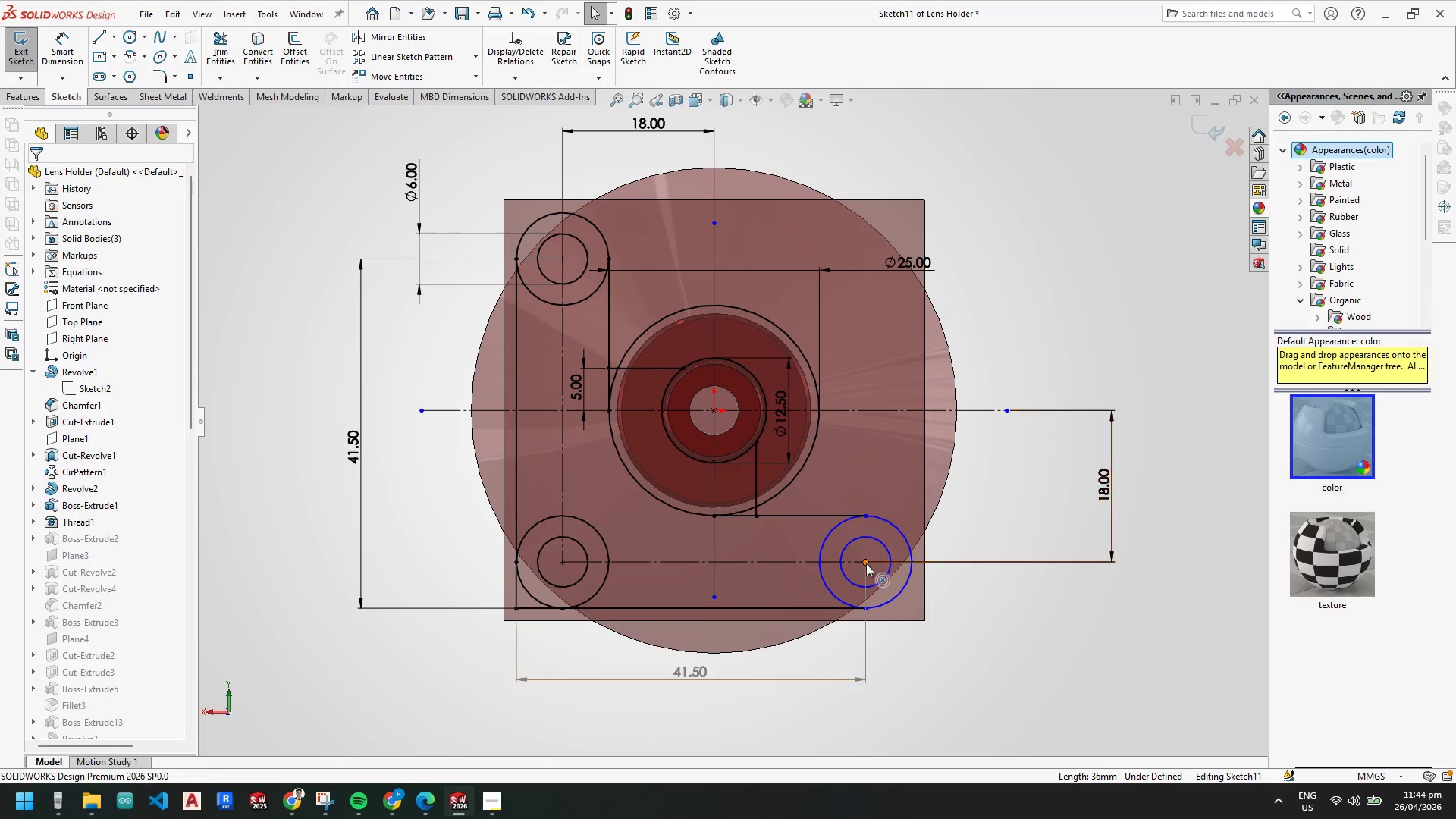 
left_click_drag(start_coordinate=[865, 563], to_coordinate=[874, 564])
 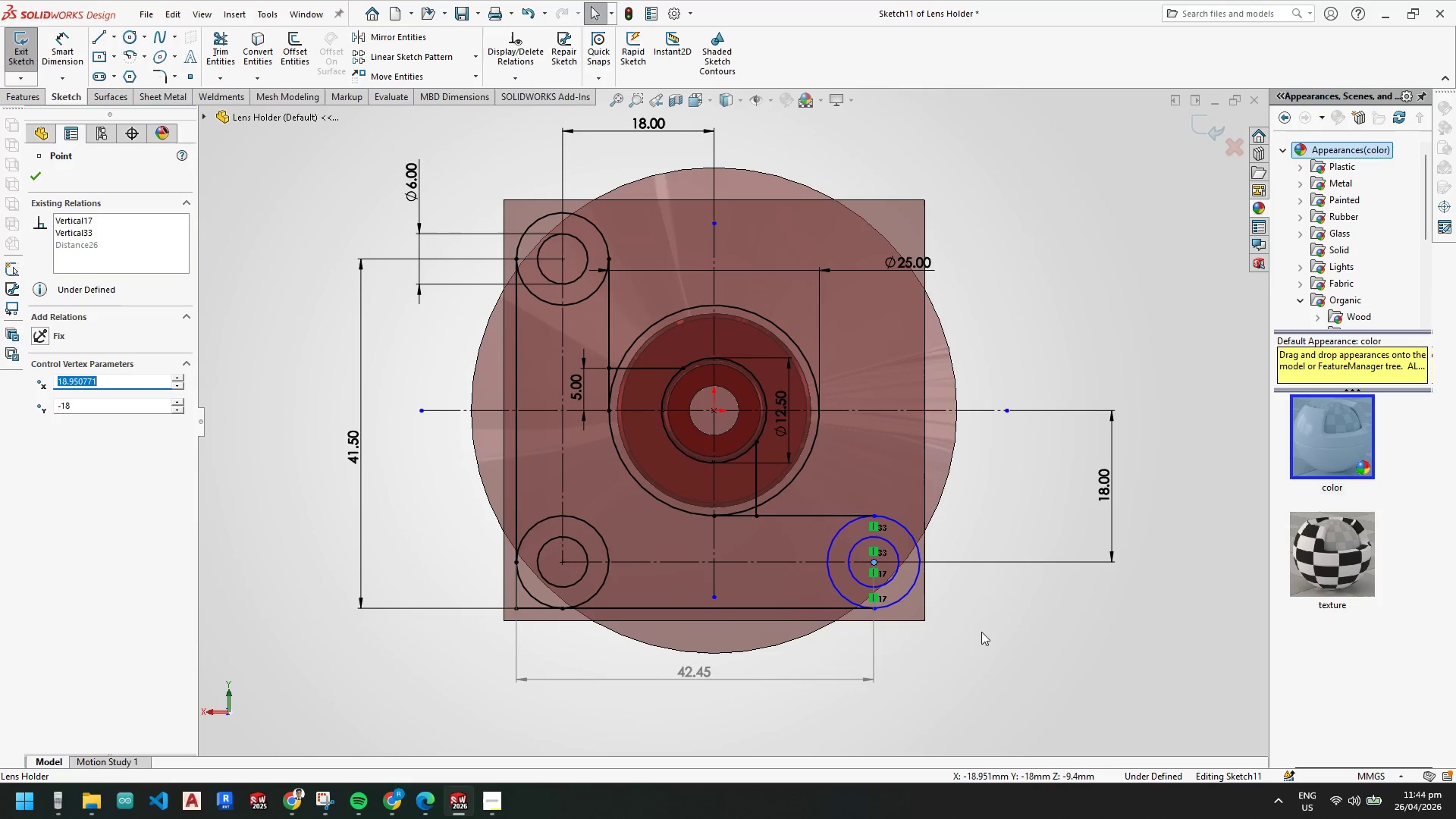 
key(Control+Z)
 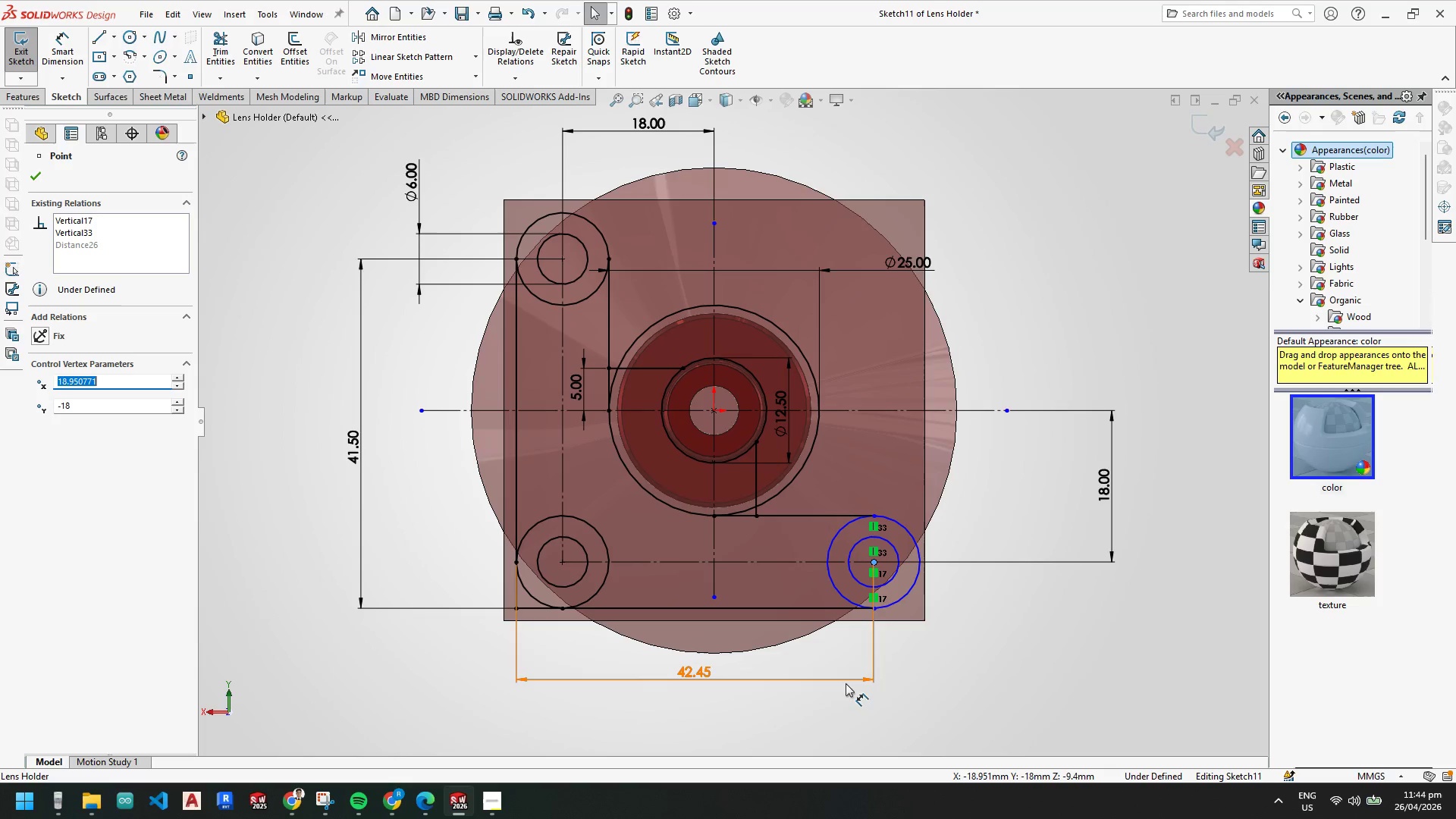 
key(Escape)
 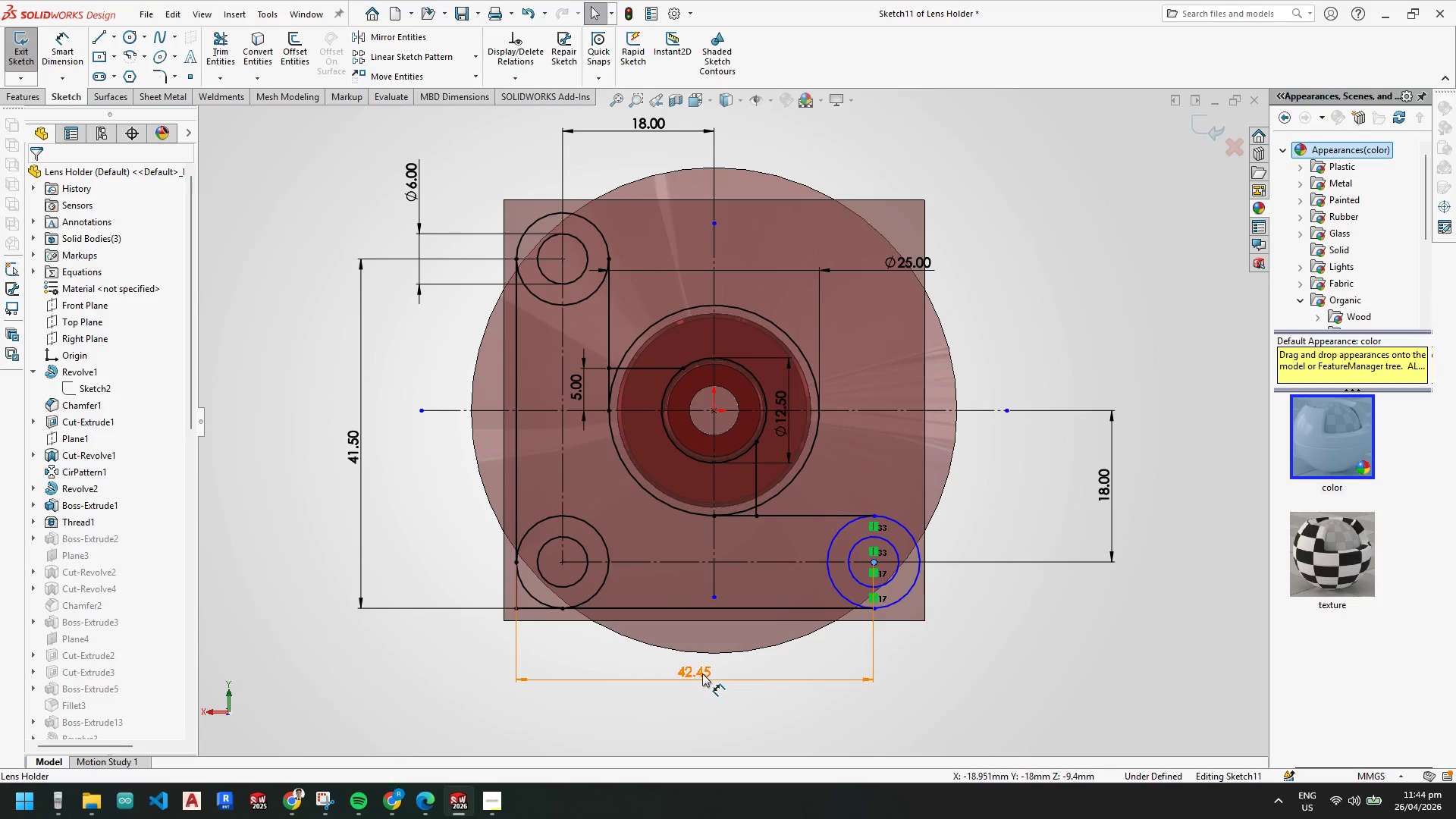 
key(Escape)
 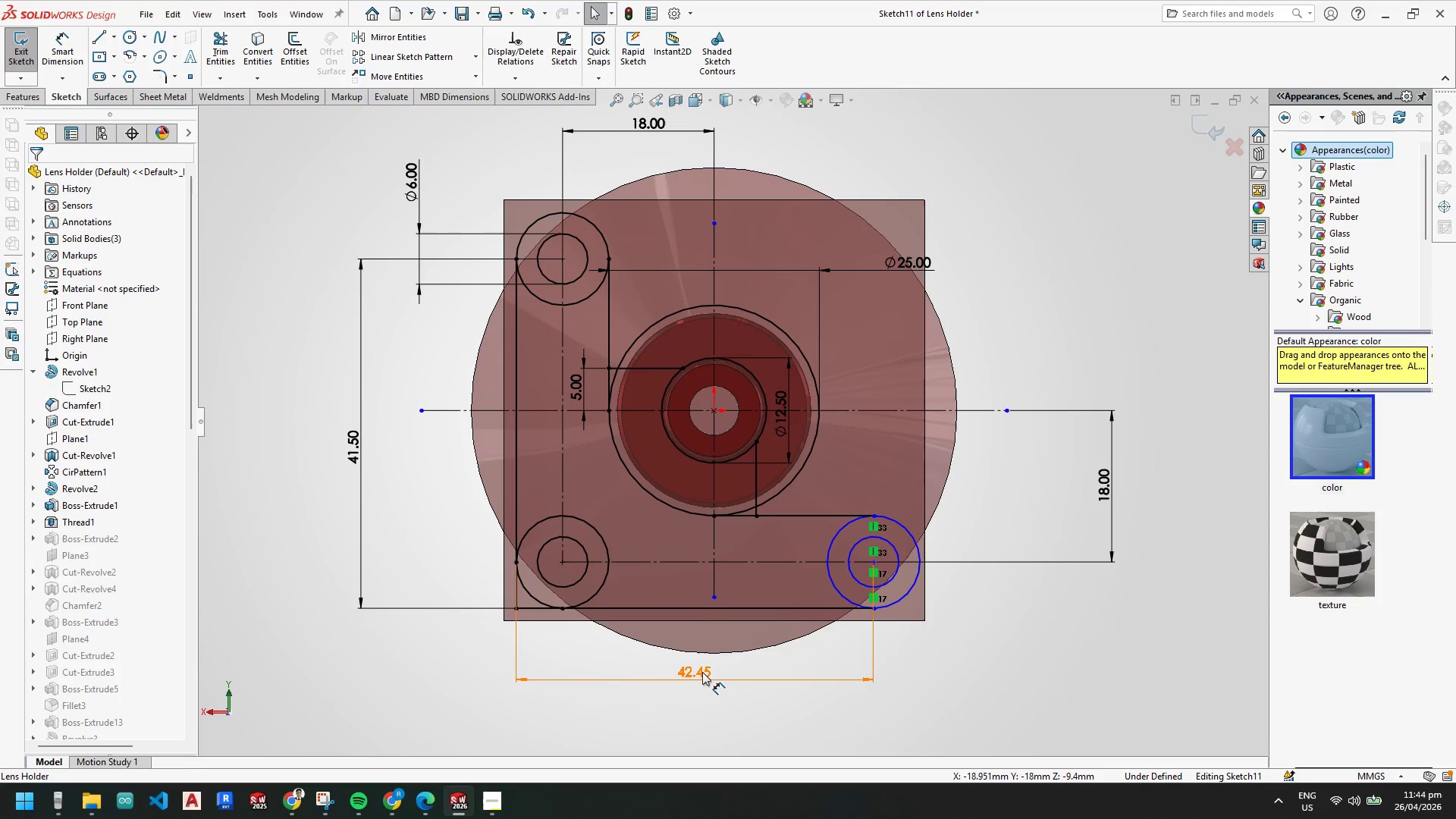 
left_click([702, 672])
 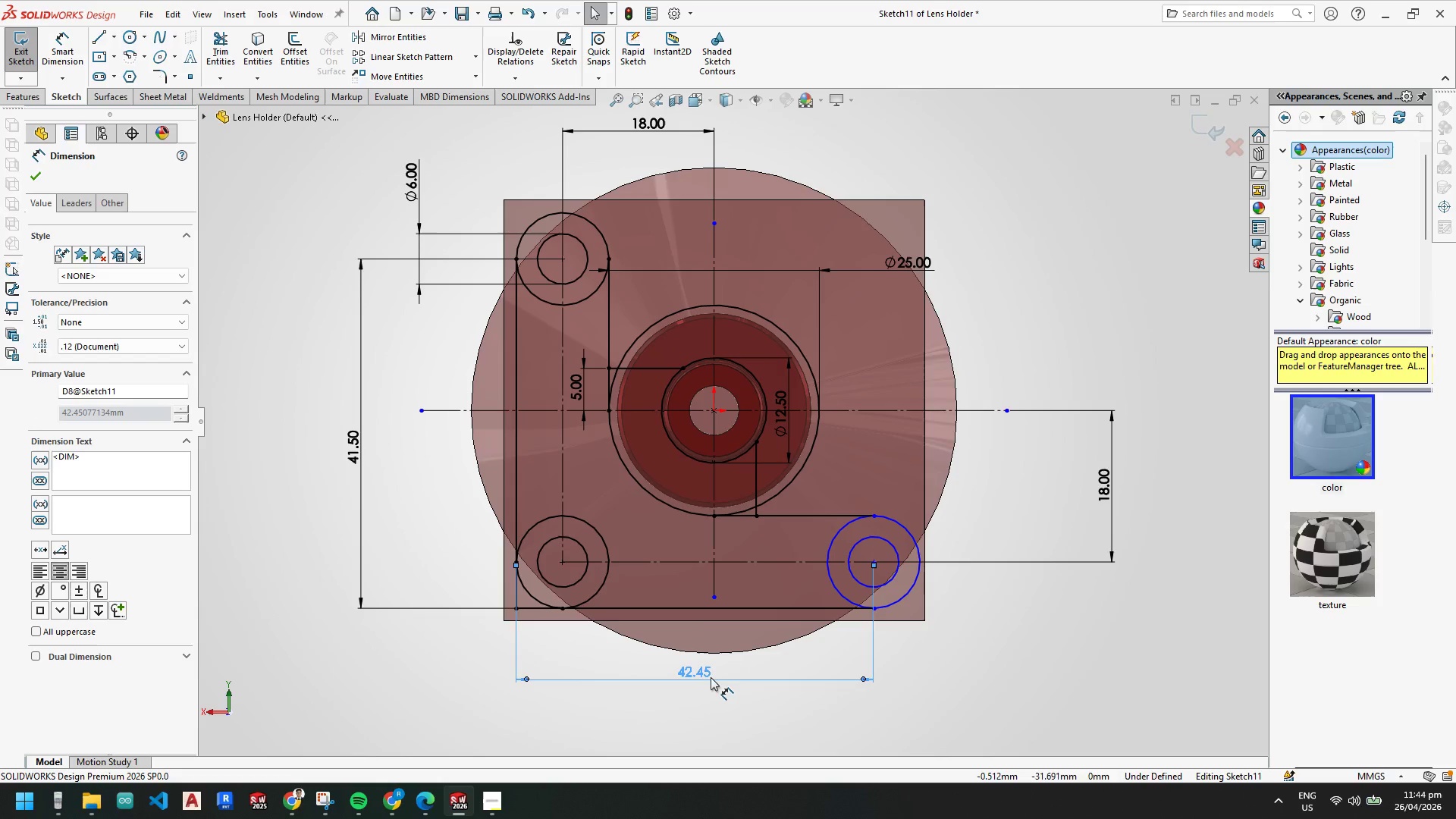 
key(Delete)
 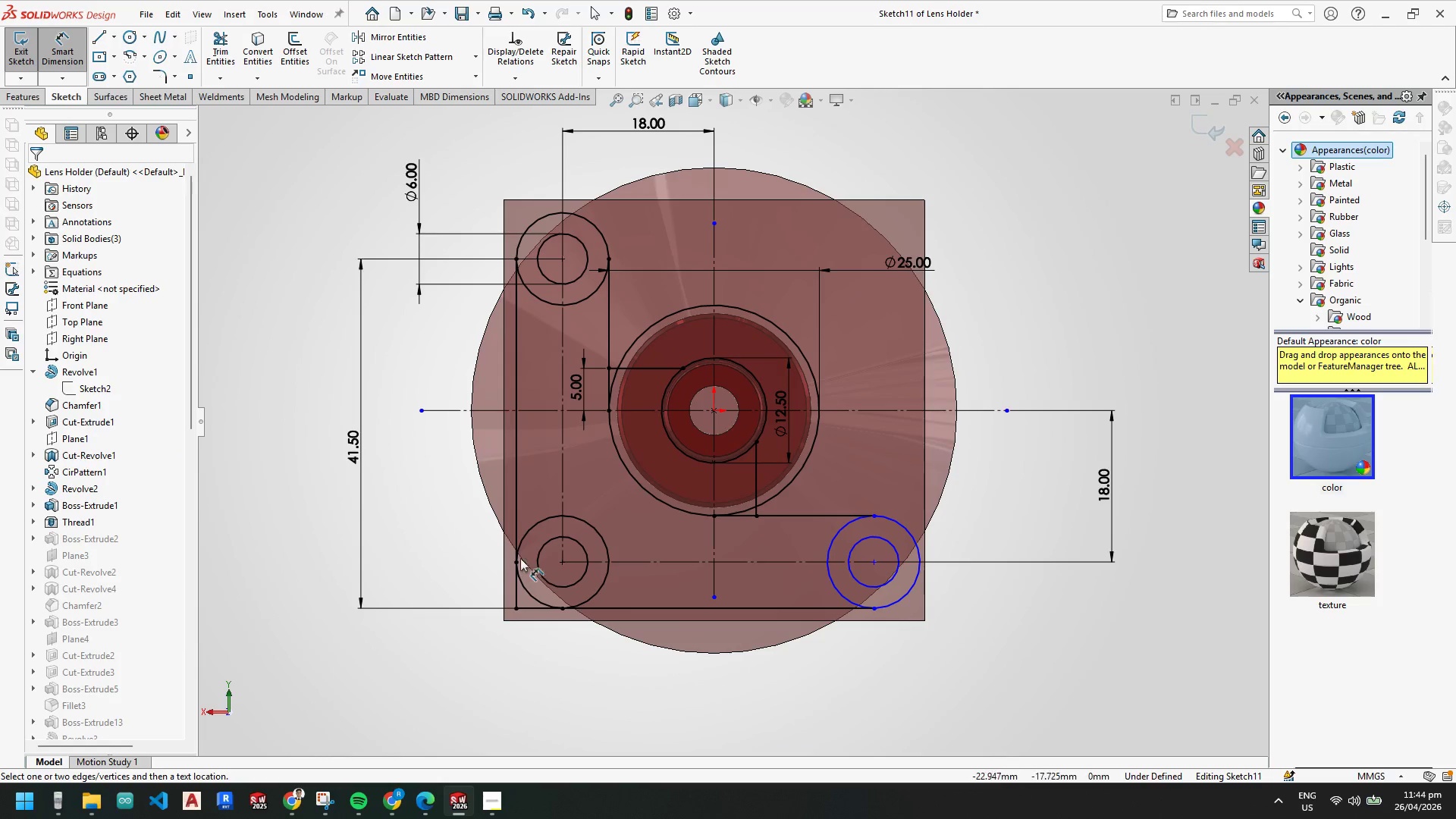 
left_click([516, 531])
 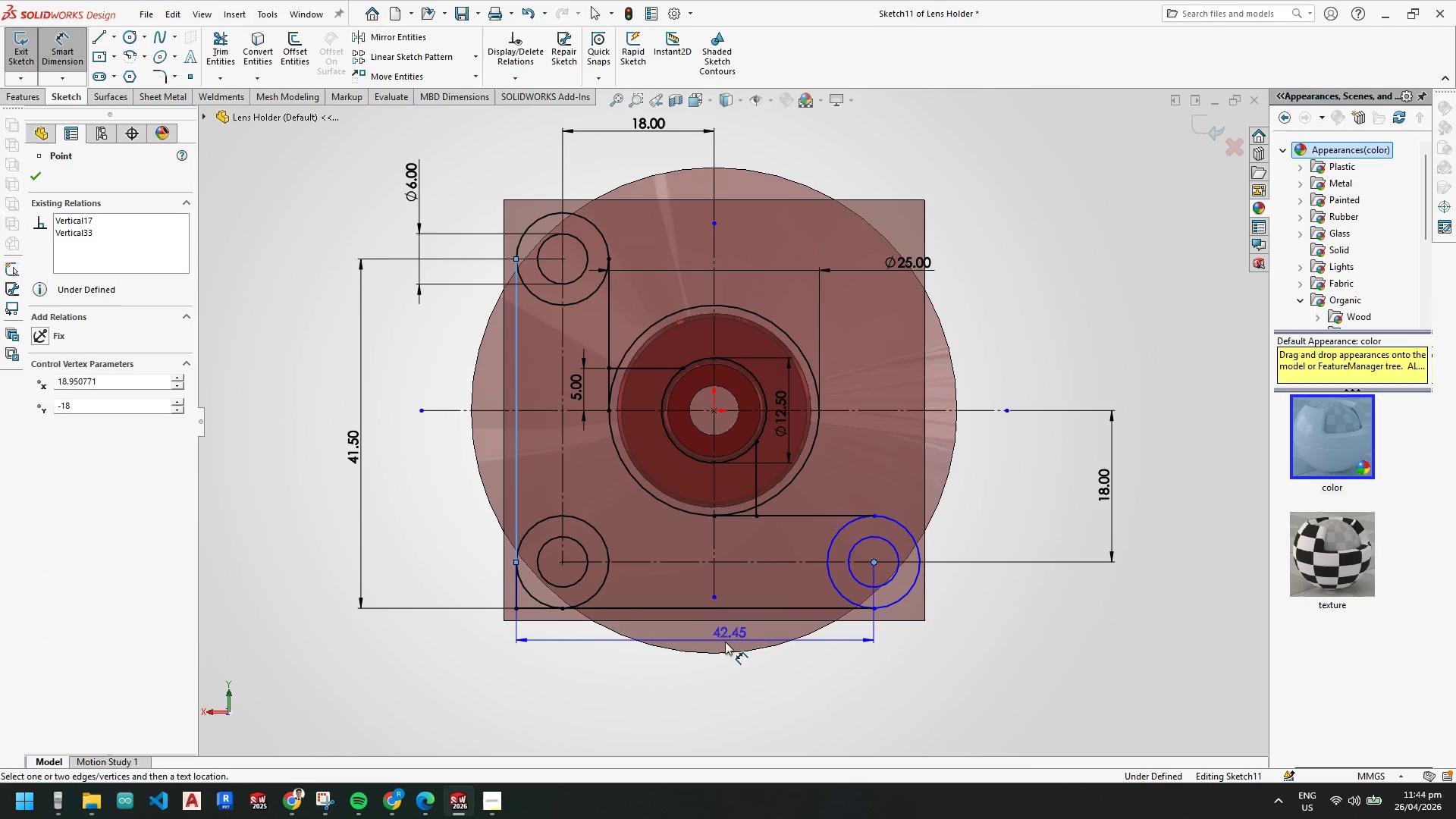 
left_click([695, 666])
 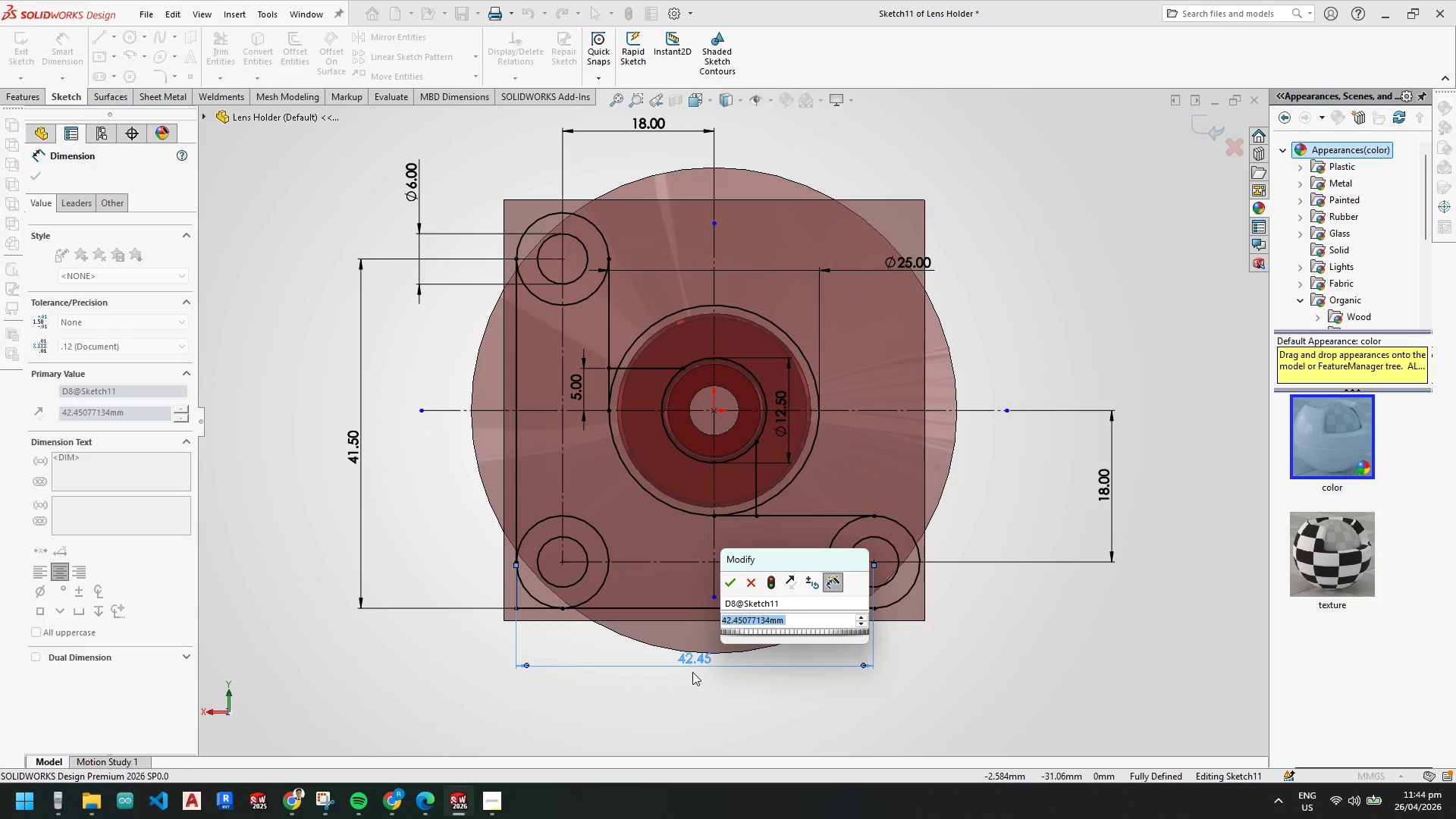 
key(Numpad4)
 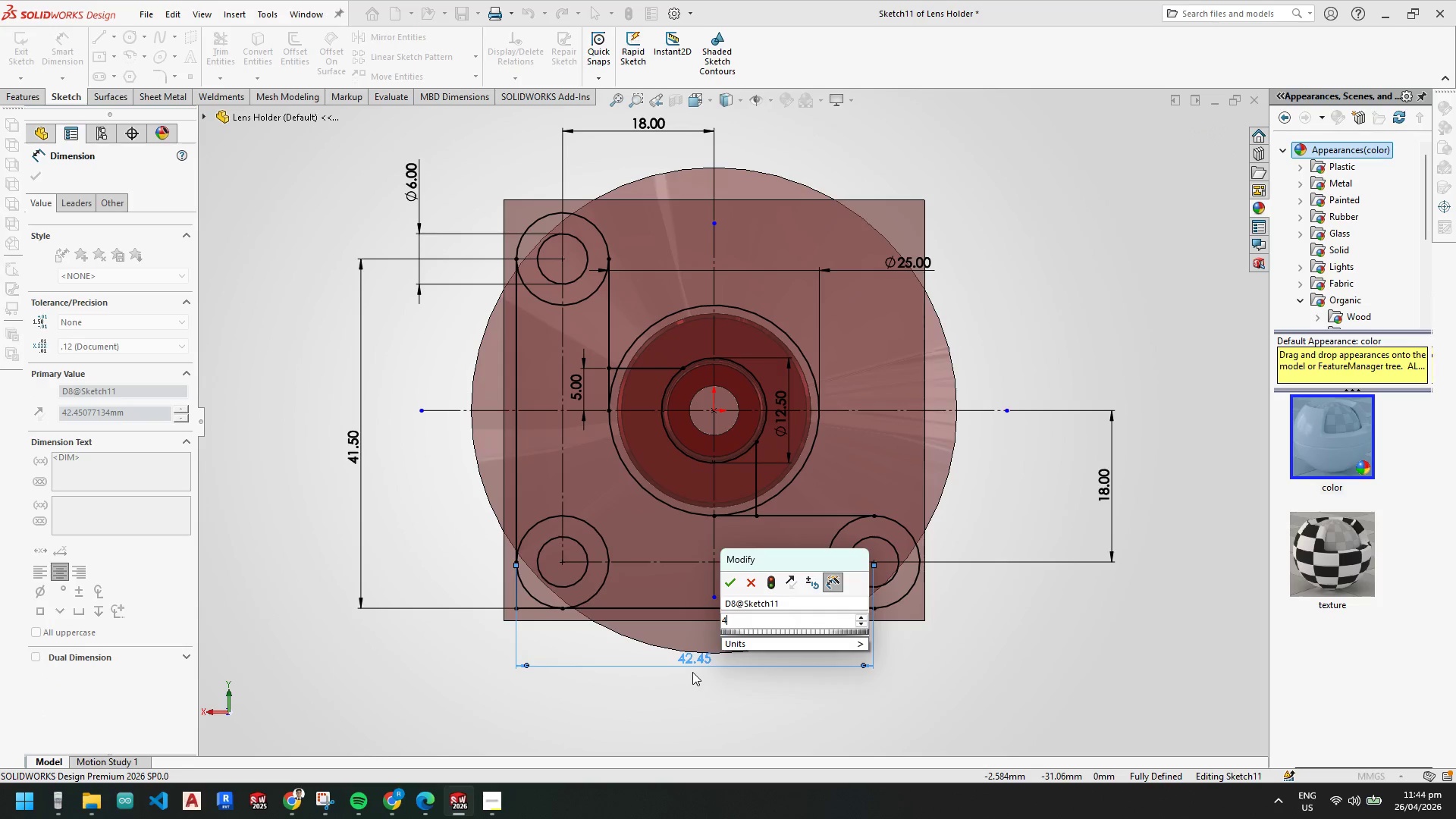 
key(Numpad1)
 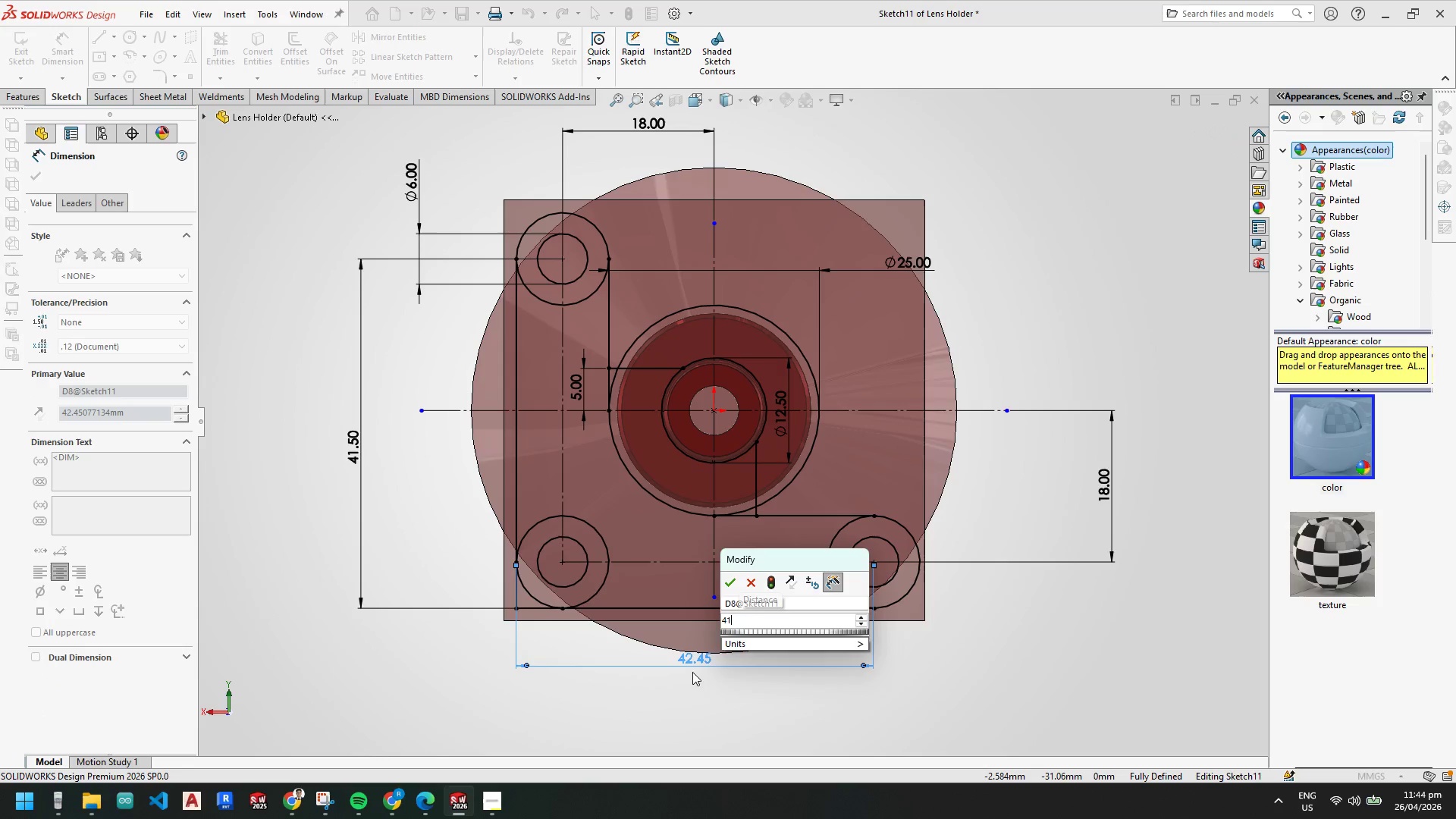 
key(NumpadDecimal)
 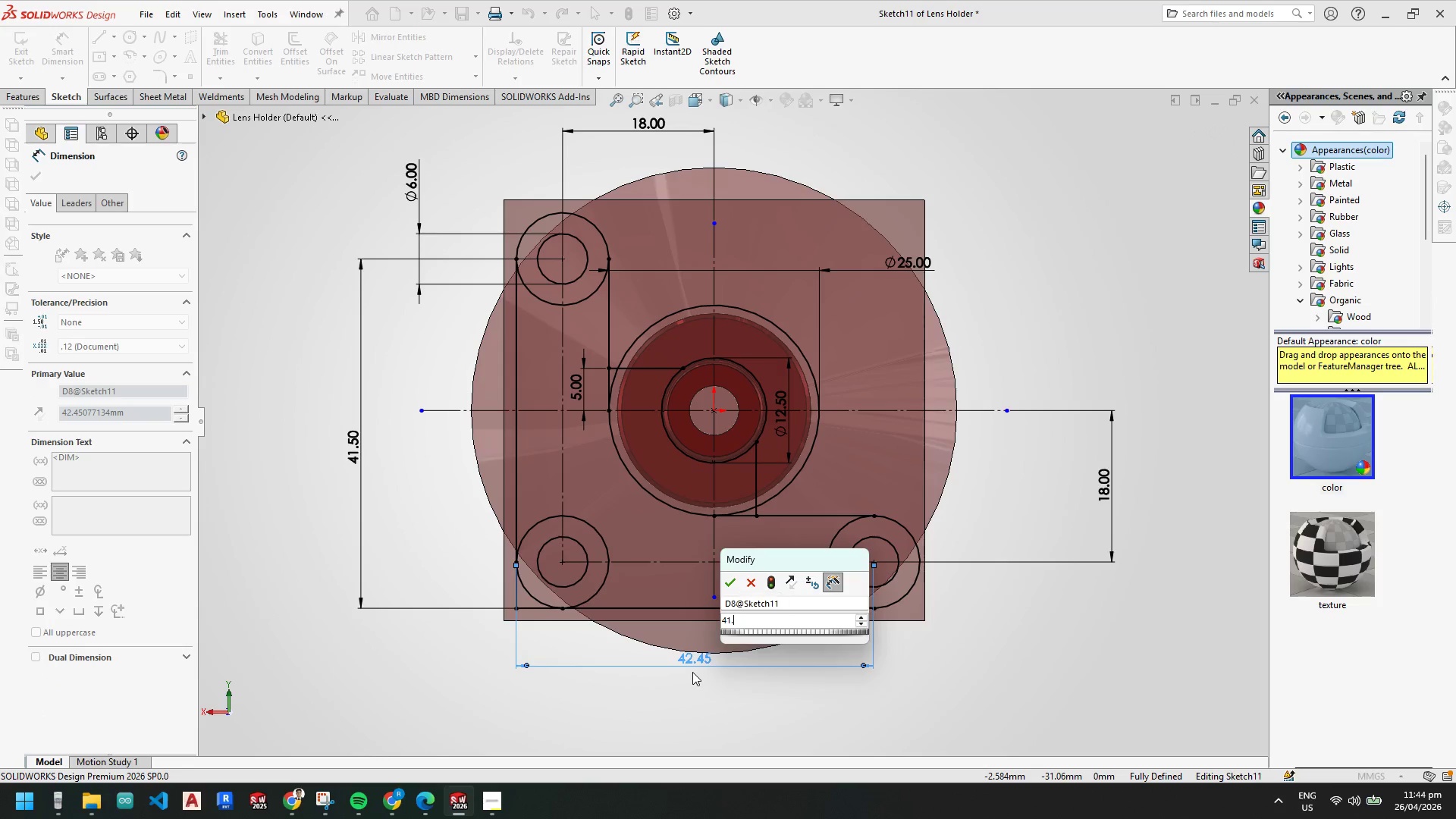 
key(Numpad5)
 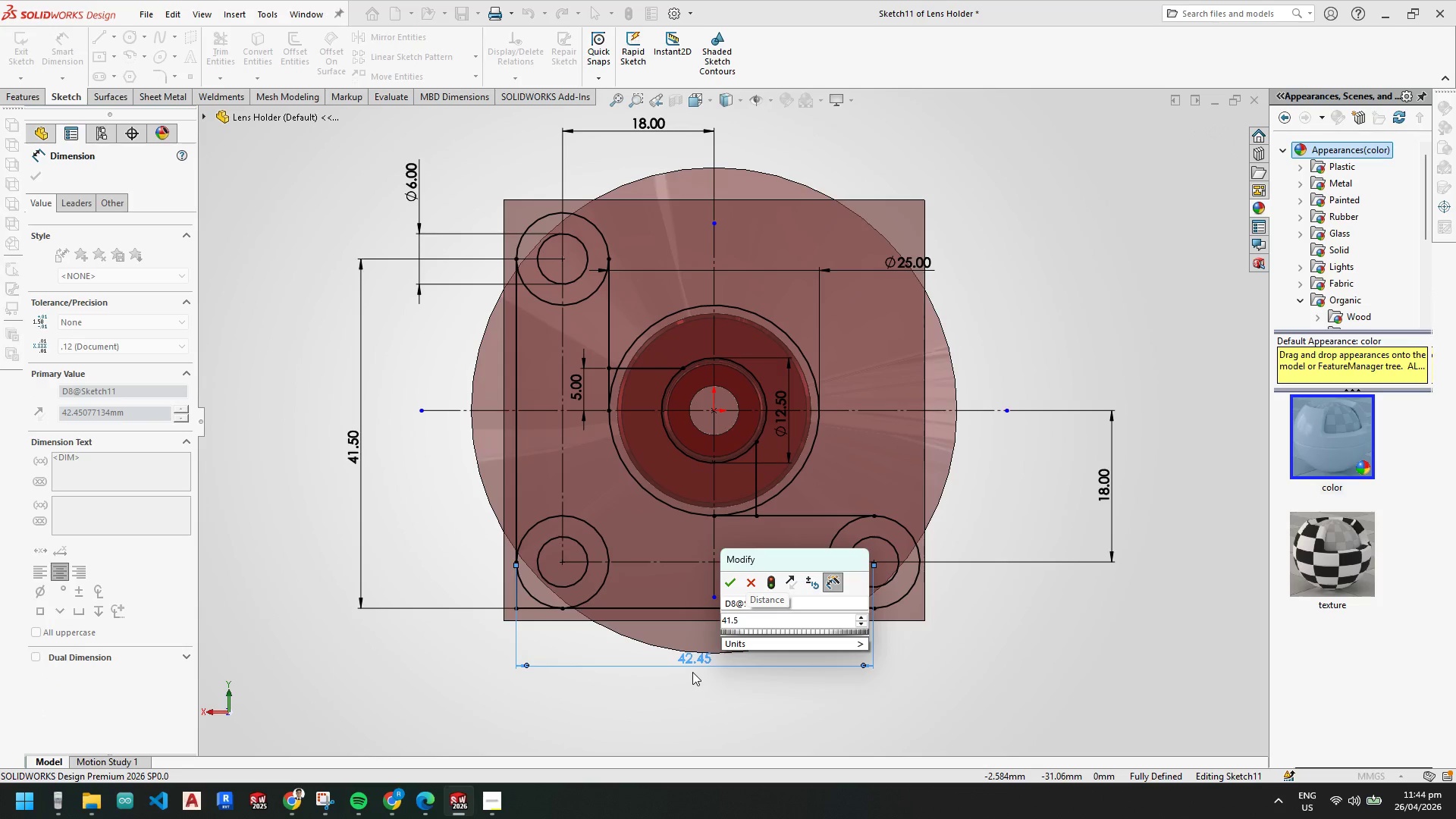 
key(NumpadEnter)
 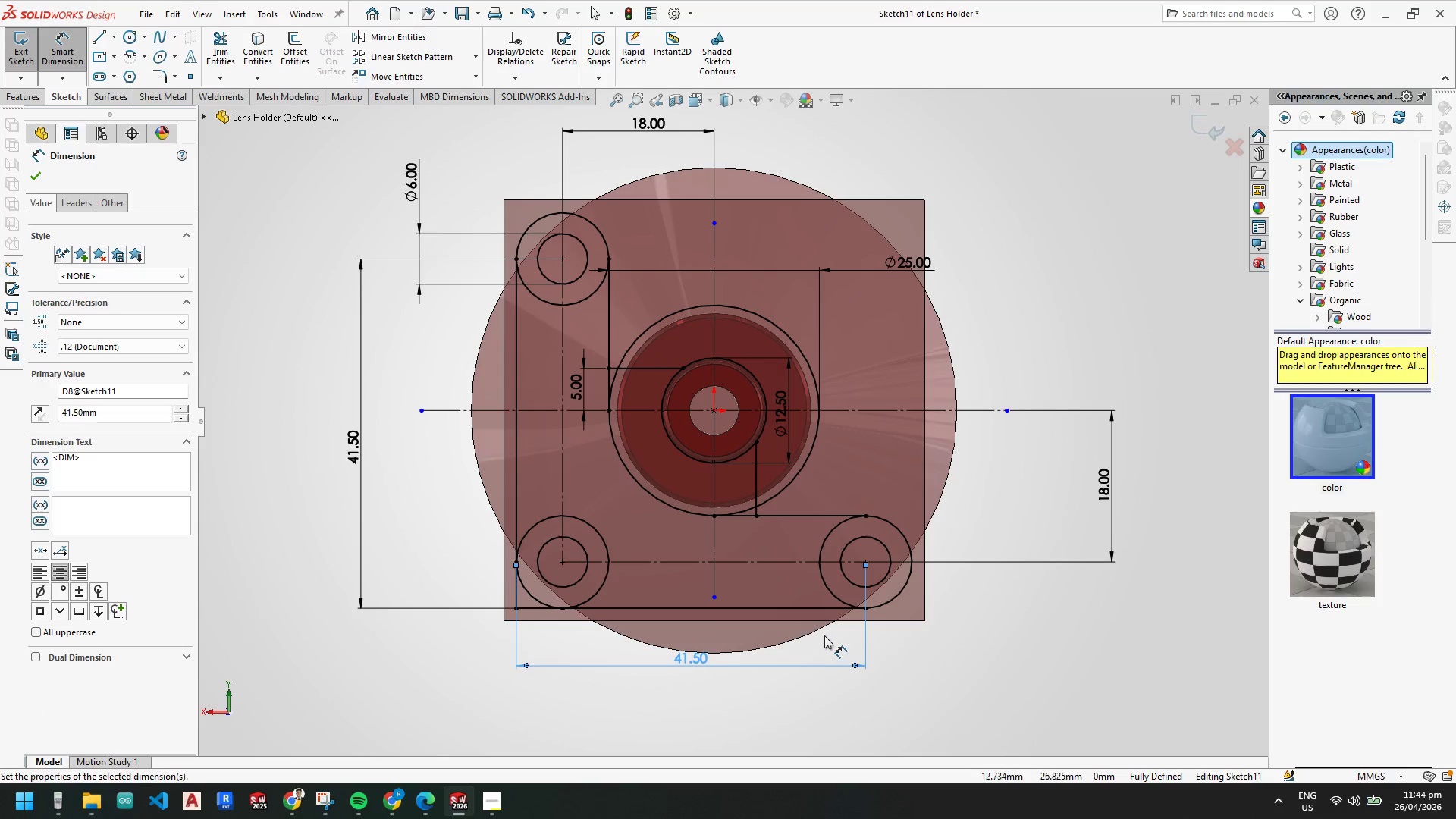 
key(Escape)
 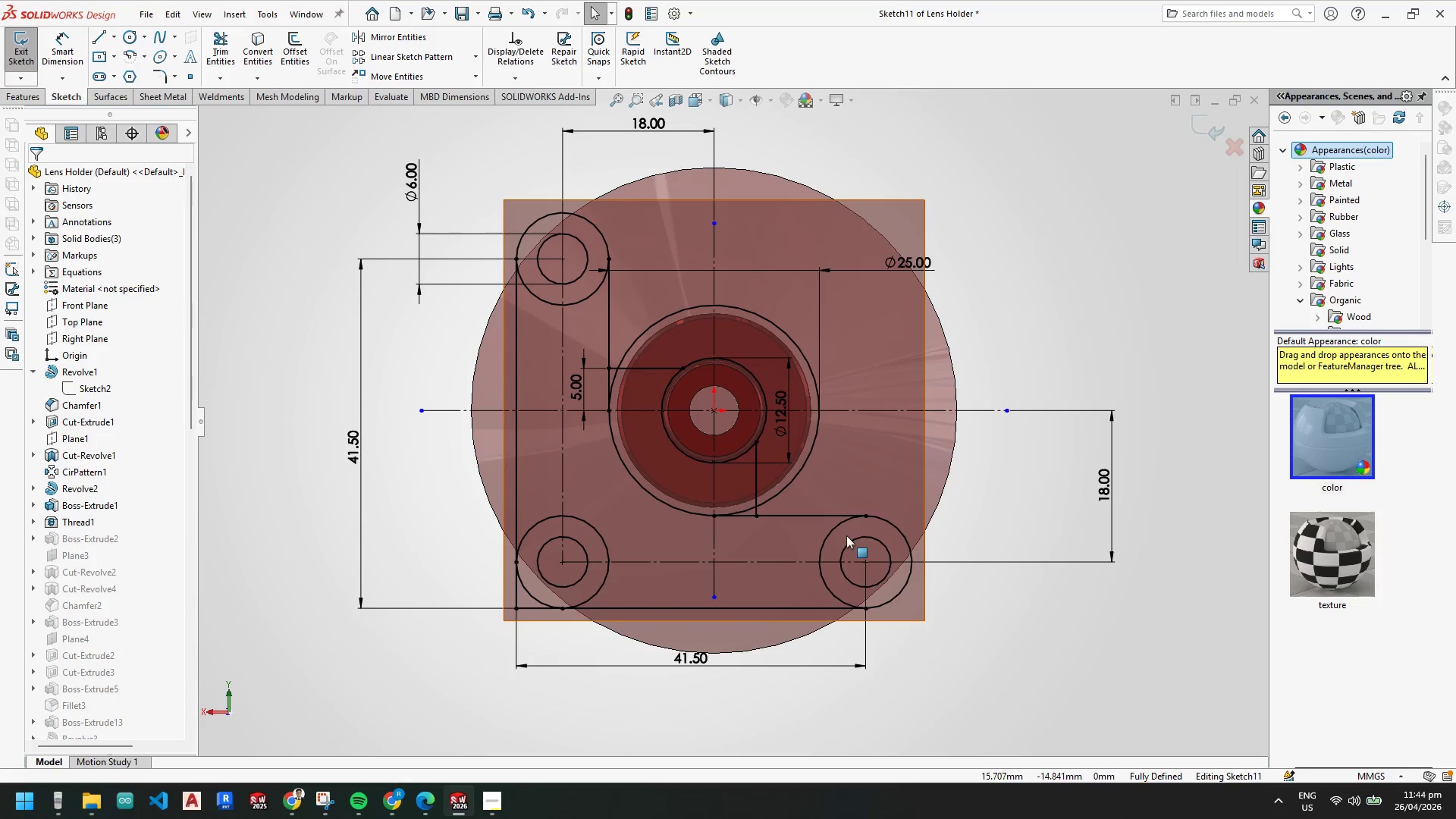 
key(Escape)
 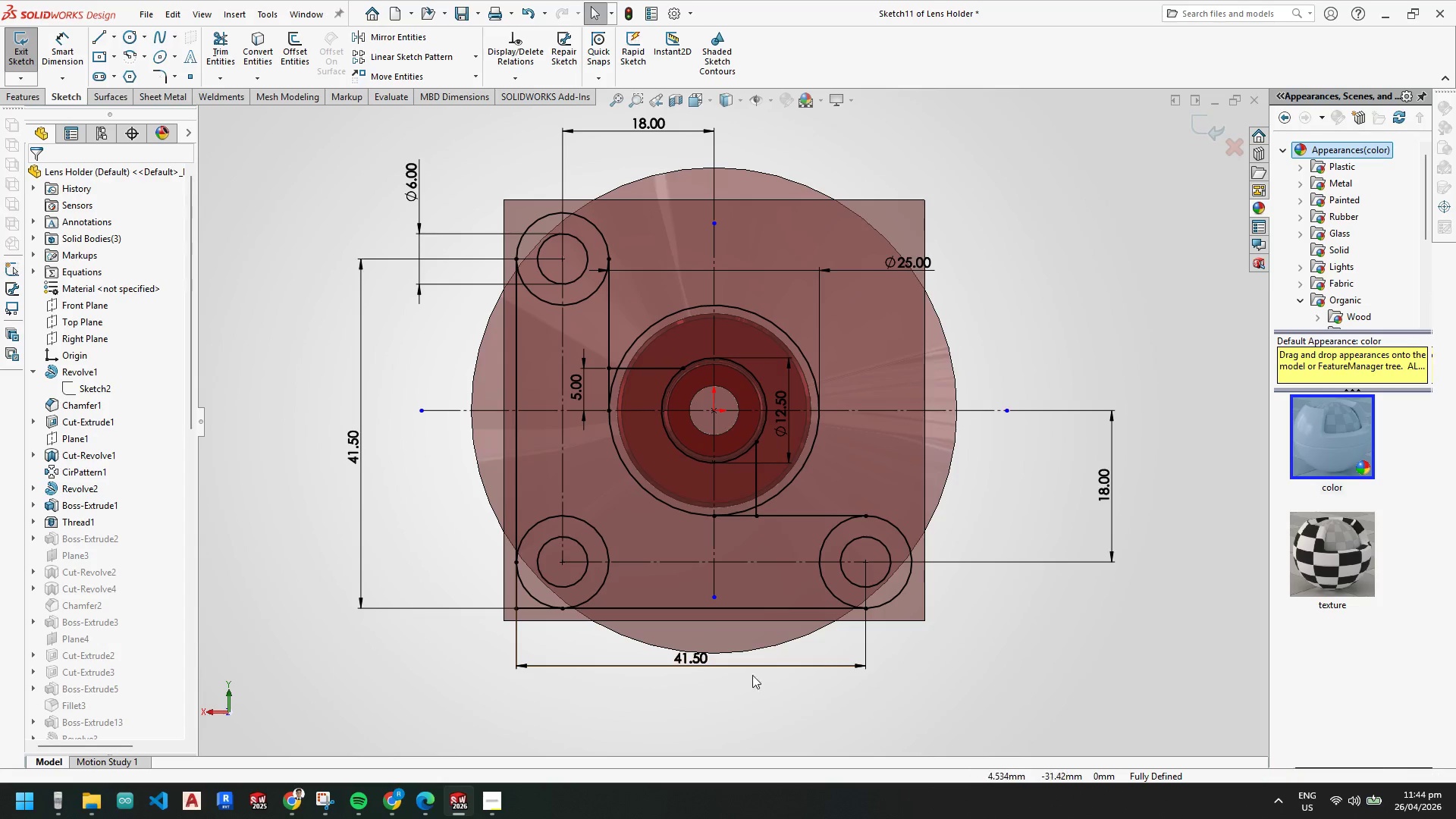 
left_click_drag(start_coordinate=[698, 662], to_coordinate=[695, 678])
 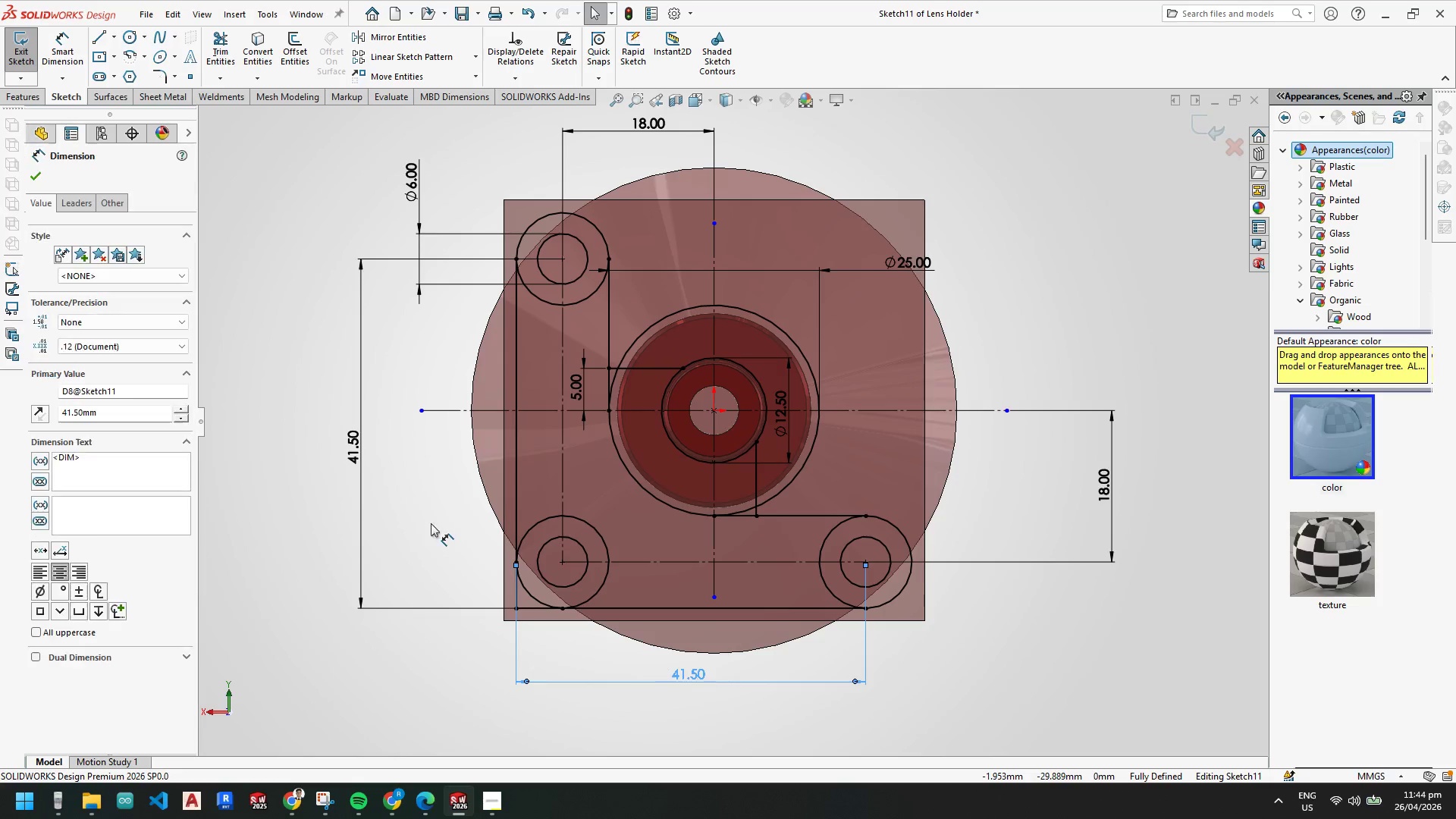 
hold_key(key=ControlLeft, duration=4.09)
left_click([353, 450])
 